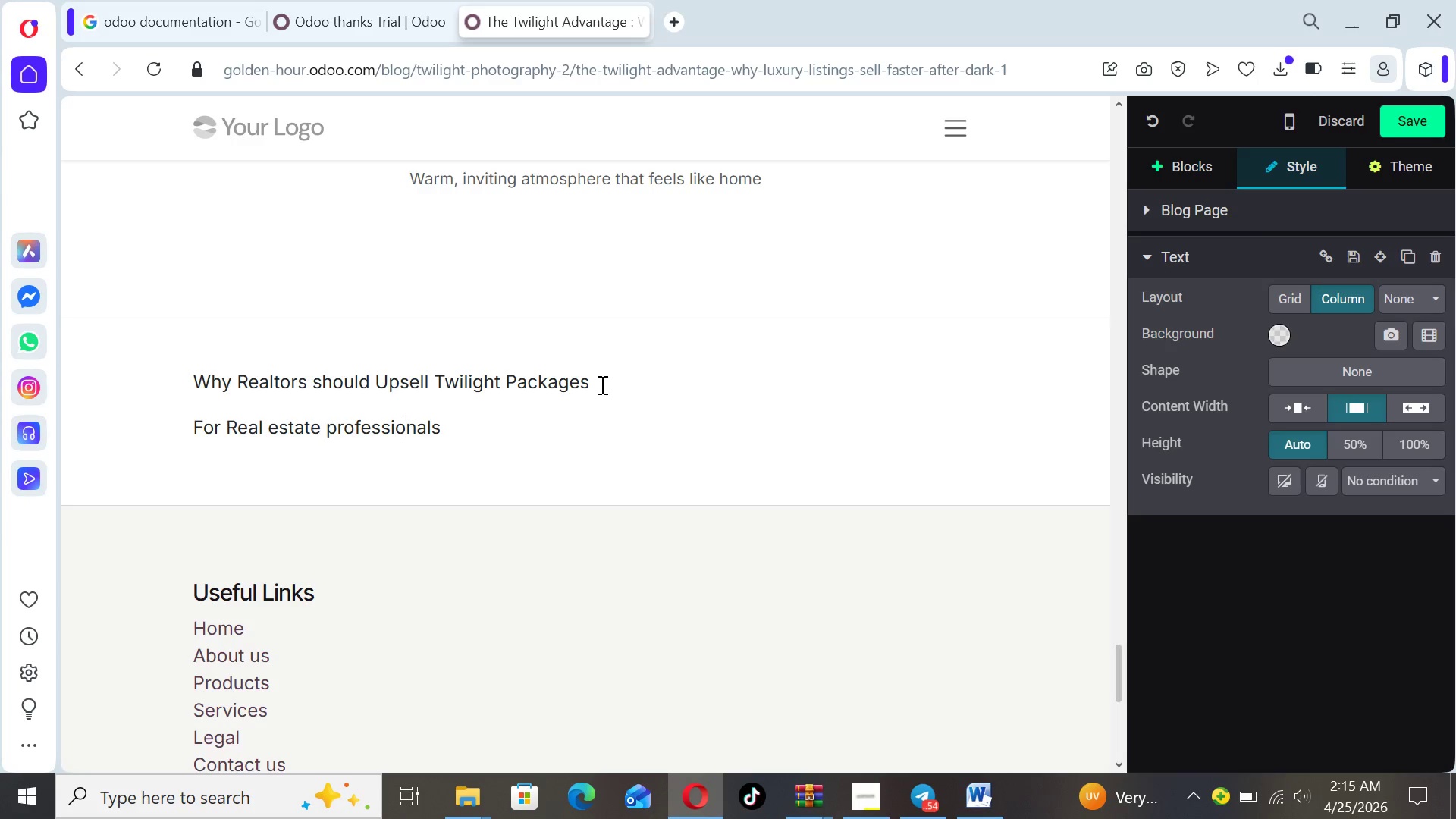 
hold_key(key=ArrowRight, duration=0.59)
 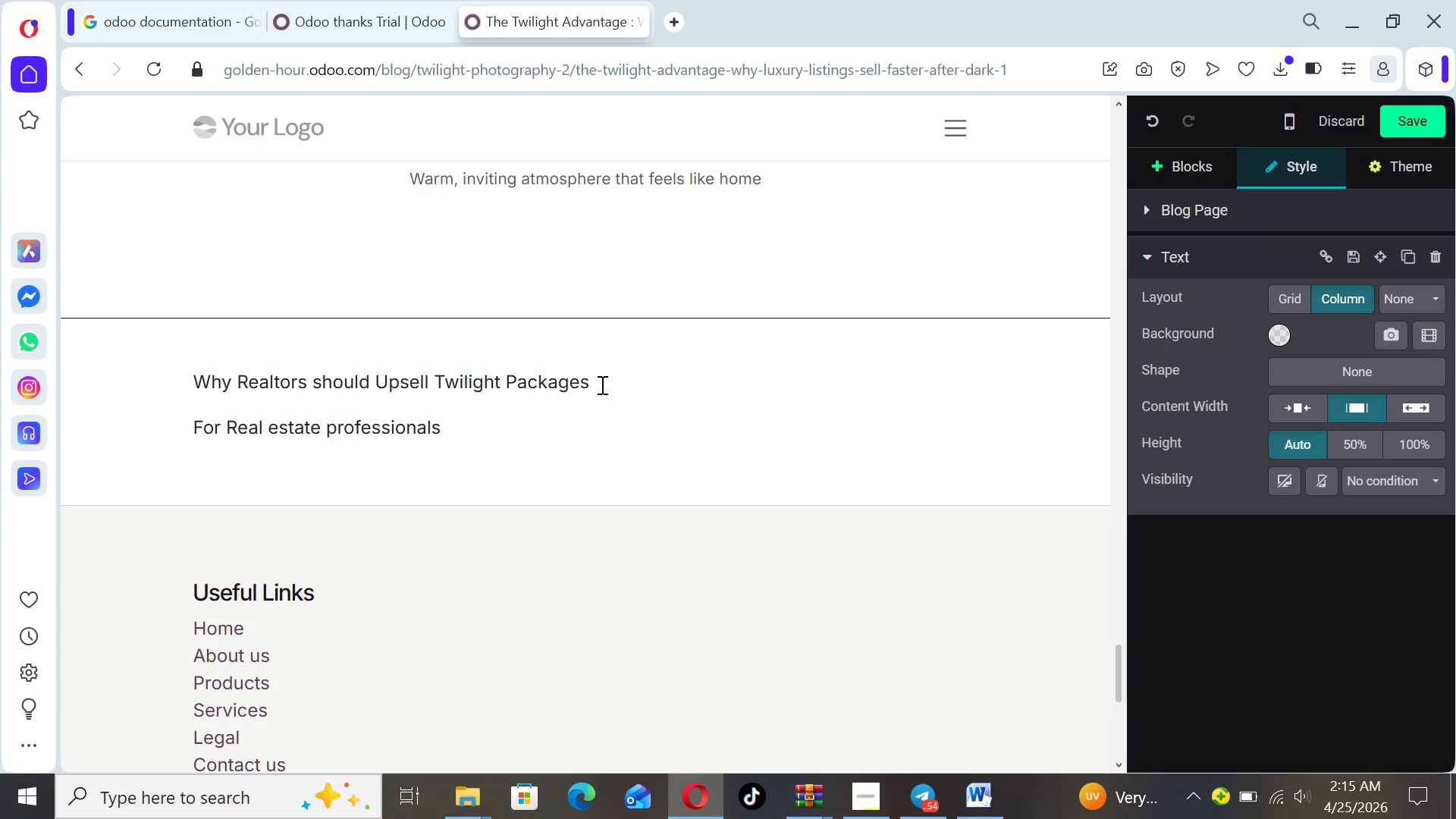 
key(ArrowRight)
 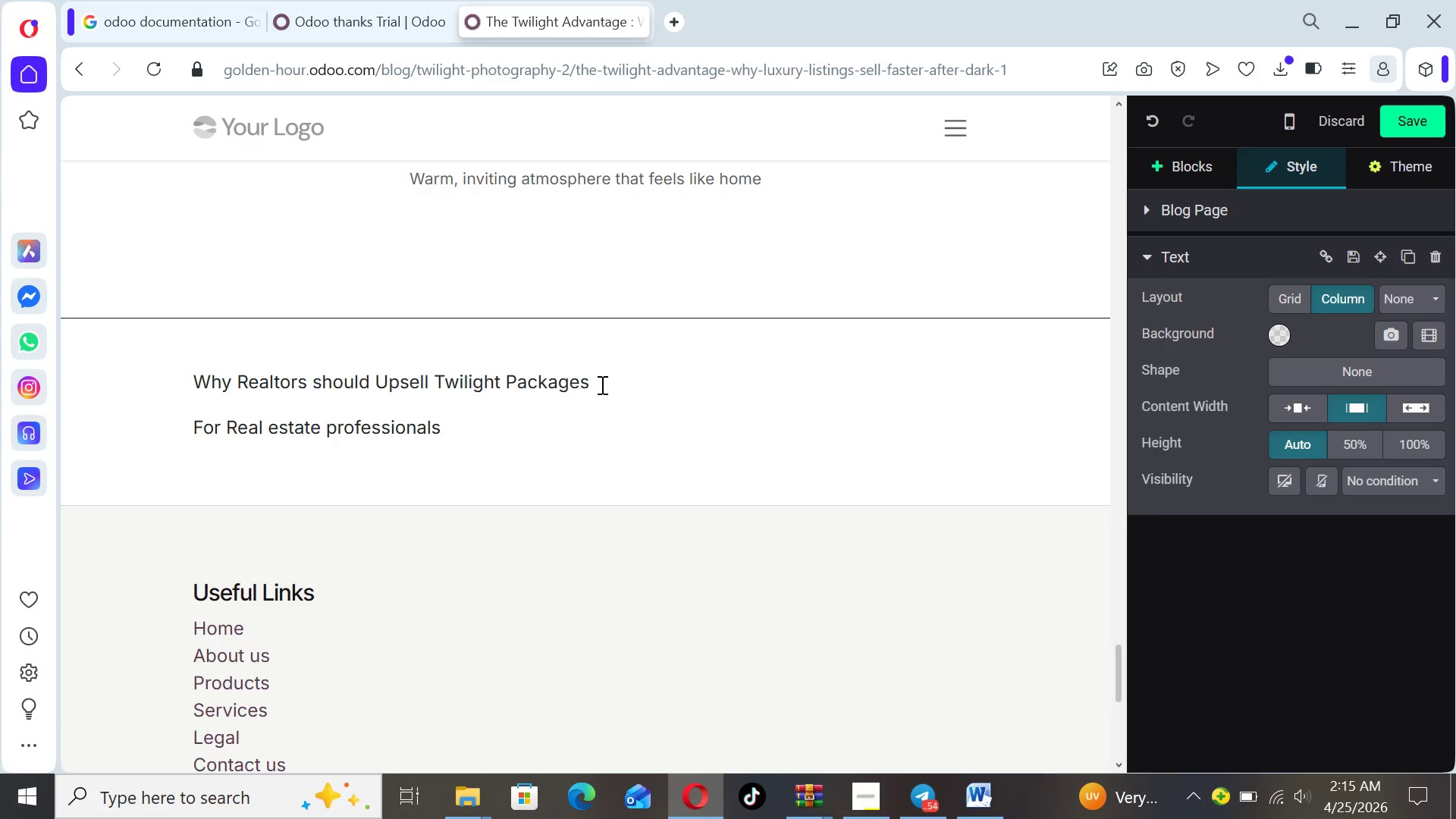 
type( , offering twilight photography isn't just )
 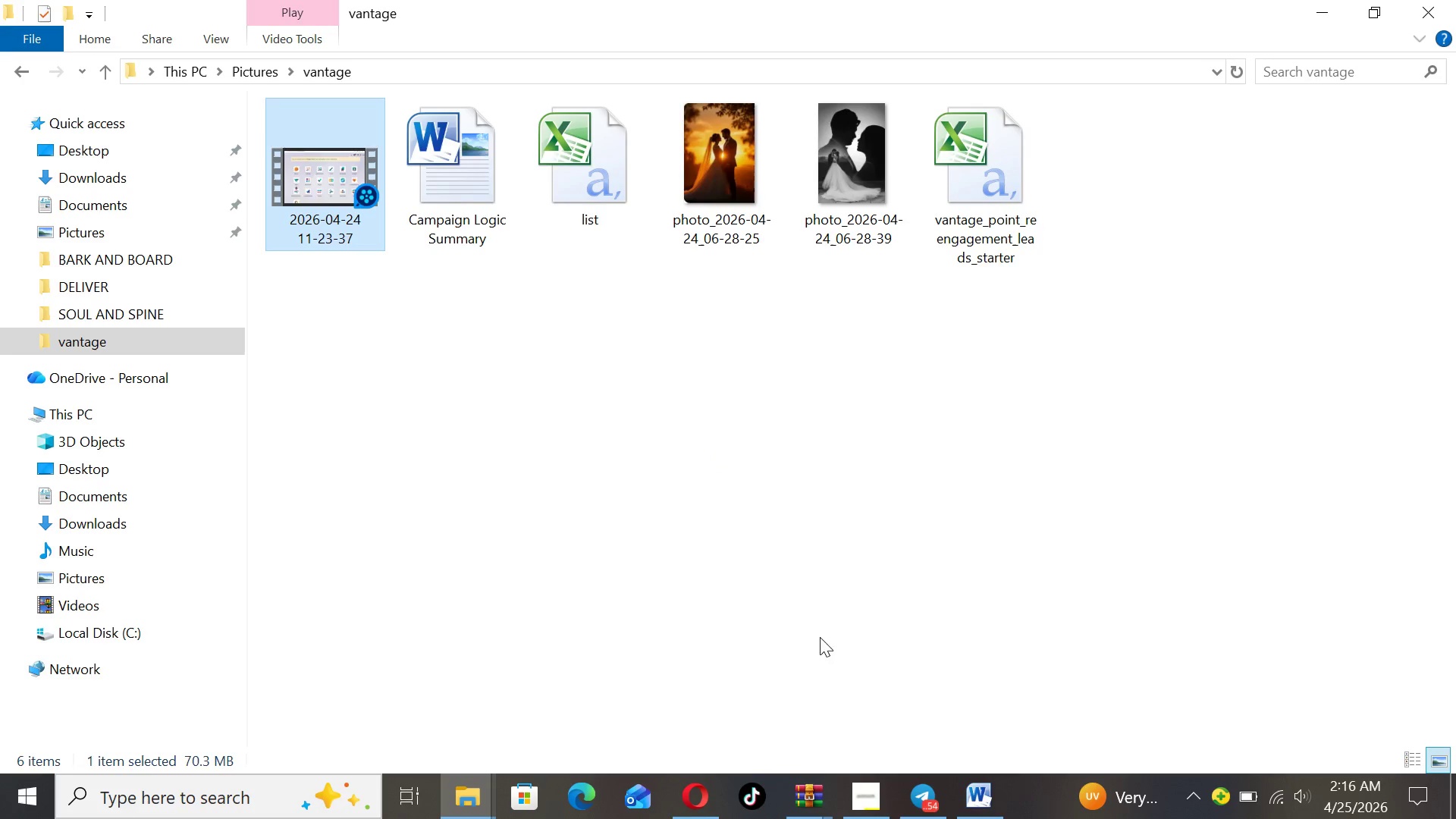 
wait(7.3)
 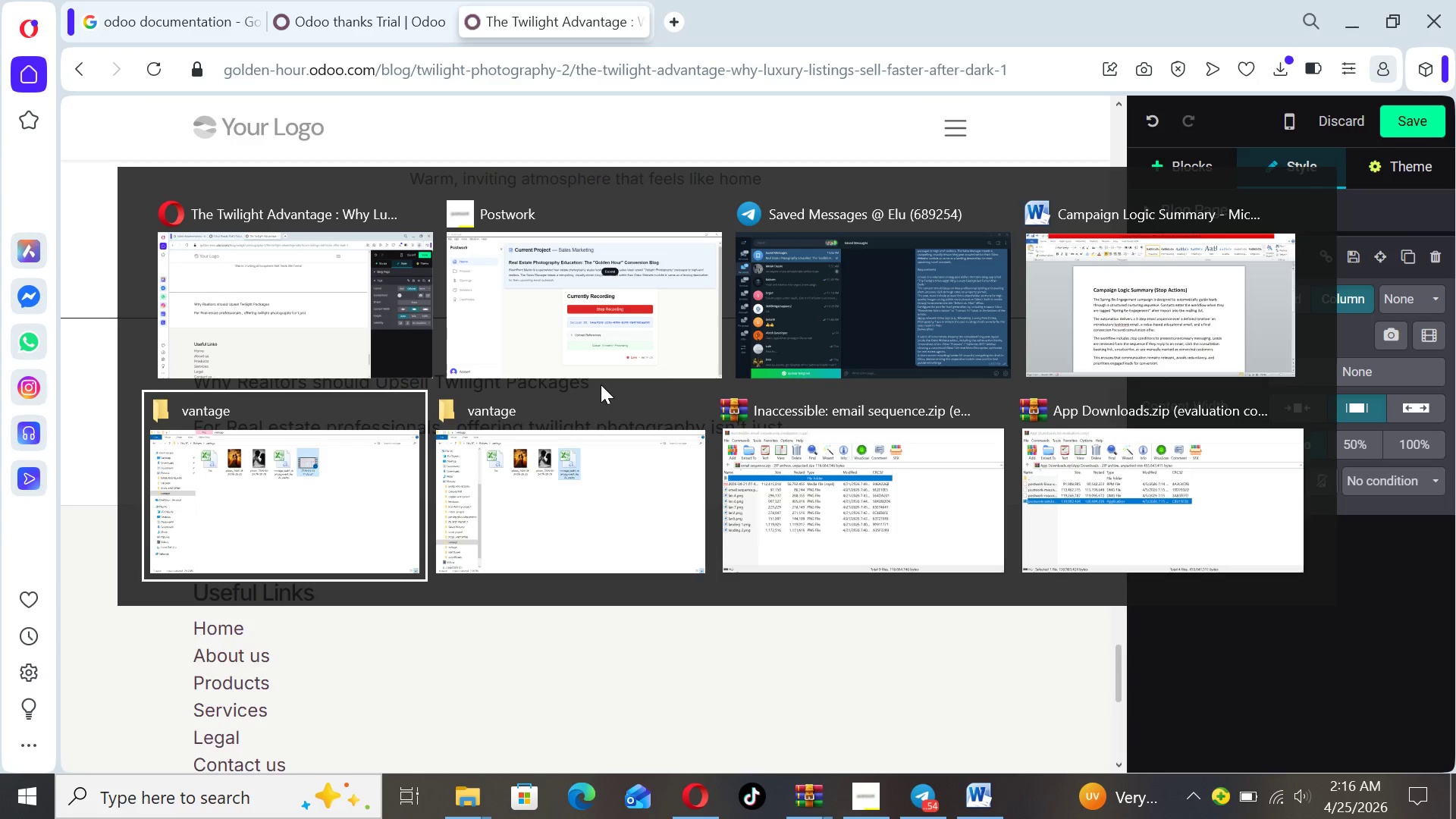 
left_click([702, 792])
 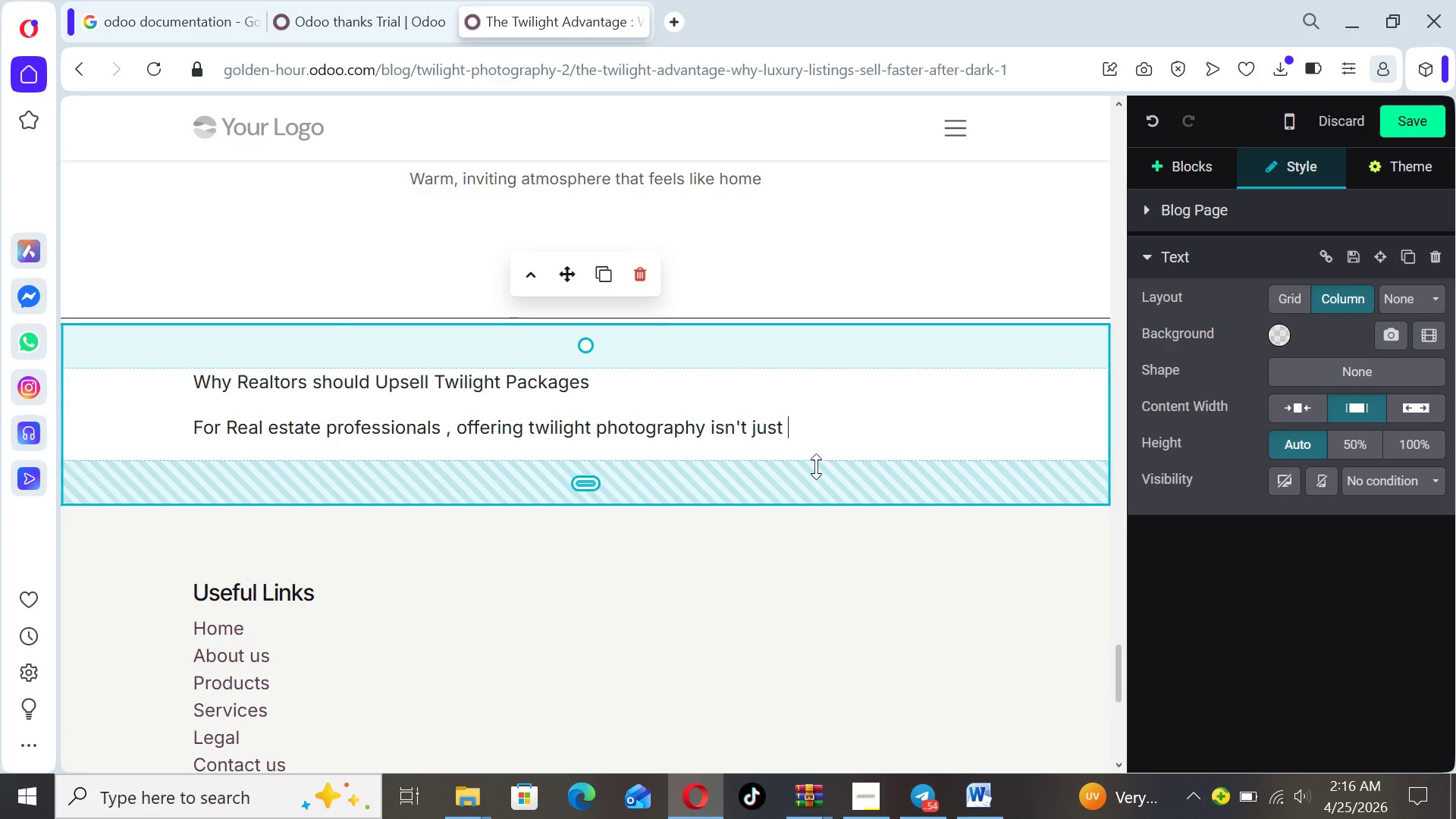 
left_click([799, 431])
 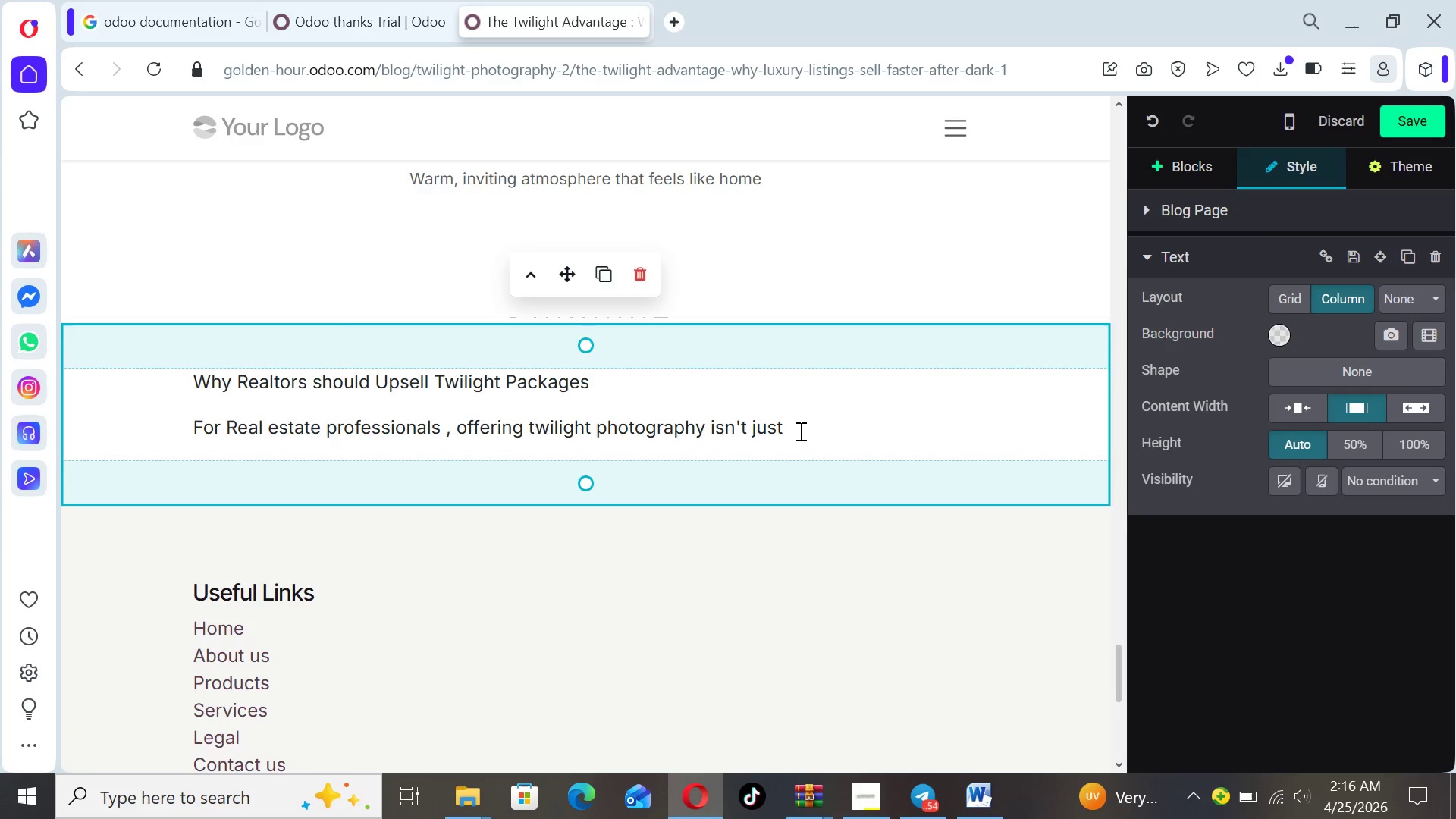 
key(Space)
 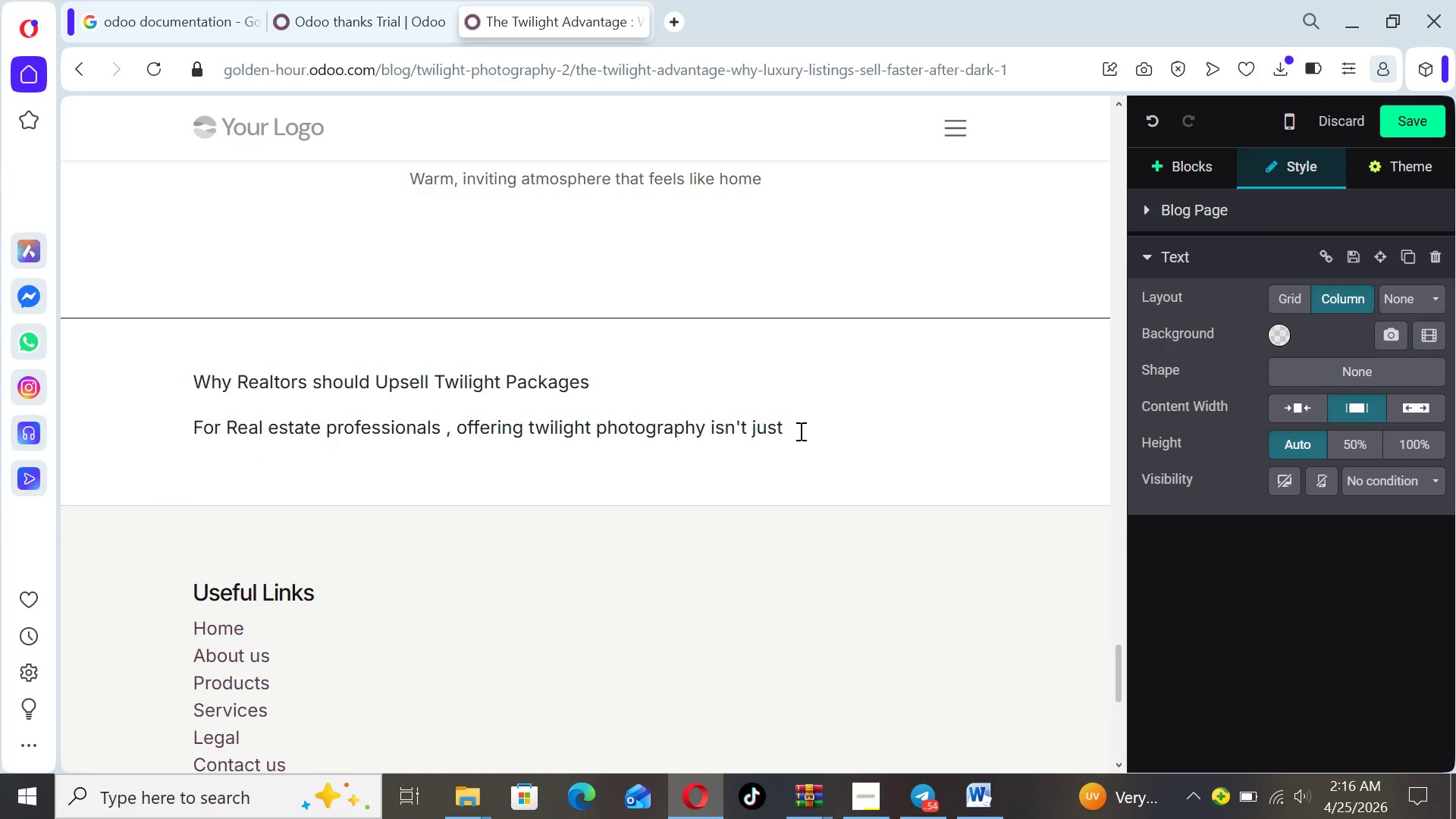 
key(Backspace)
 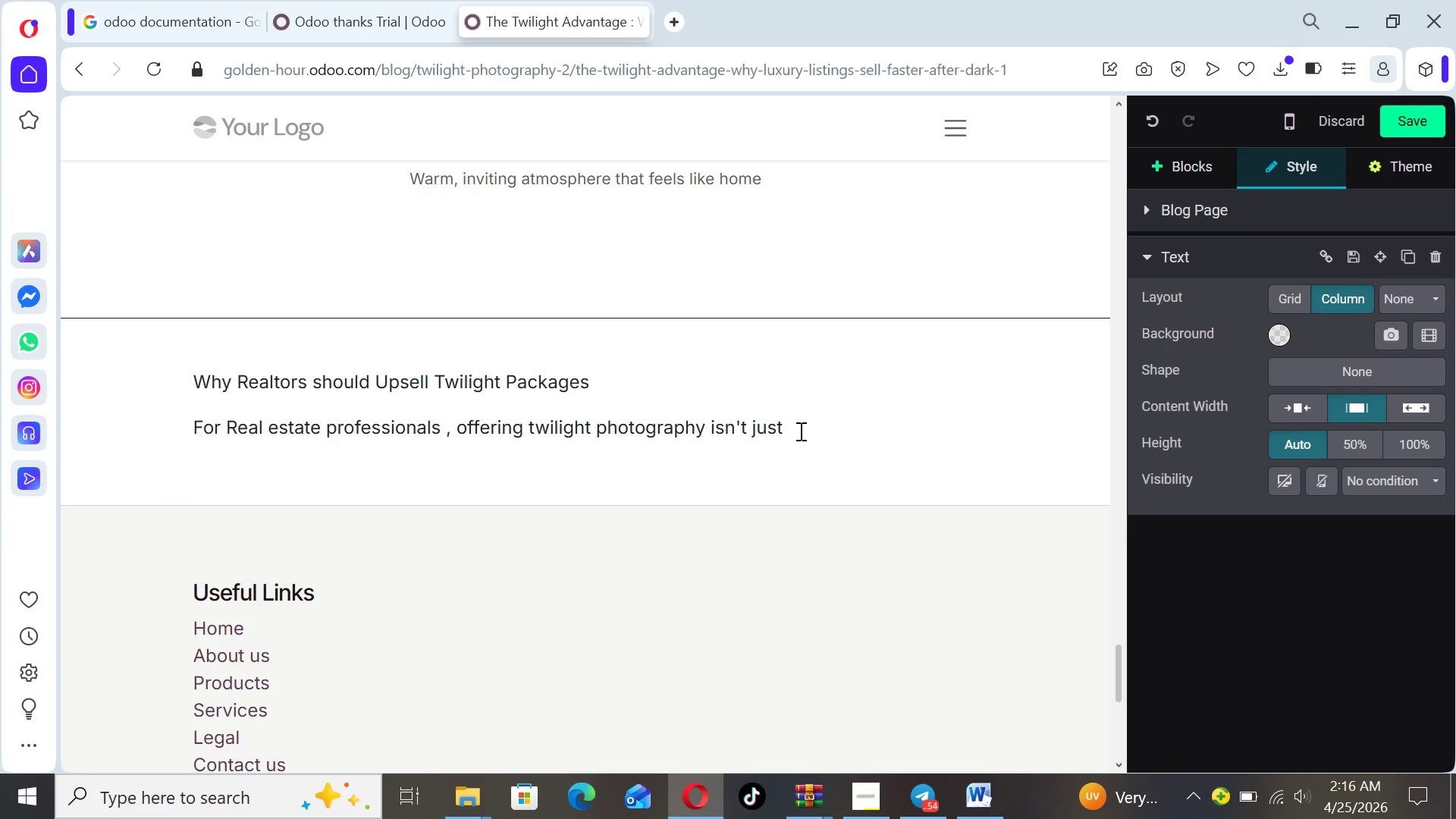 
key(Backspace)
 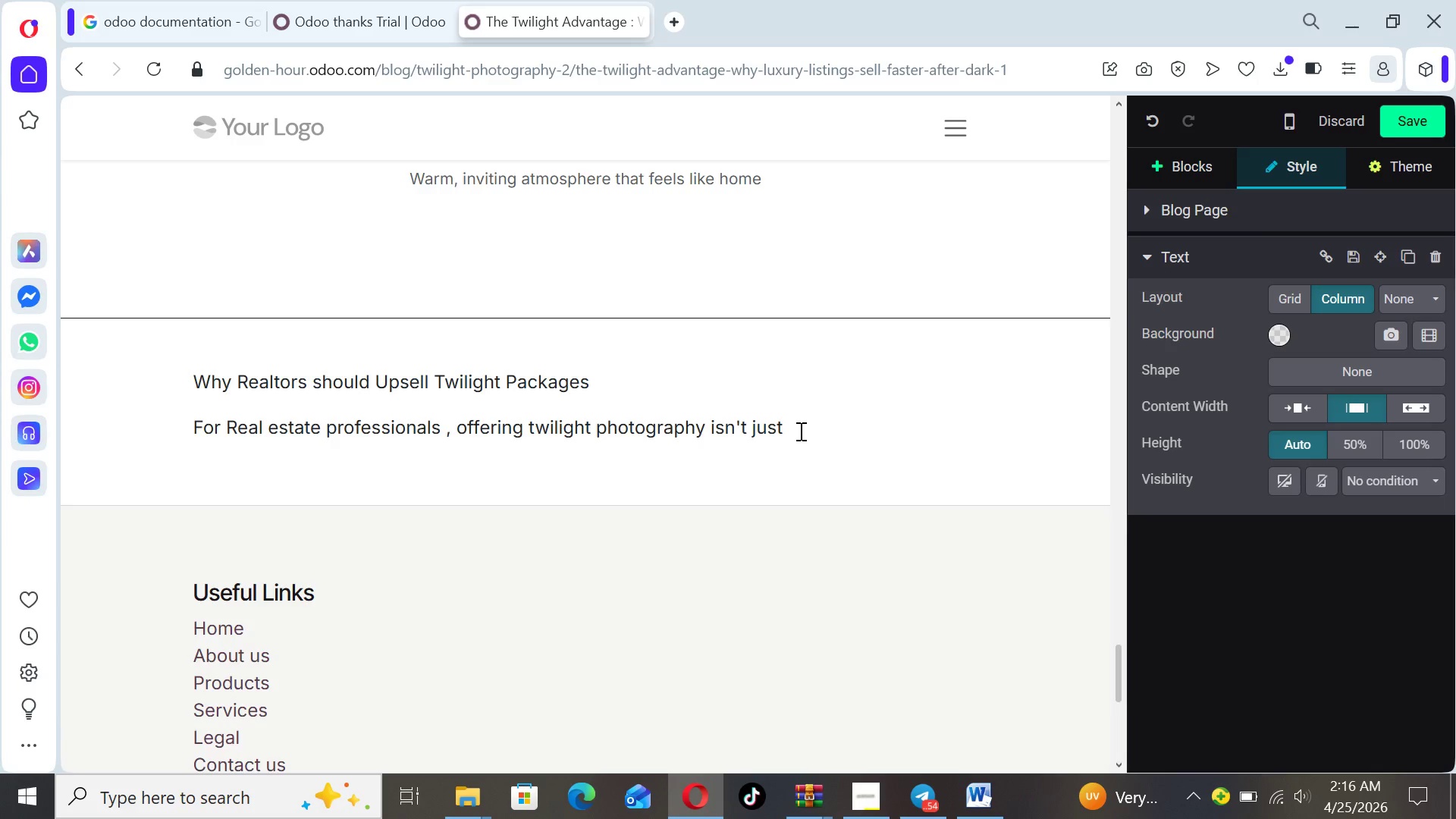 
wait(6.39)
 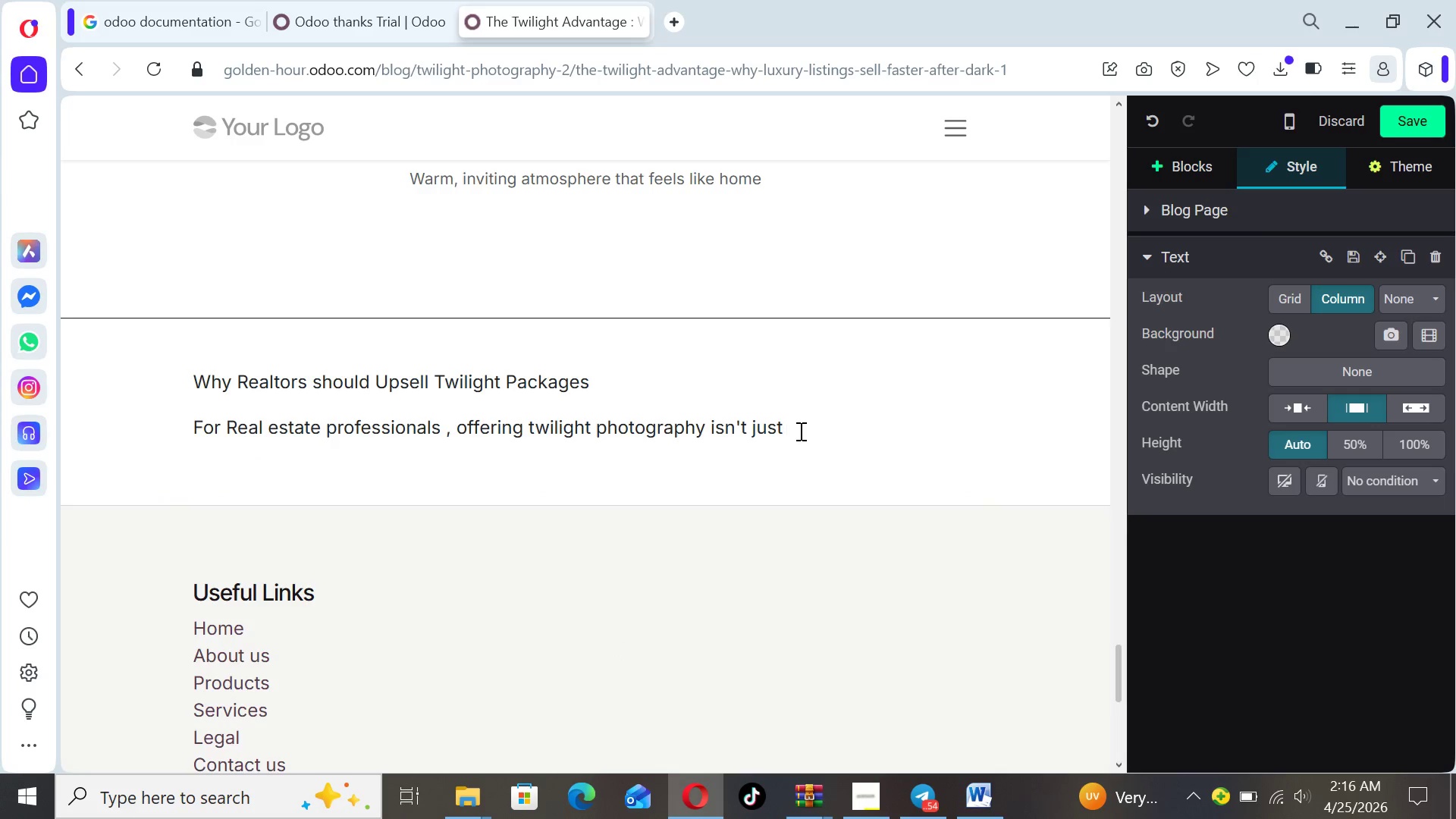 
type(an ad )
key(Backspace)
type(d it is a a)
key(Backspace)
type(competitive advantage.)
 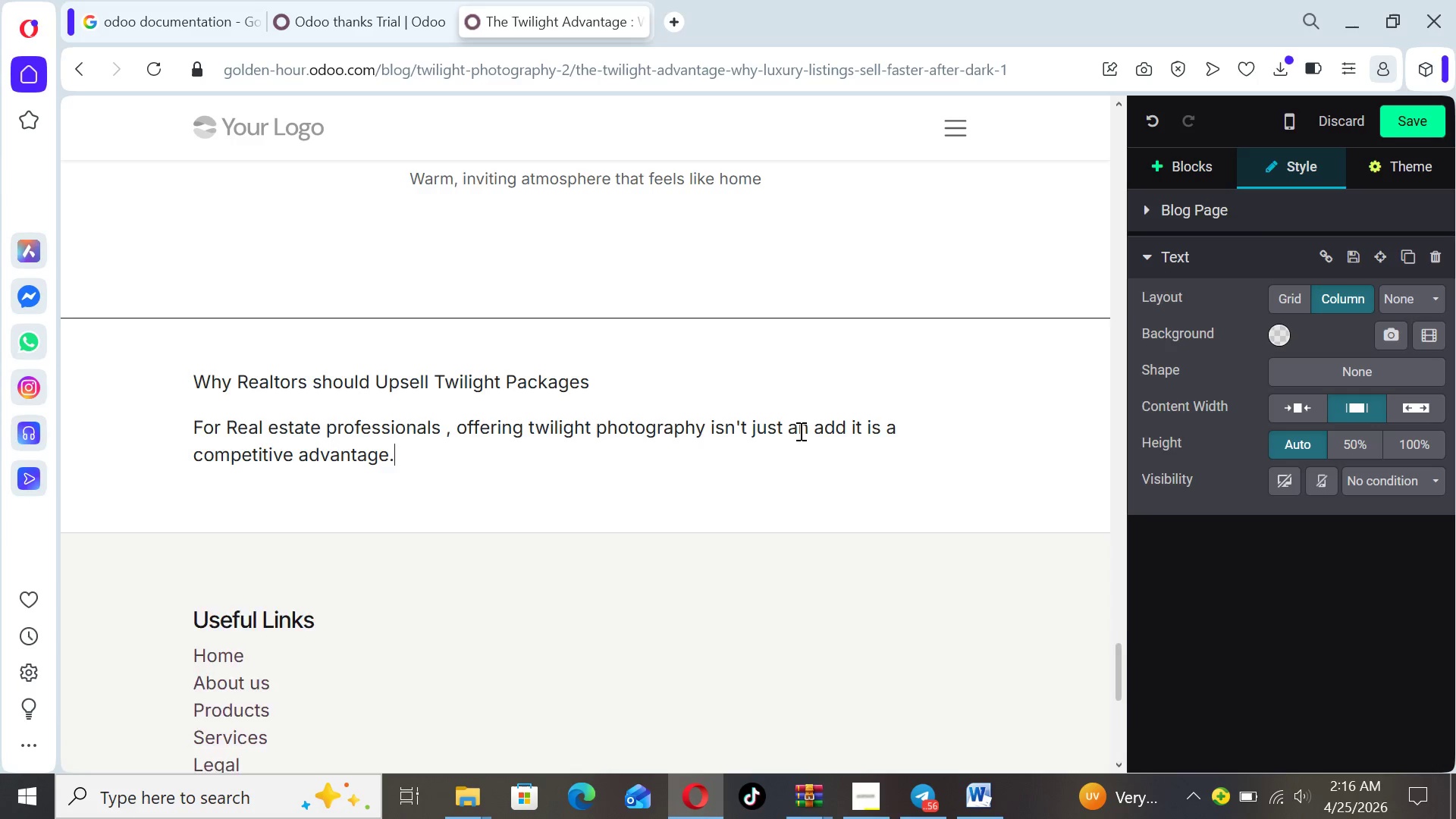 
key(Enter)
 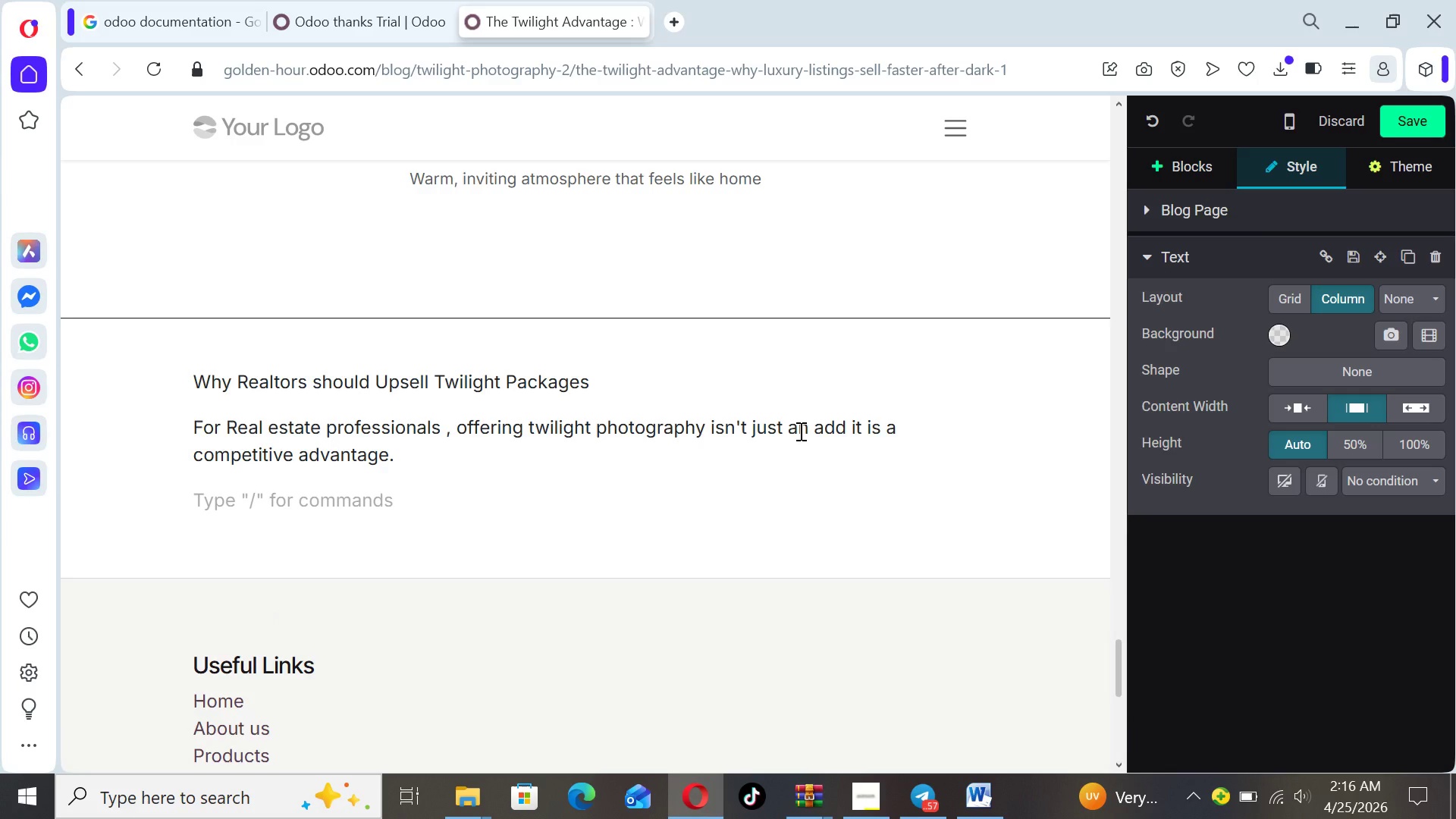 
type(By presenting listings in their best possible light (literally), you:)
 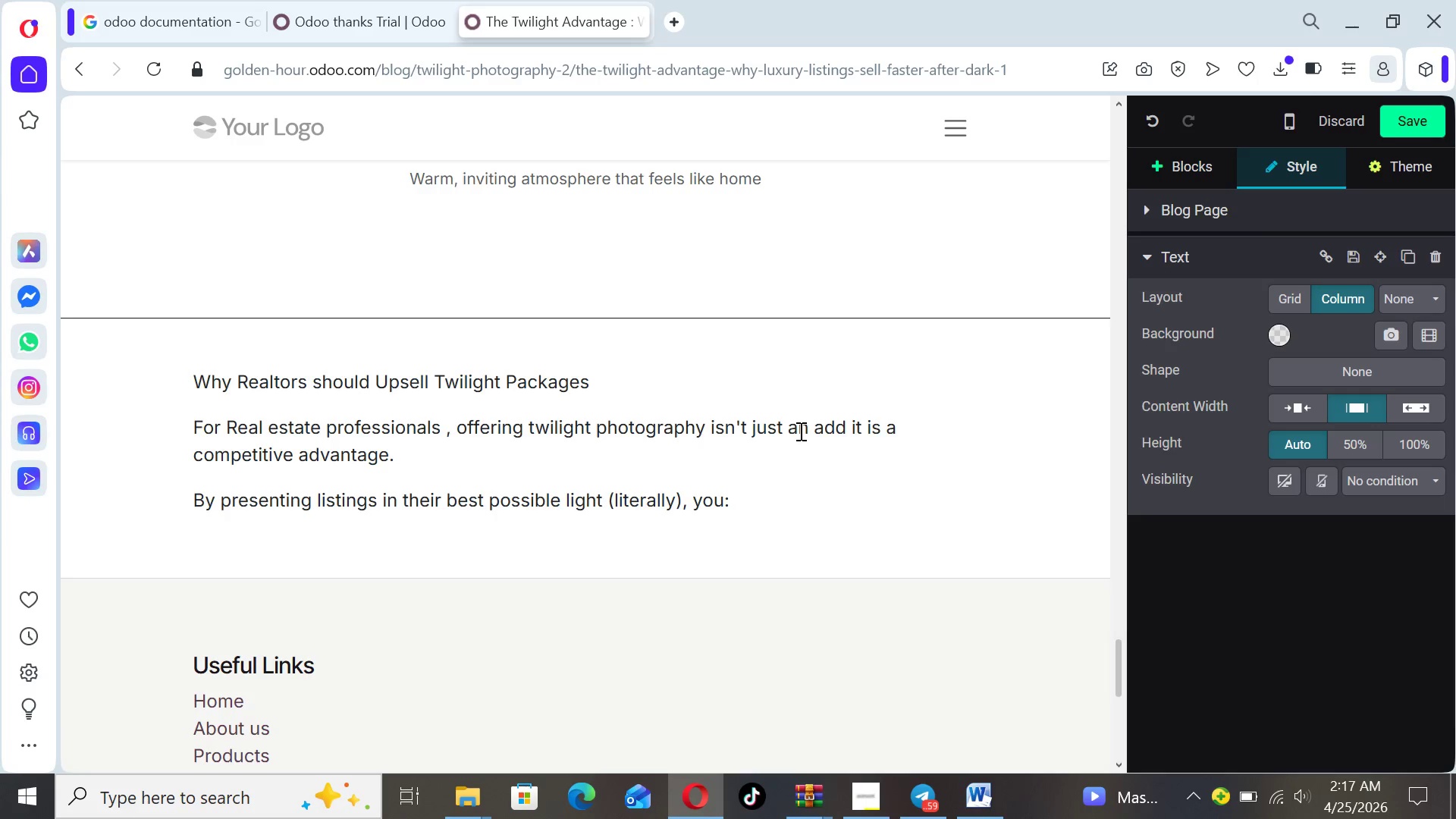 
key(Enter)
 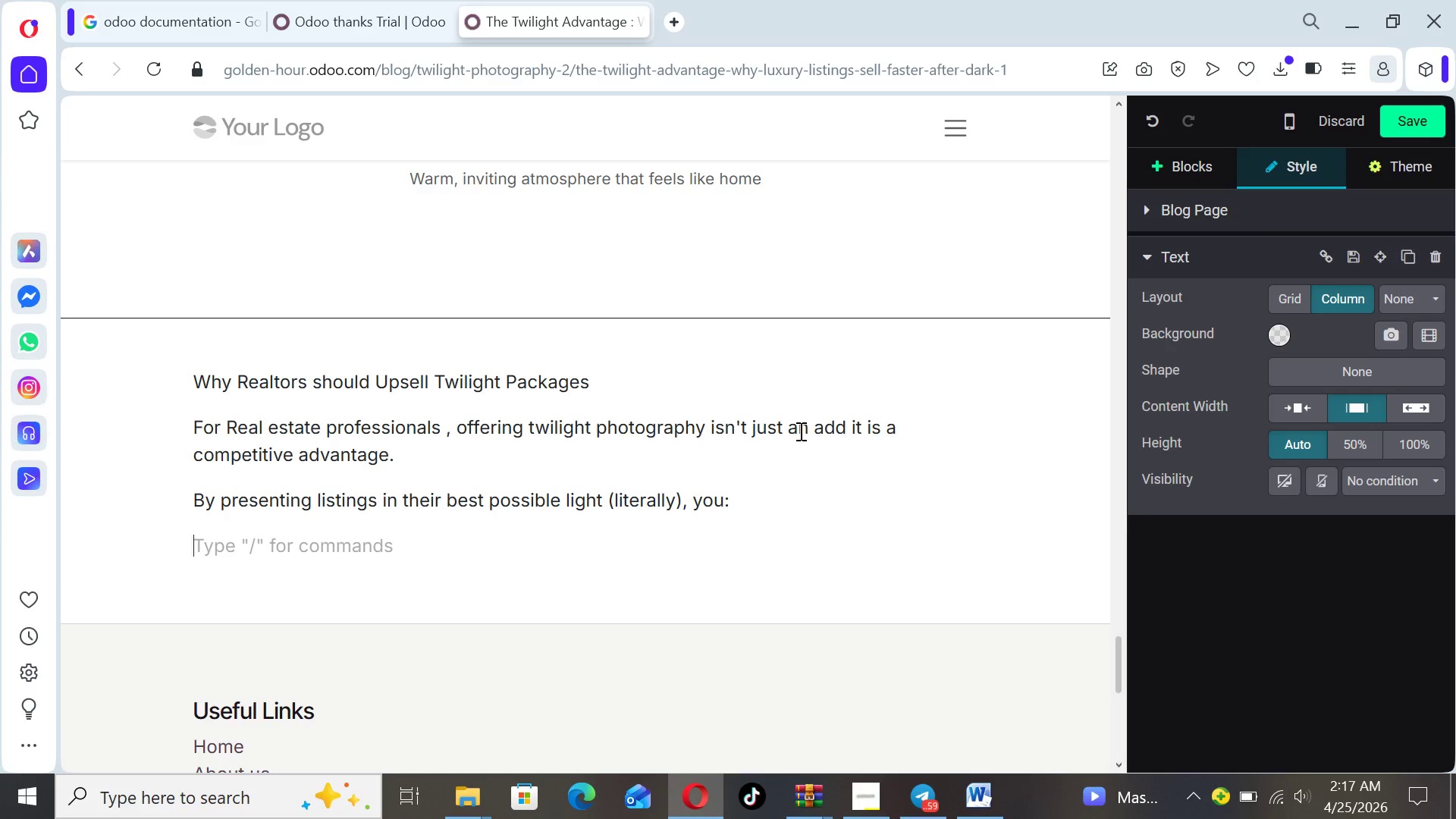 
type(- Atr)
key(Backspace)
type(tractc )
key(Backspace)
key(Backspace)
key(Backspace)
type(t more serious buyers)
 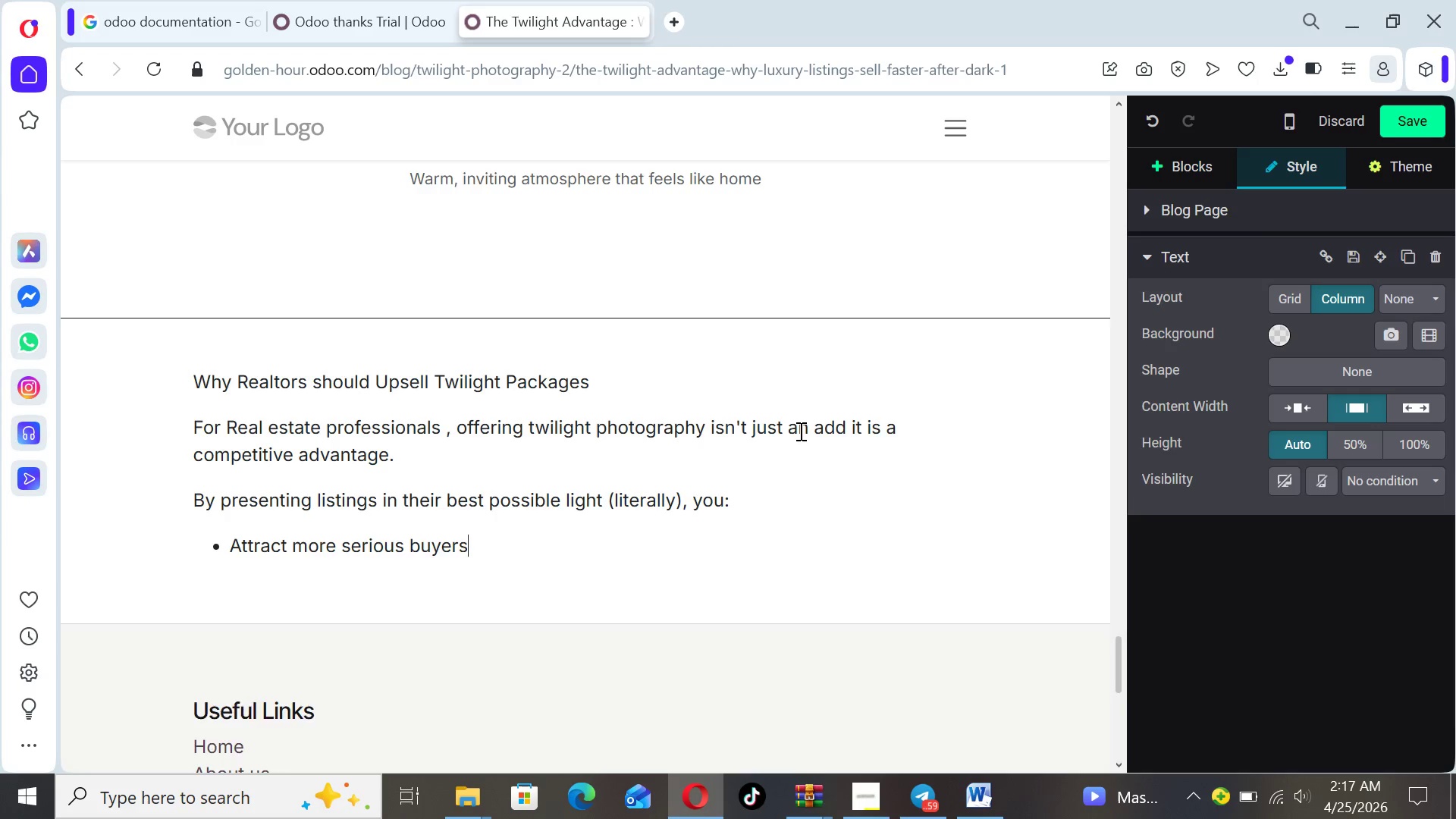 
key(Enter)
 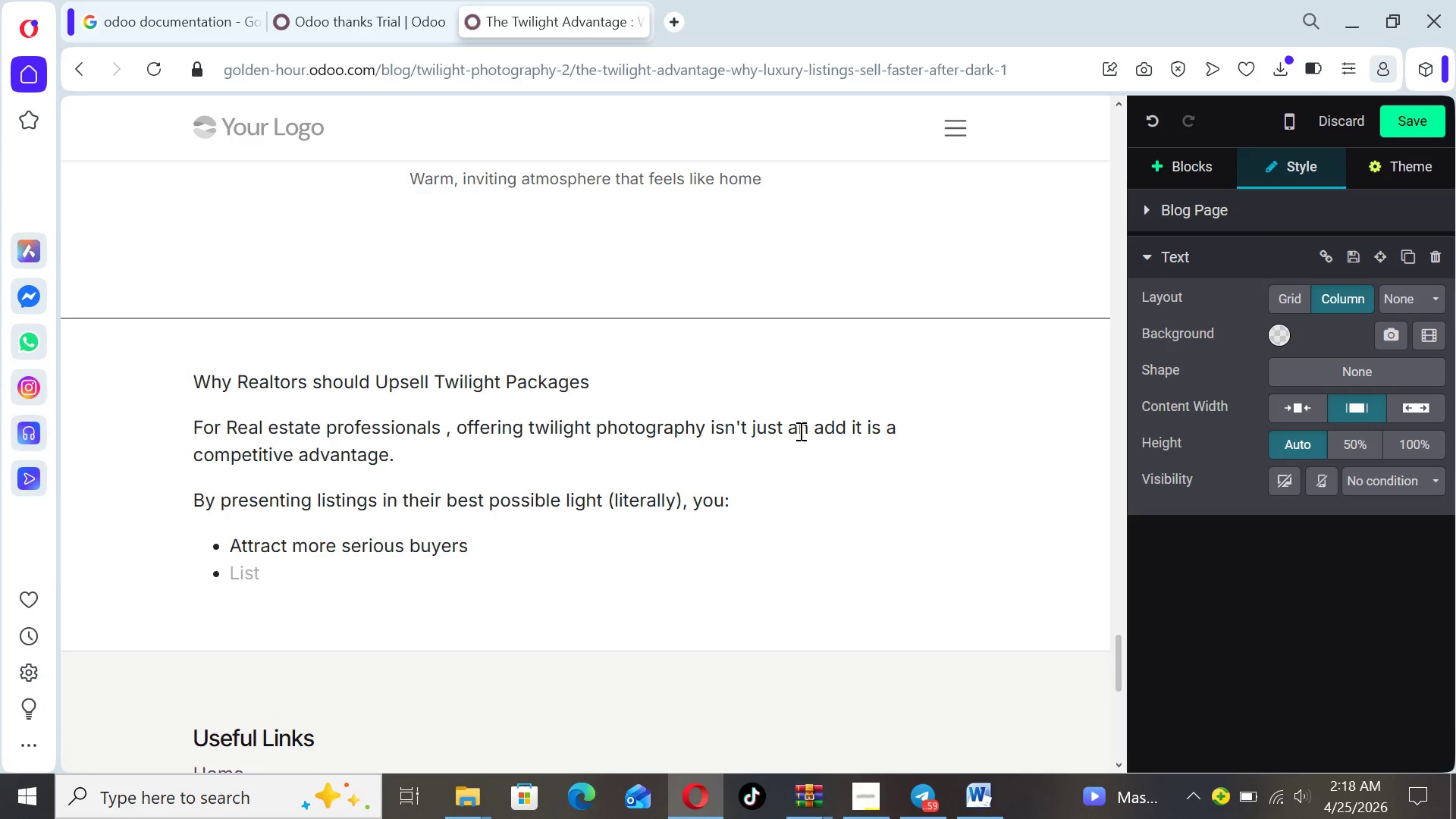 
type(Increase engagement on listing platforms)
 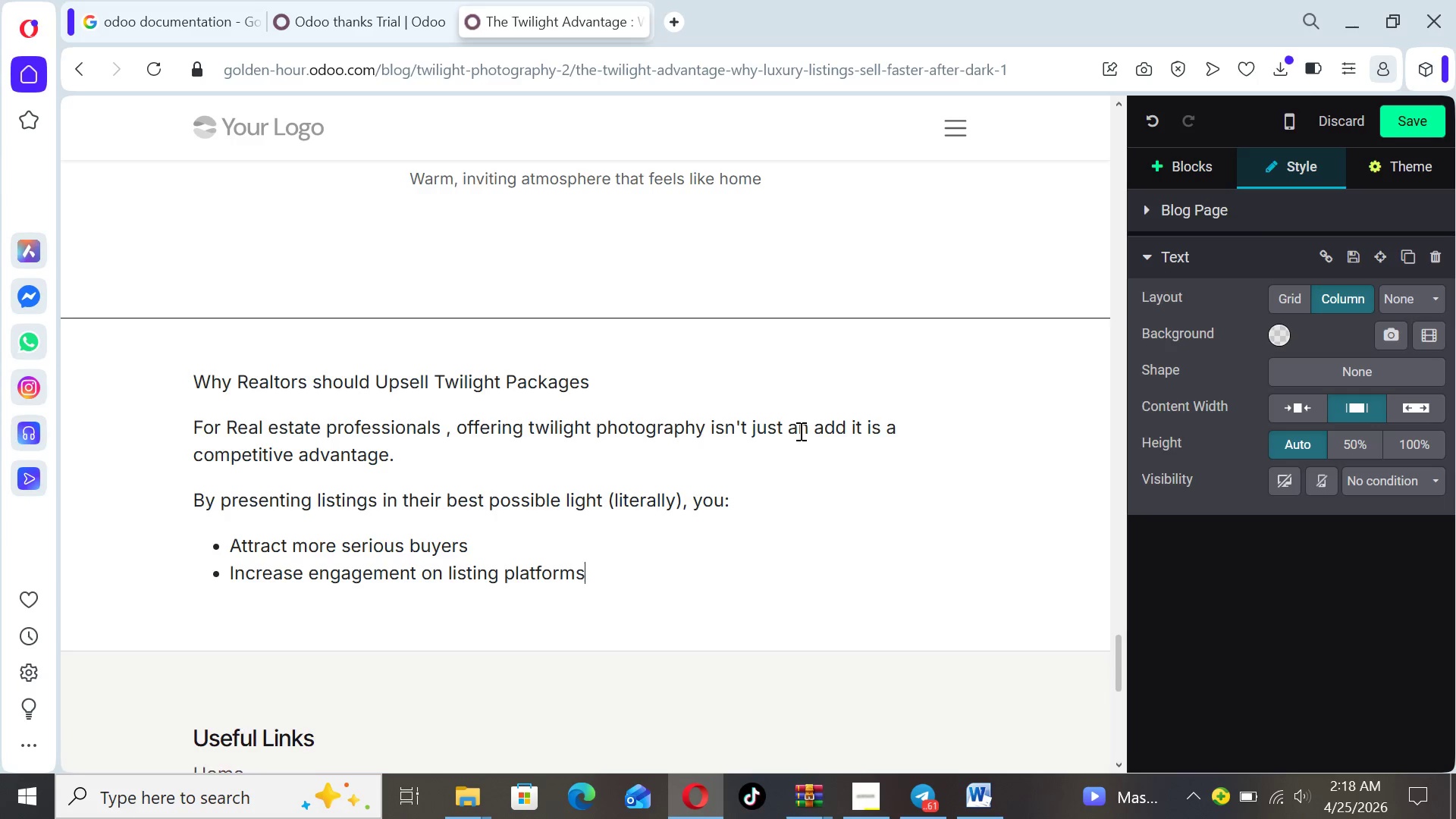 
key(Enter)
 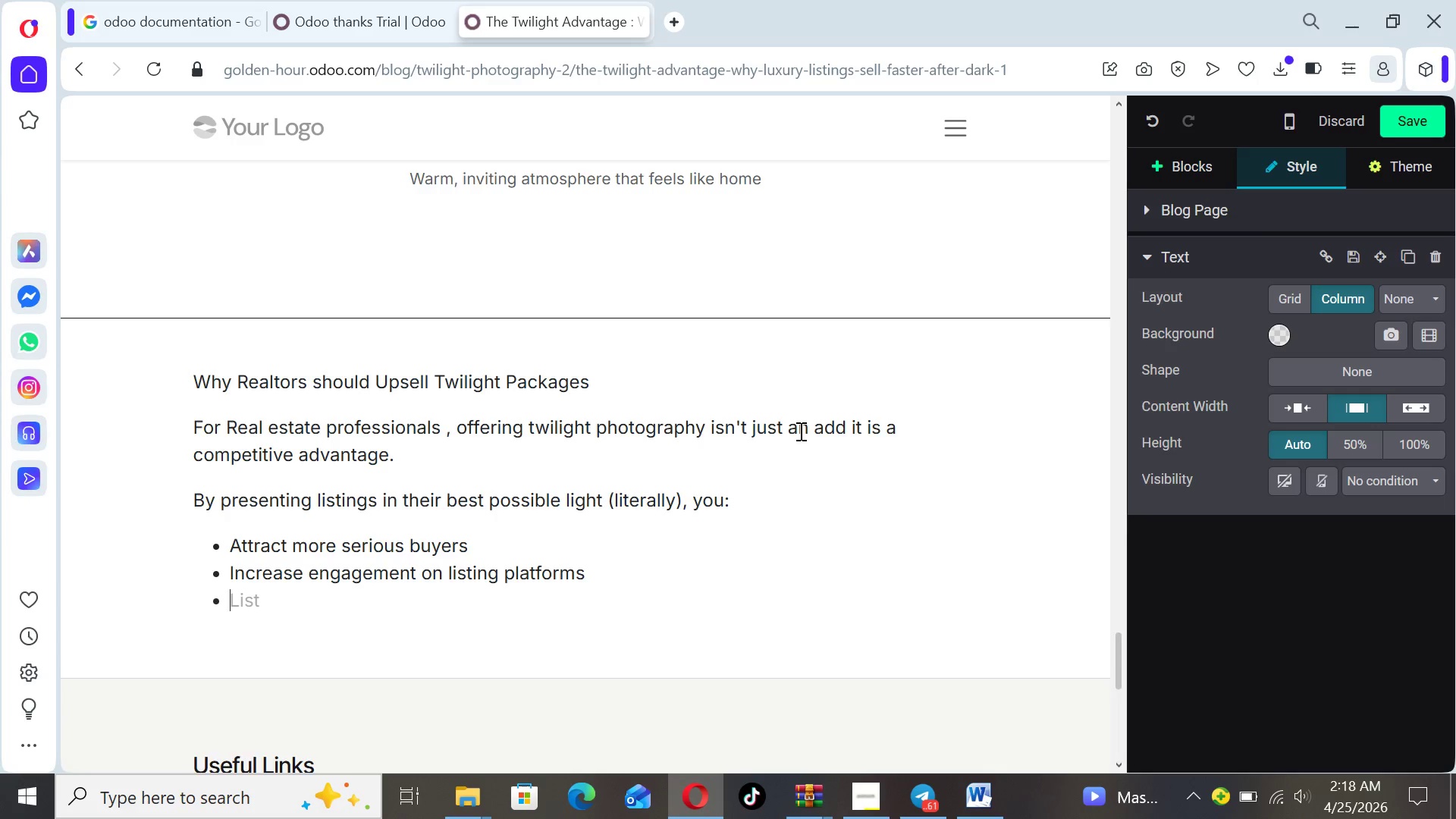 
type(Position yourself as a premium service  provider)
 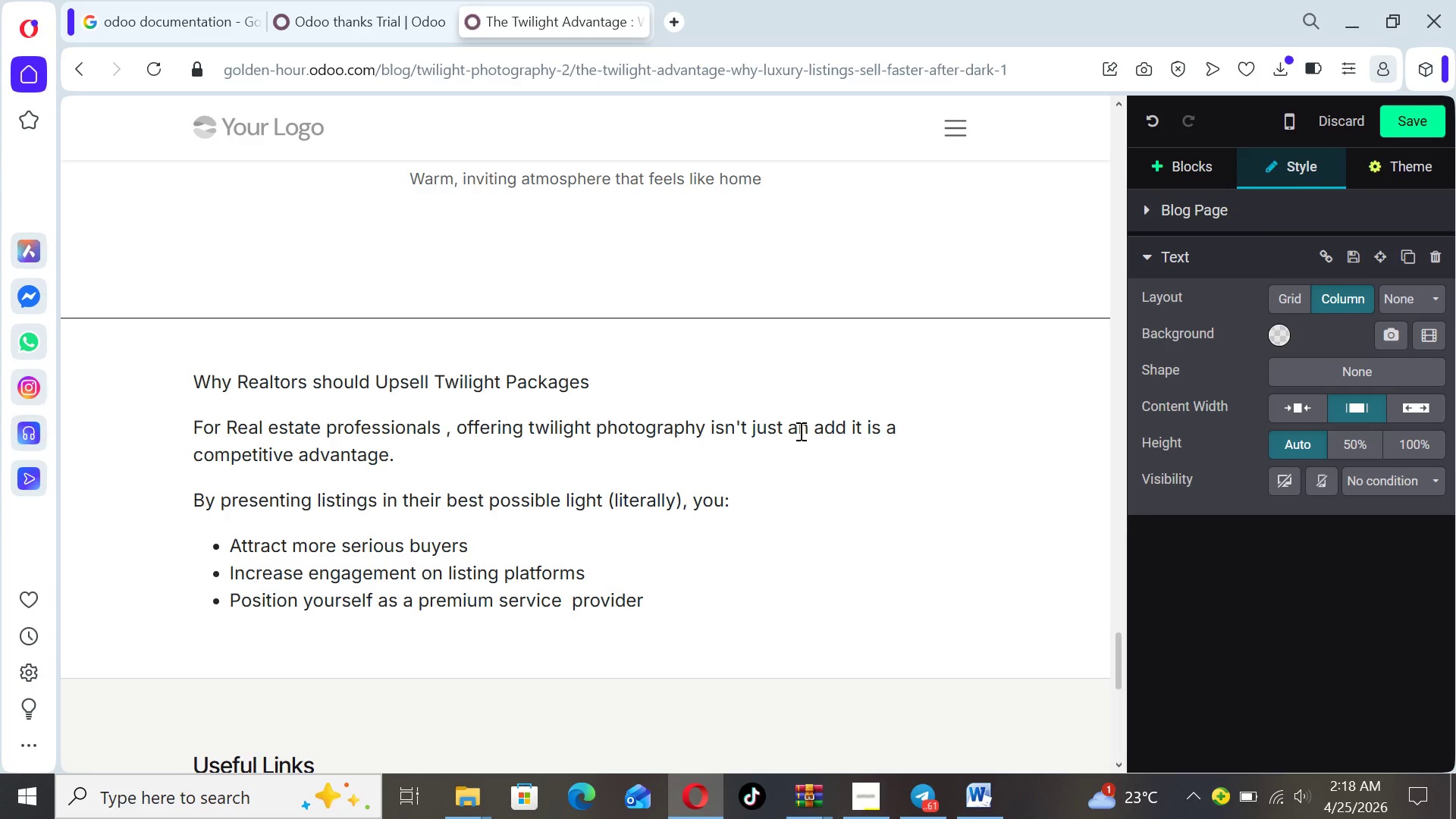 
key(Enter)
 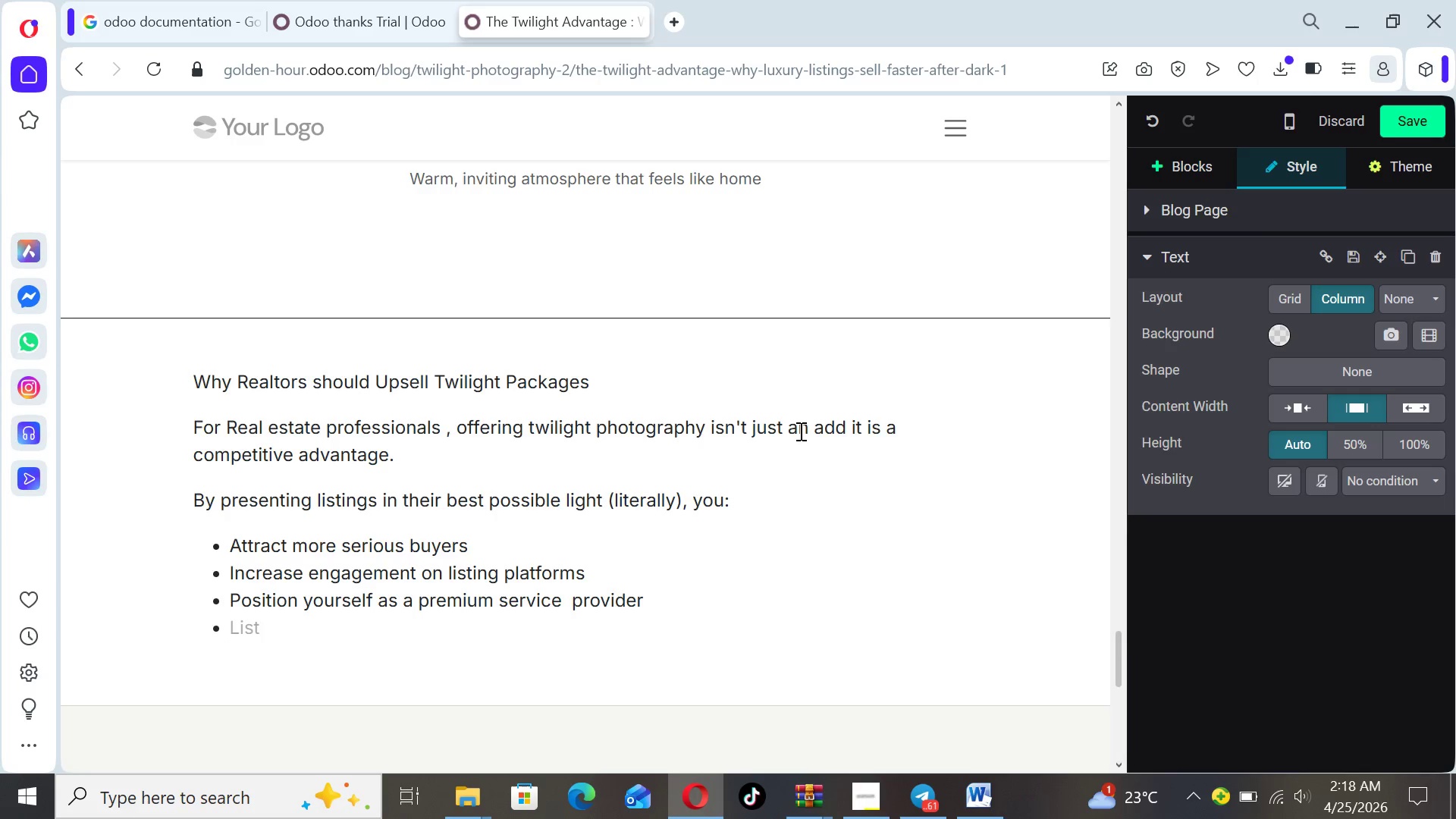 
type(Help sellers )
 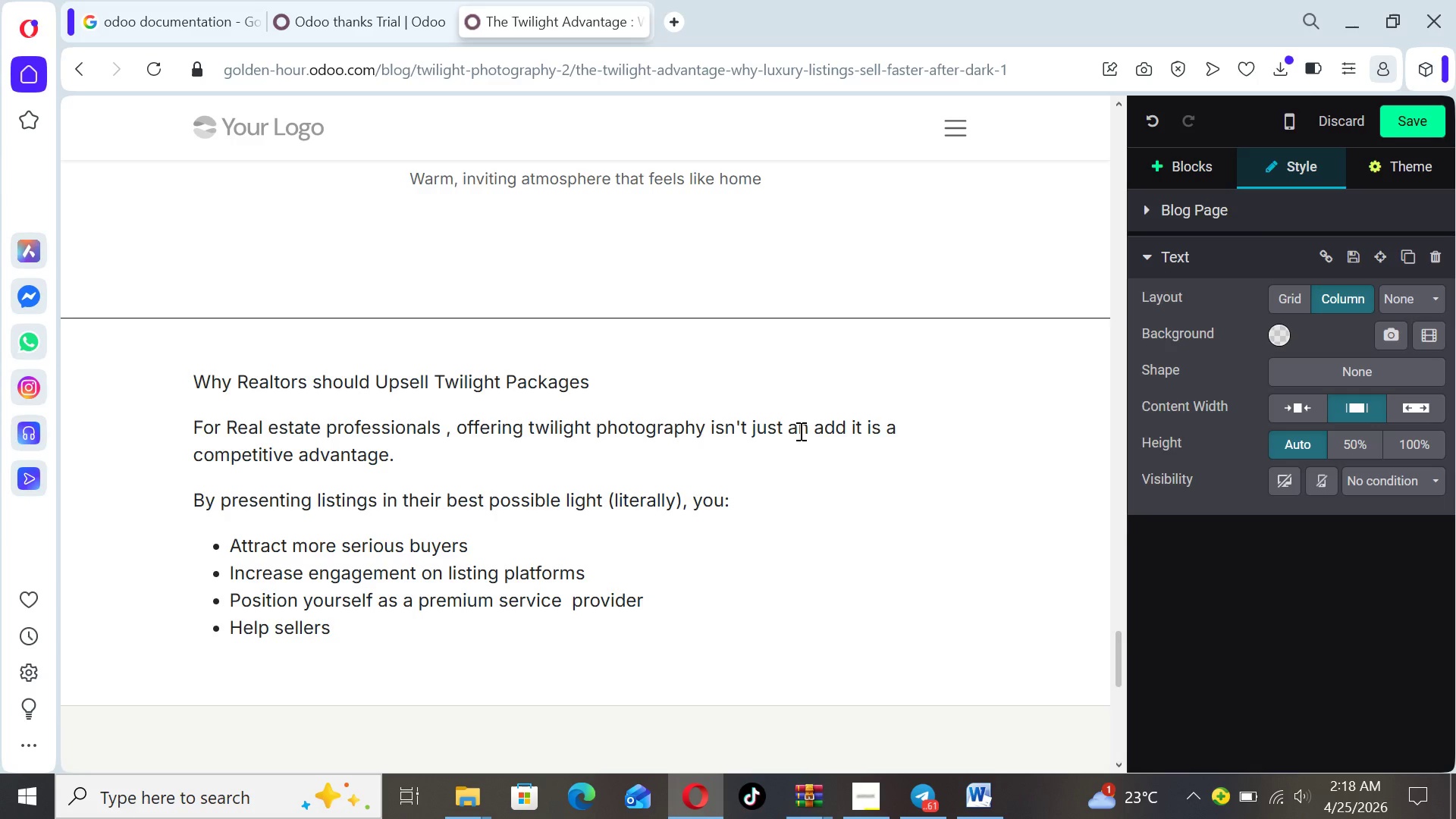 
type(ach)
 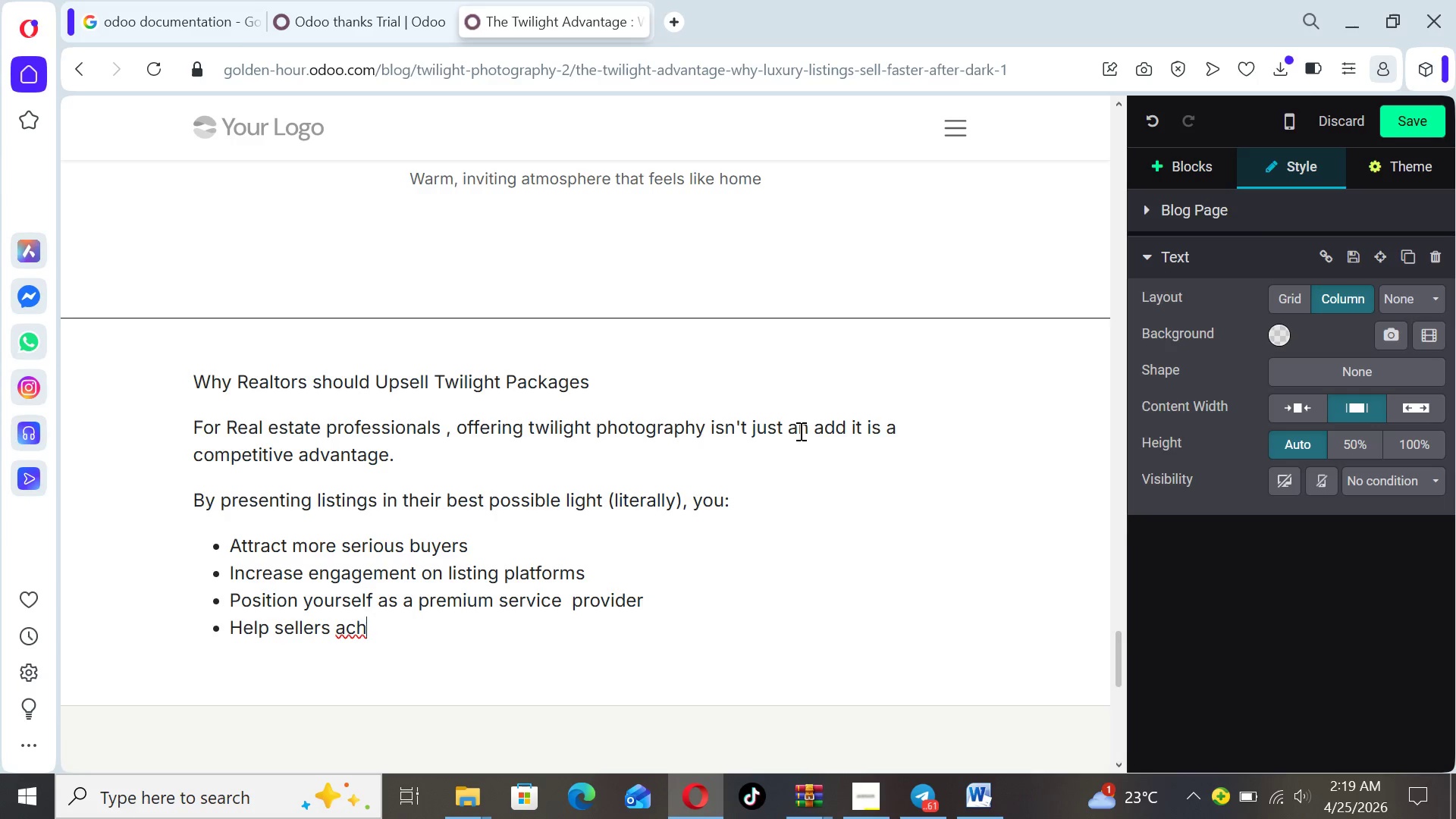 
wait(6.19)
 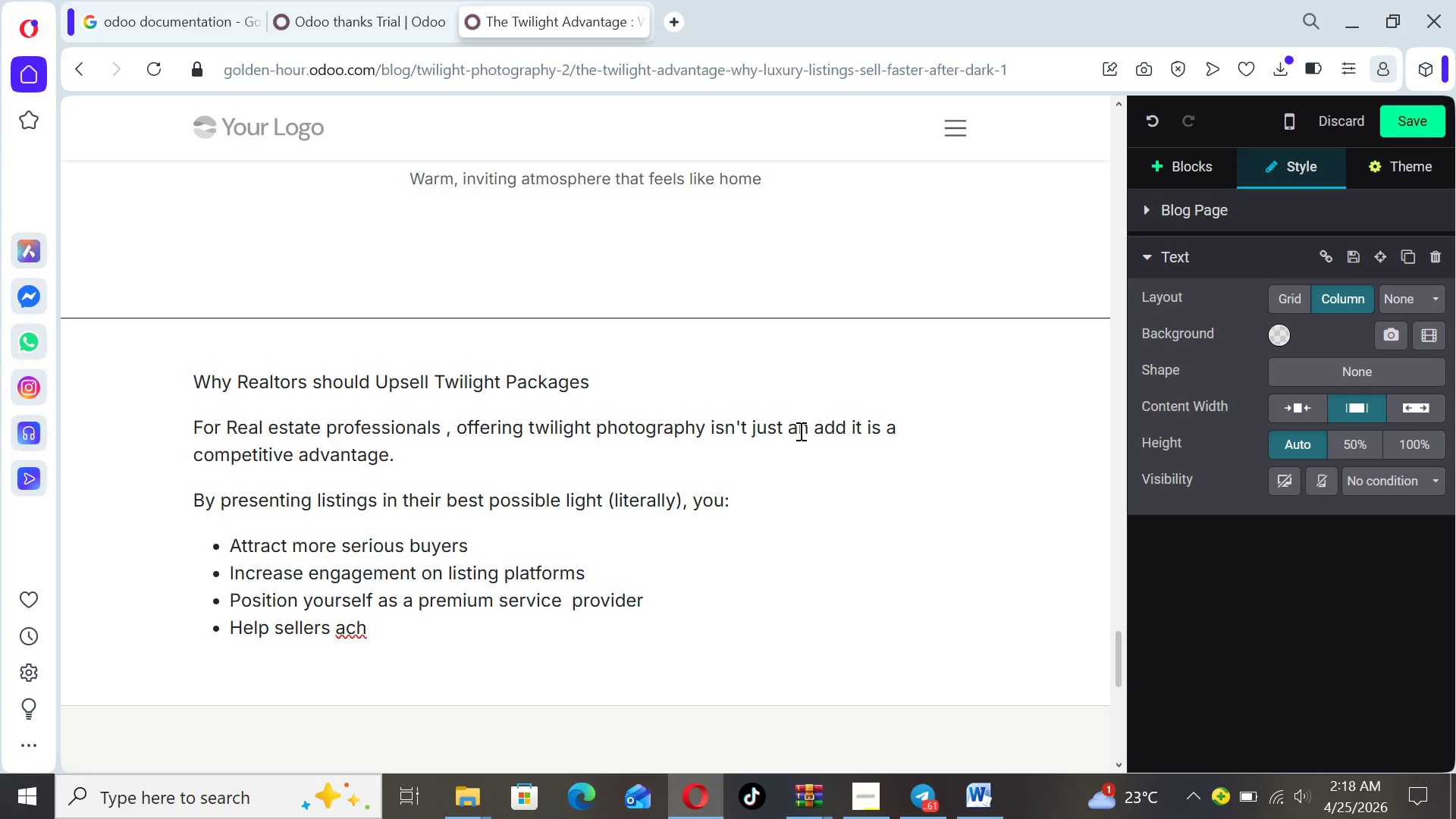 
type(ieve faster and potentially higher value sales)
 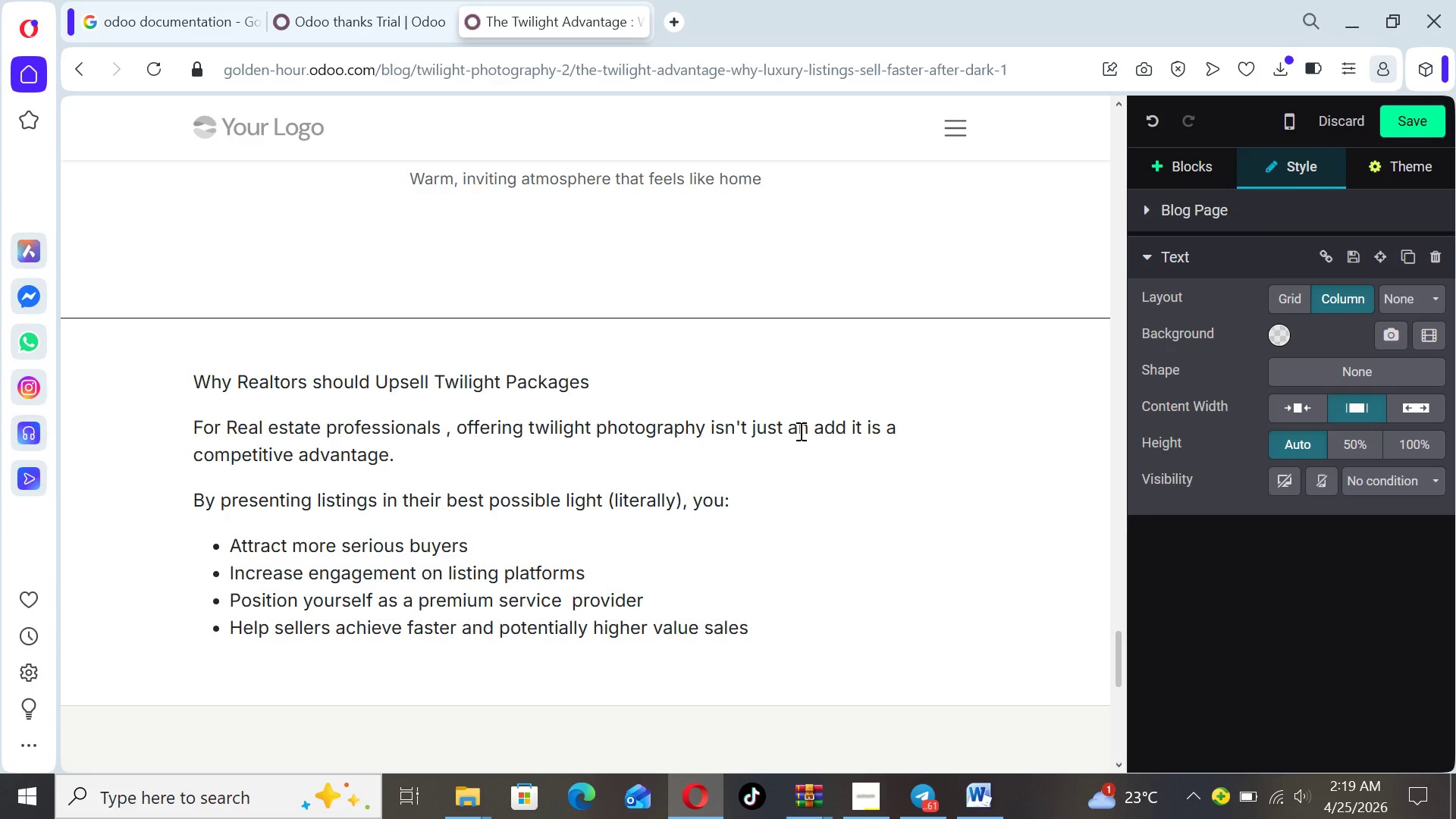 
key(Enter)
 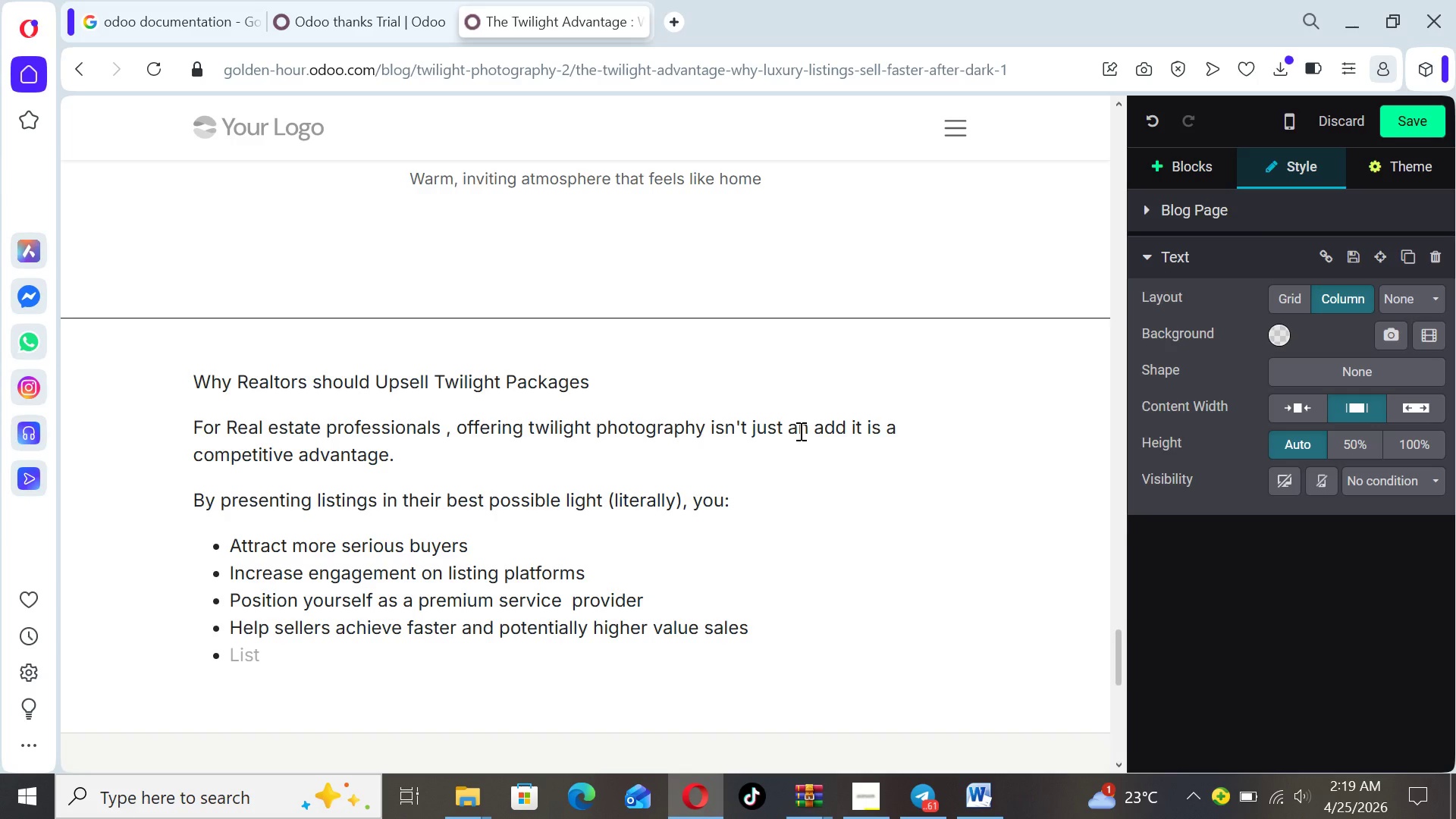 
key(Backspace)
key(Backspace)
type(Twilight Photography is not an expense )
 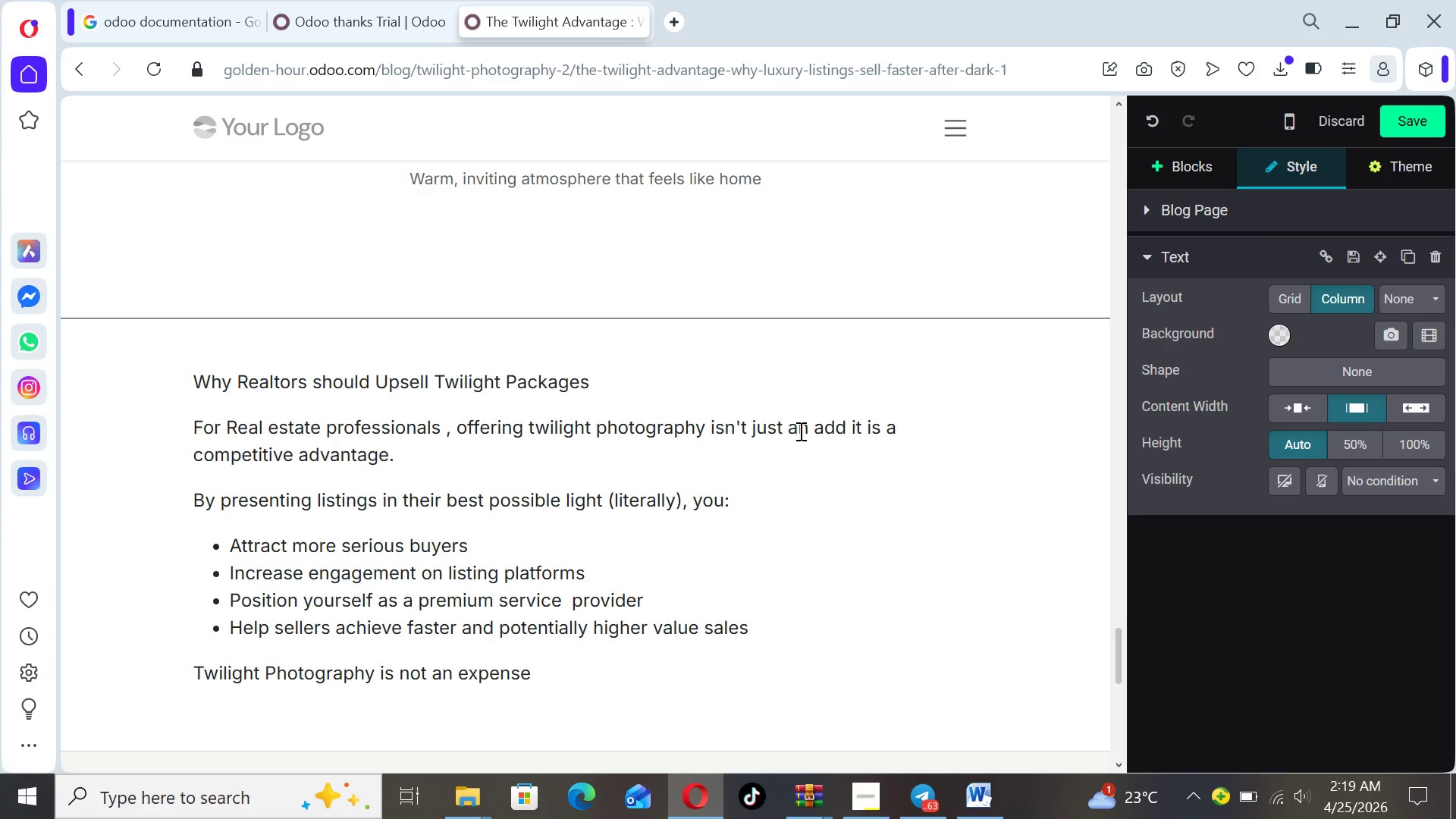 
type(it's an investment in better results.)
 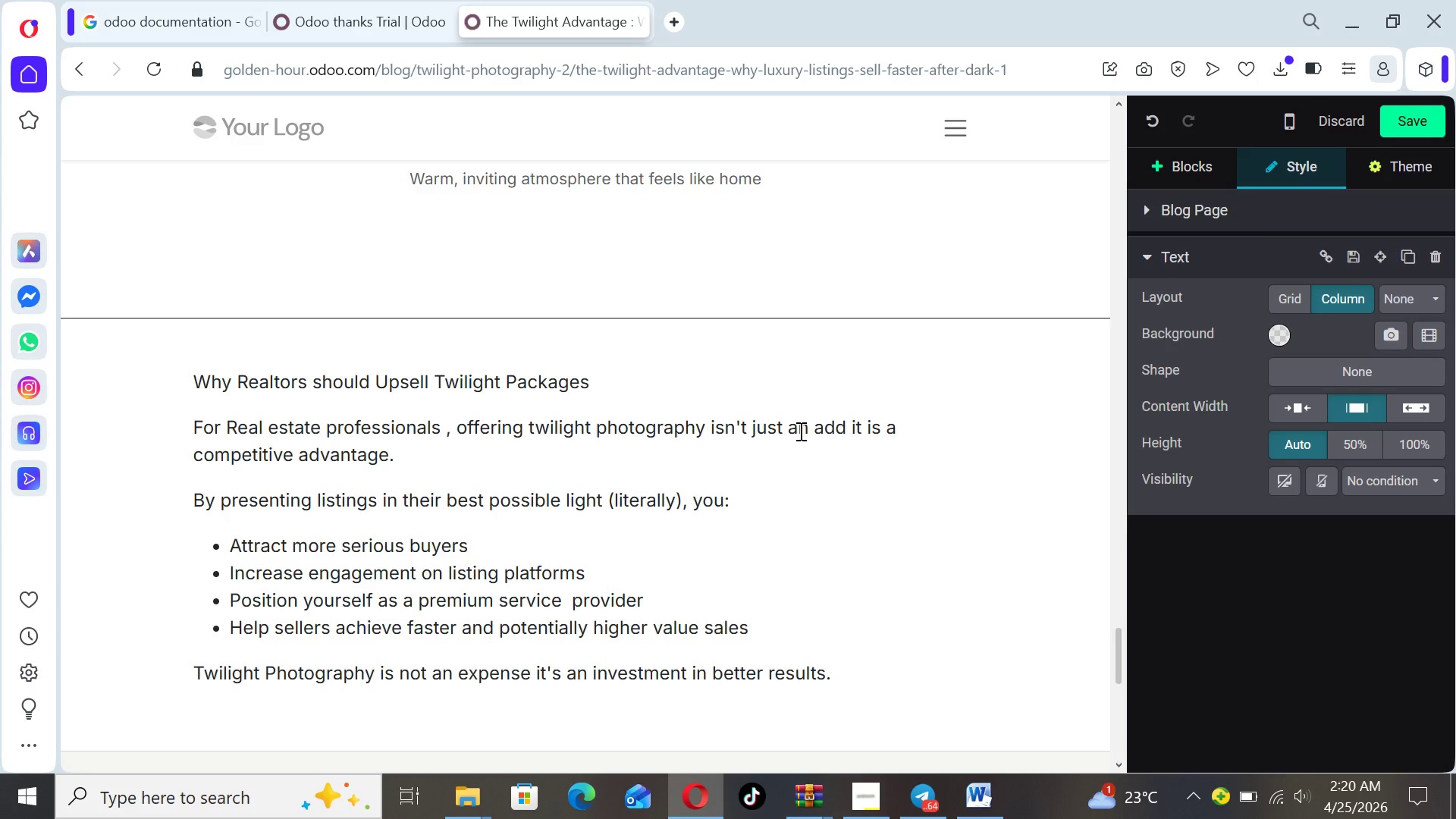 
wait(19.66)
 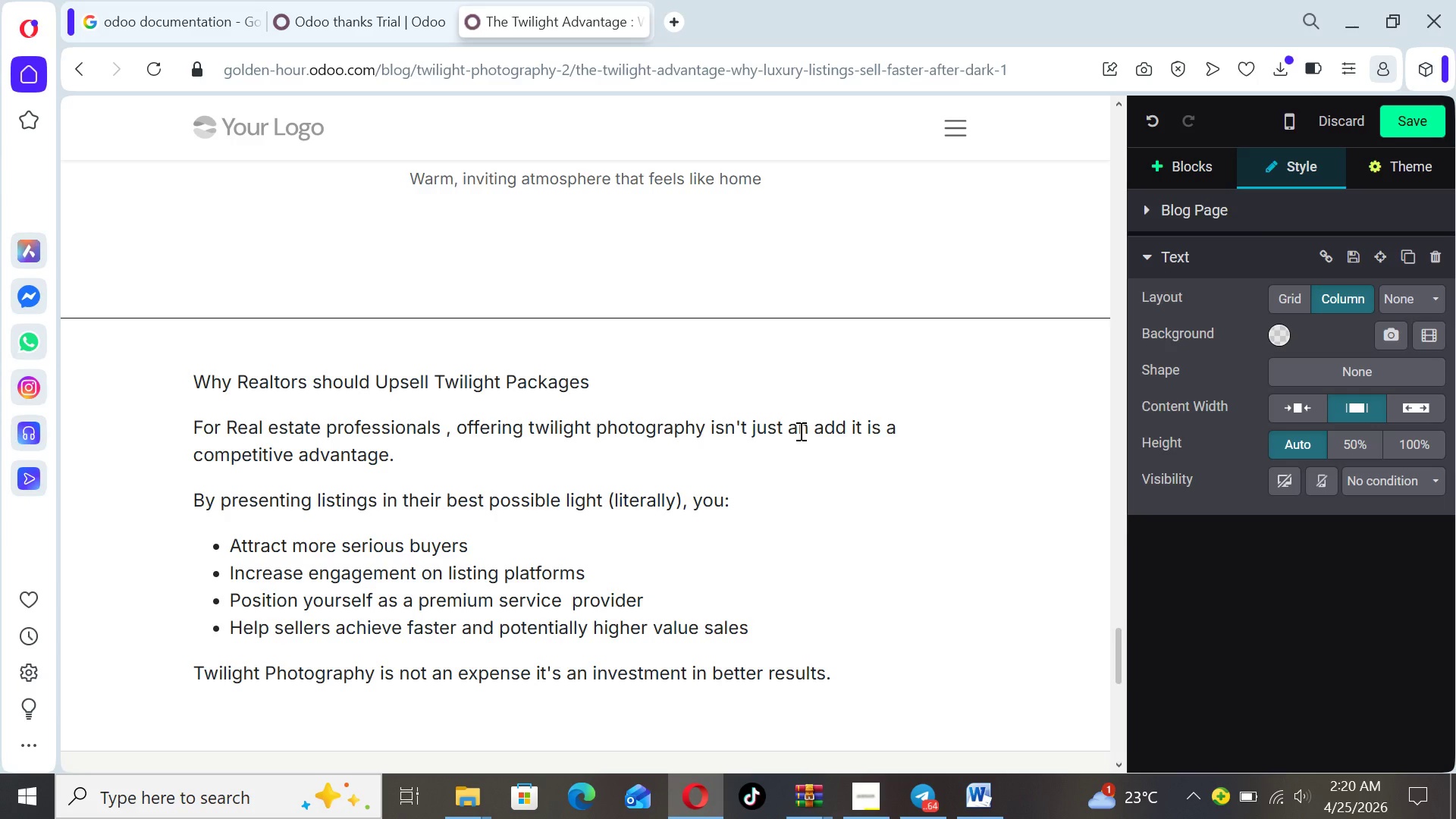 
left_click_drag(start_coordinate=[598, 388], to_coordinate=[191, 384])
 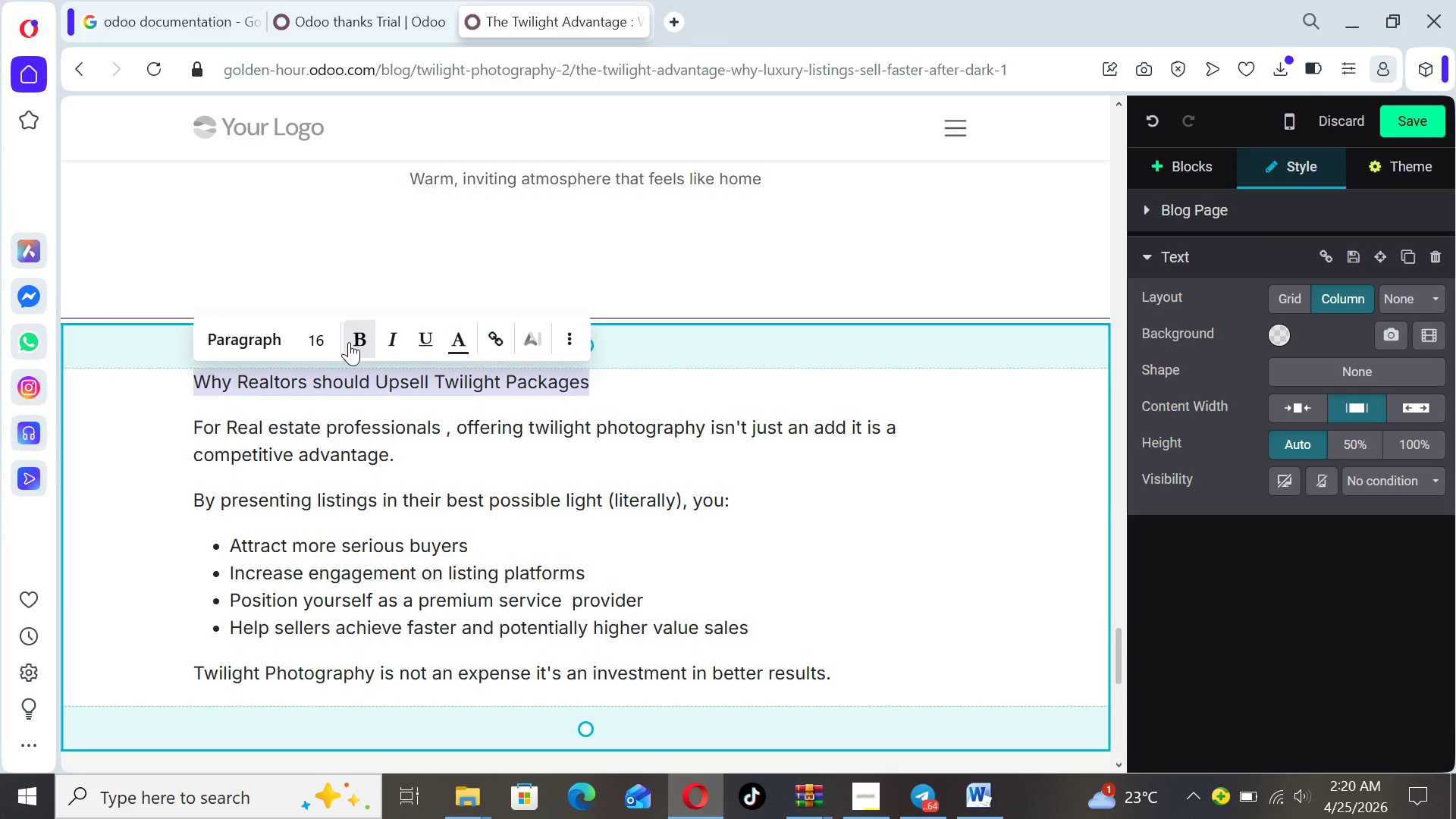 
left_click([351, 342])
 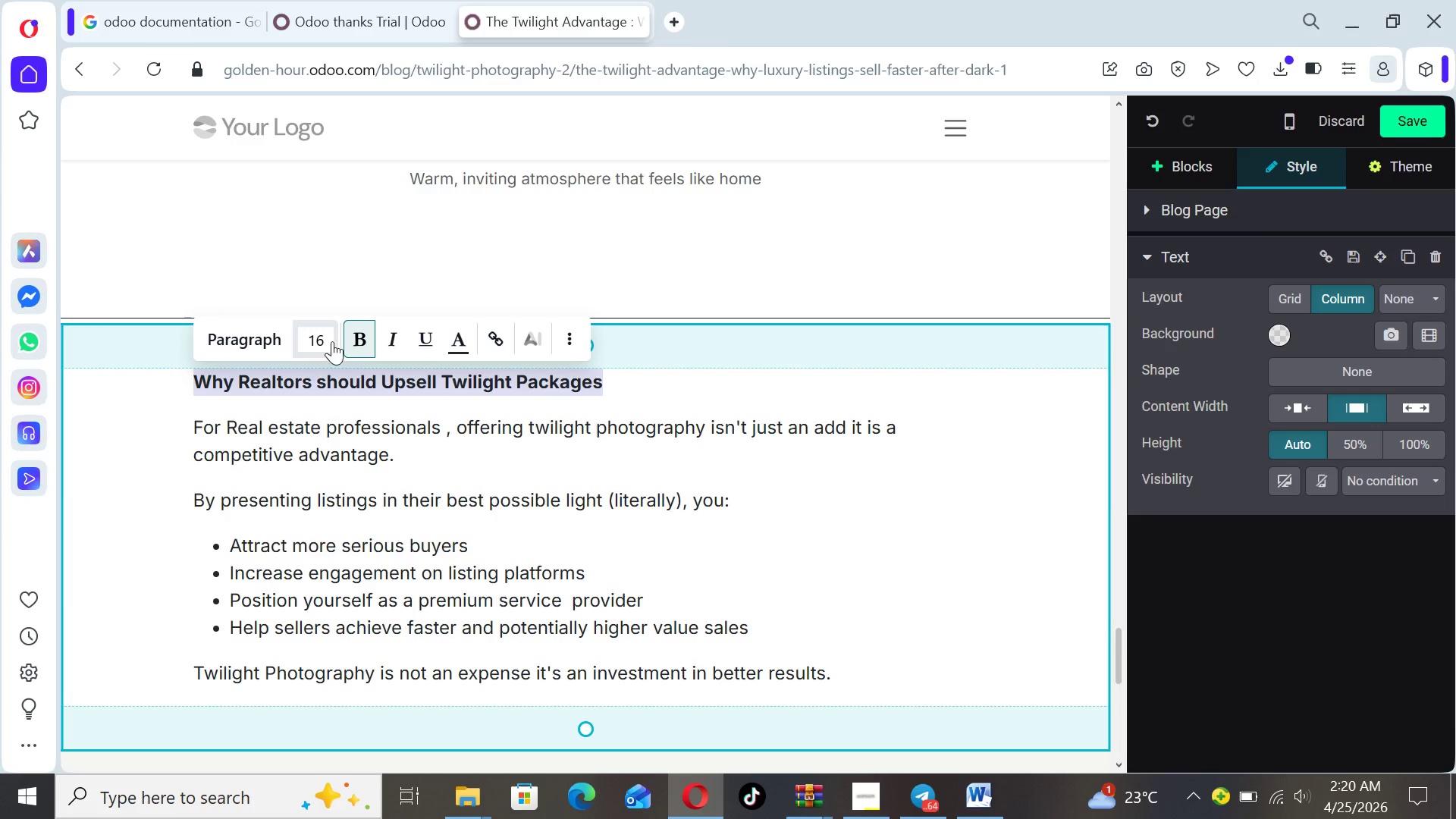 
left_click([331, 340])
 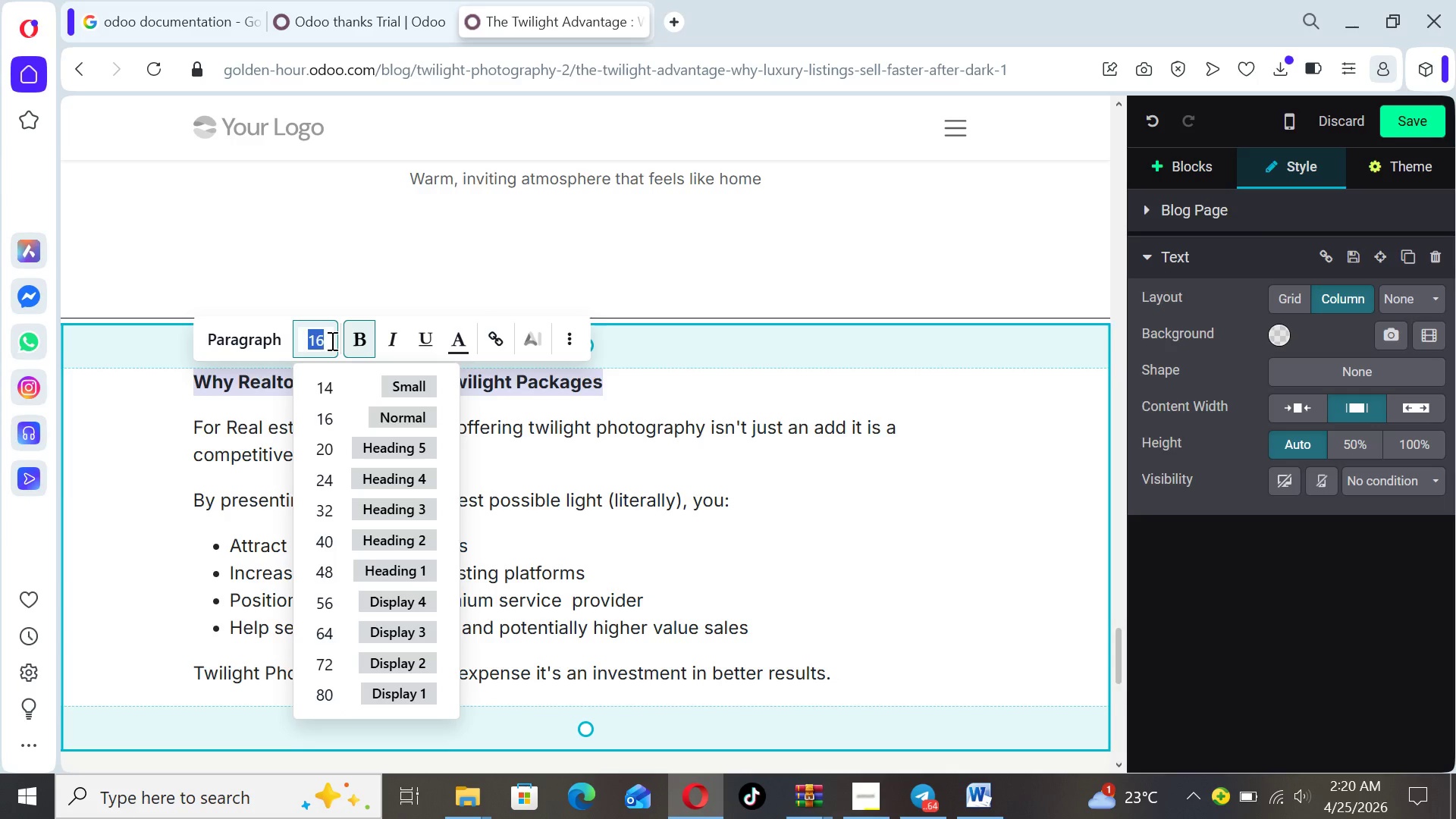 
type(23)
 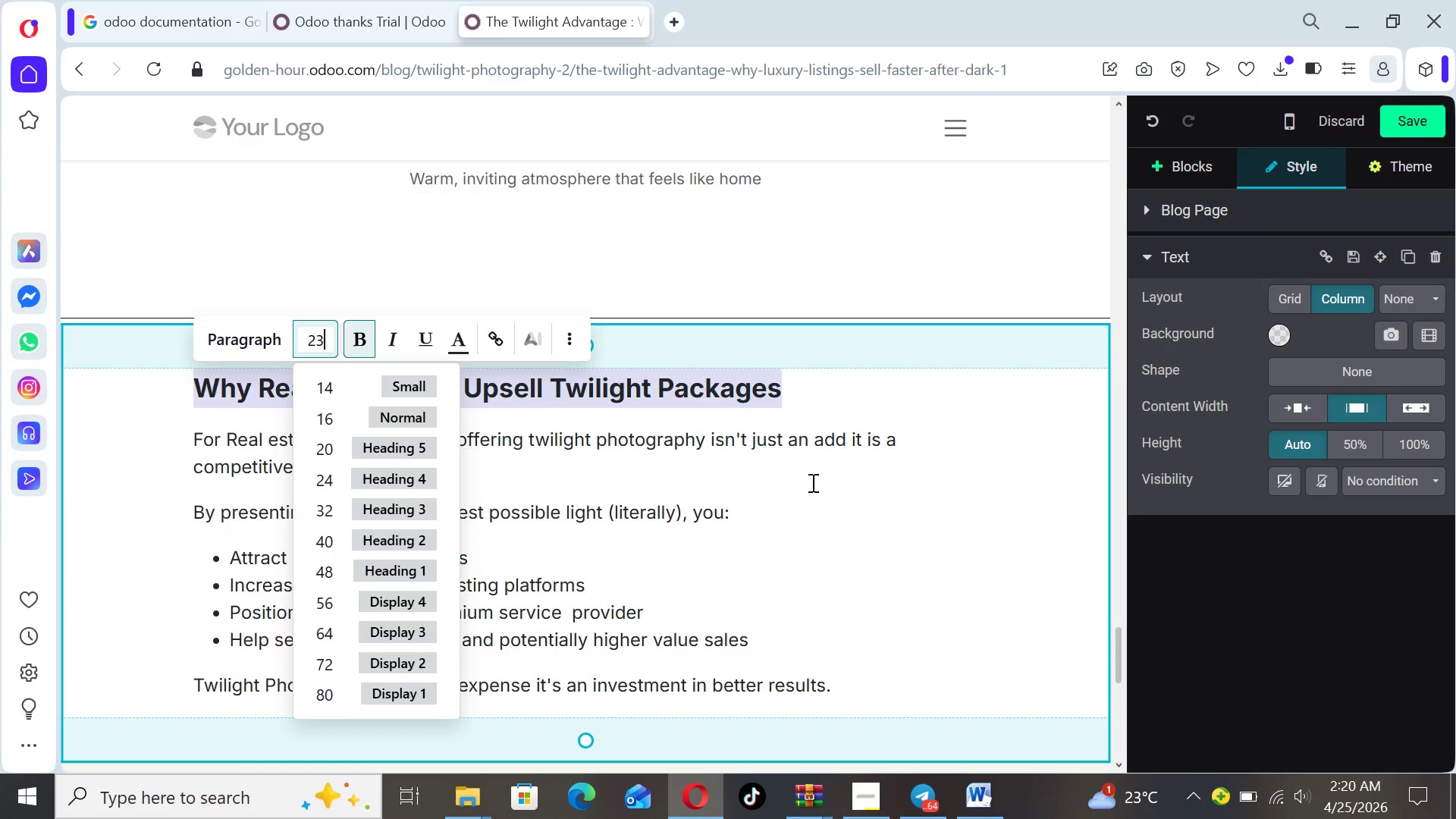 
left_click([829, 491])
 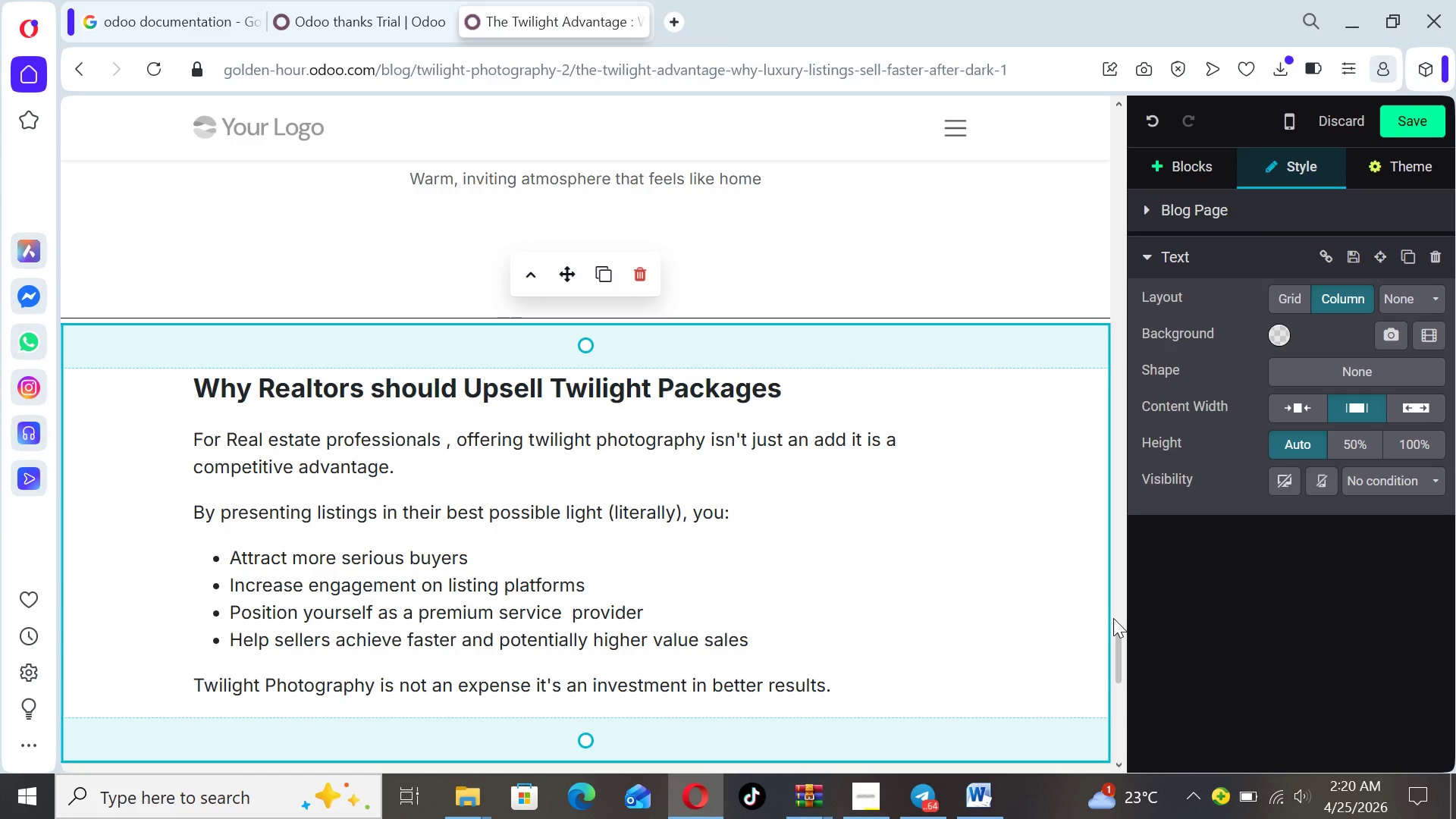 
wait(5.59)
 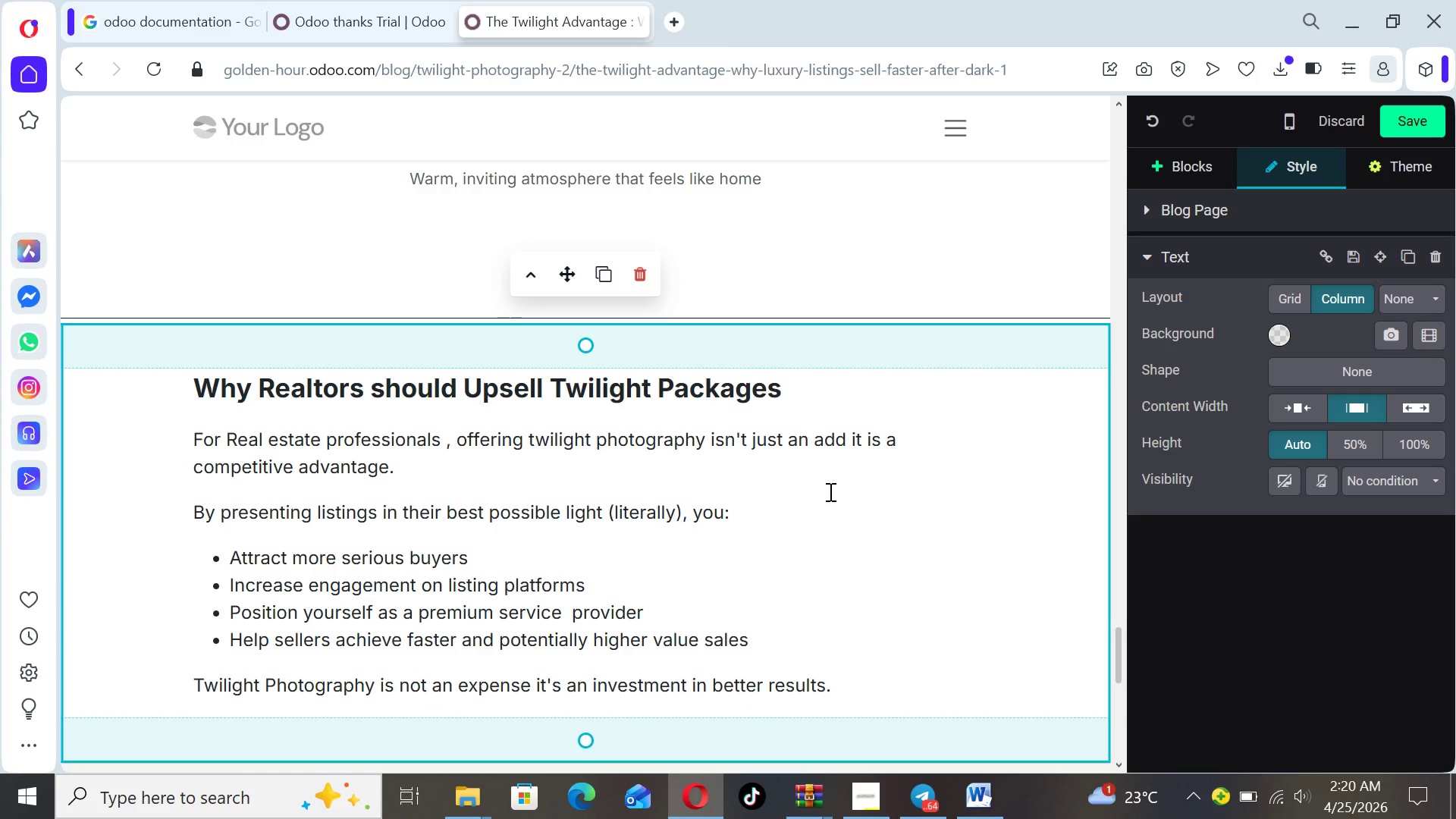 
left_click_drag(start_coordinate=[1120, 648], to_coordinate=[1120, 658])
 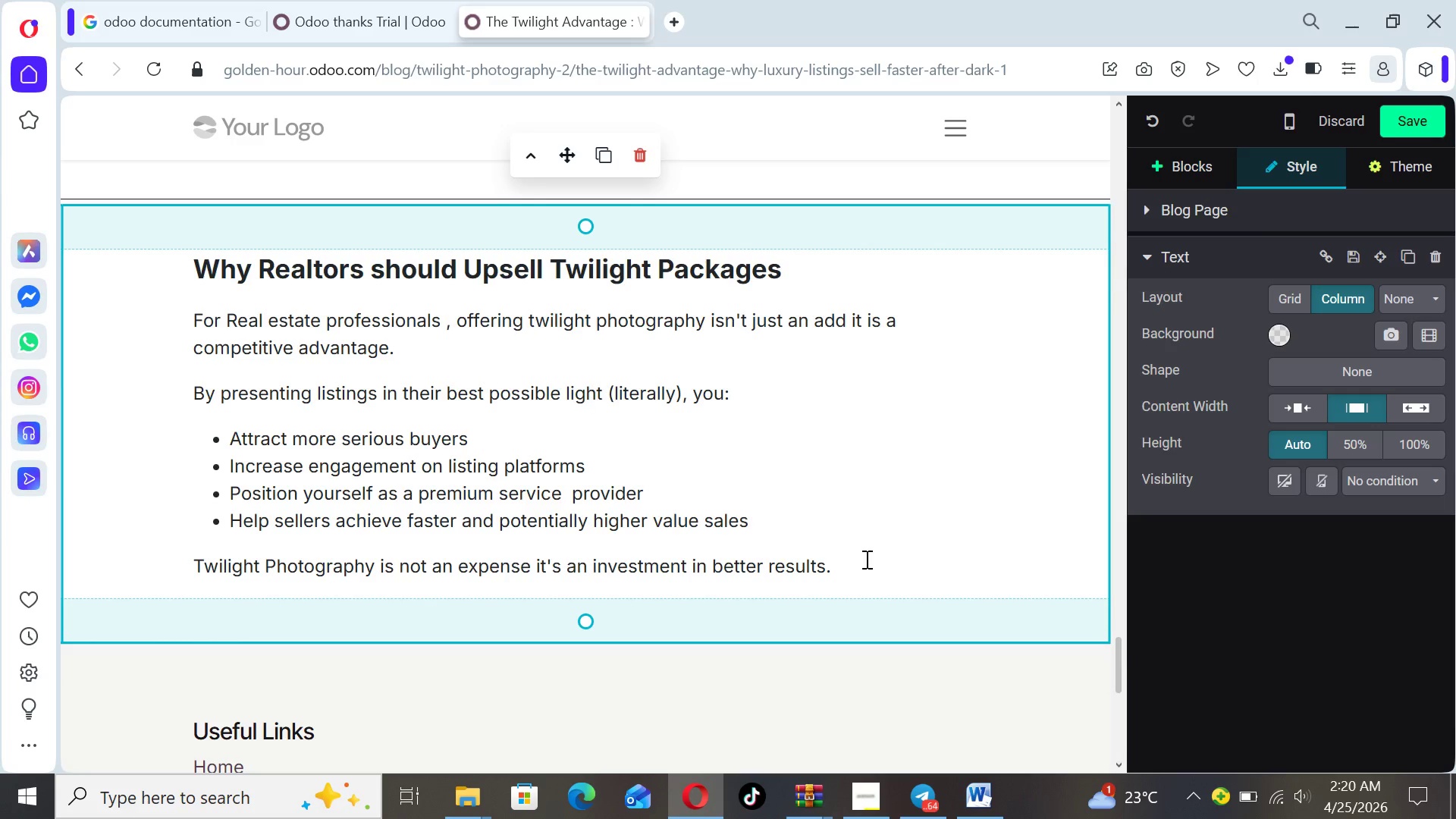 
left_click([864, 558])
 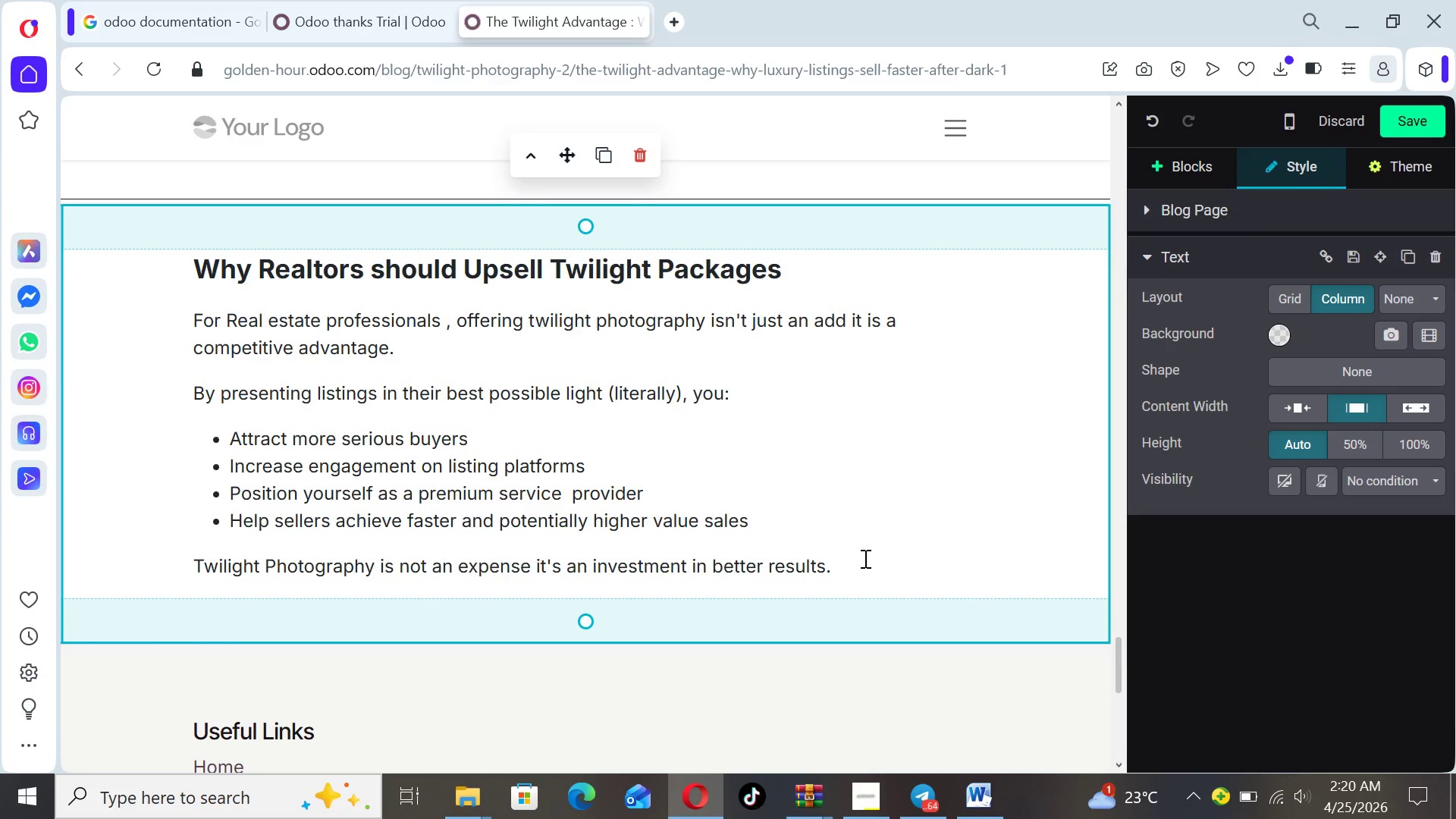 
key(Enter)
 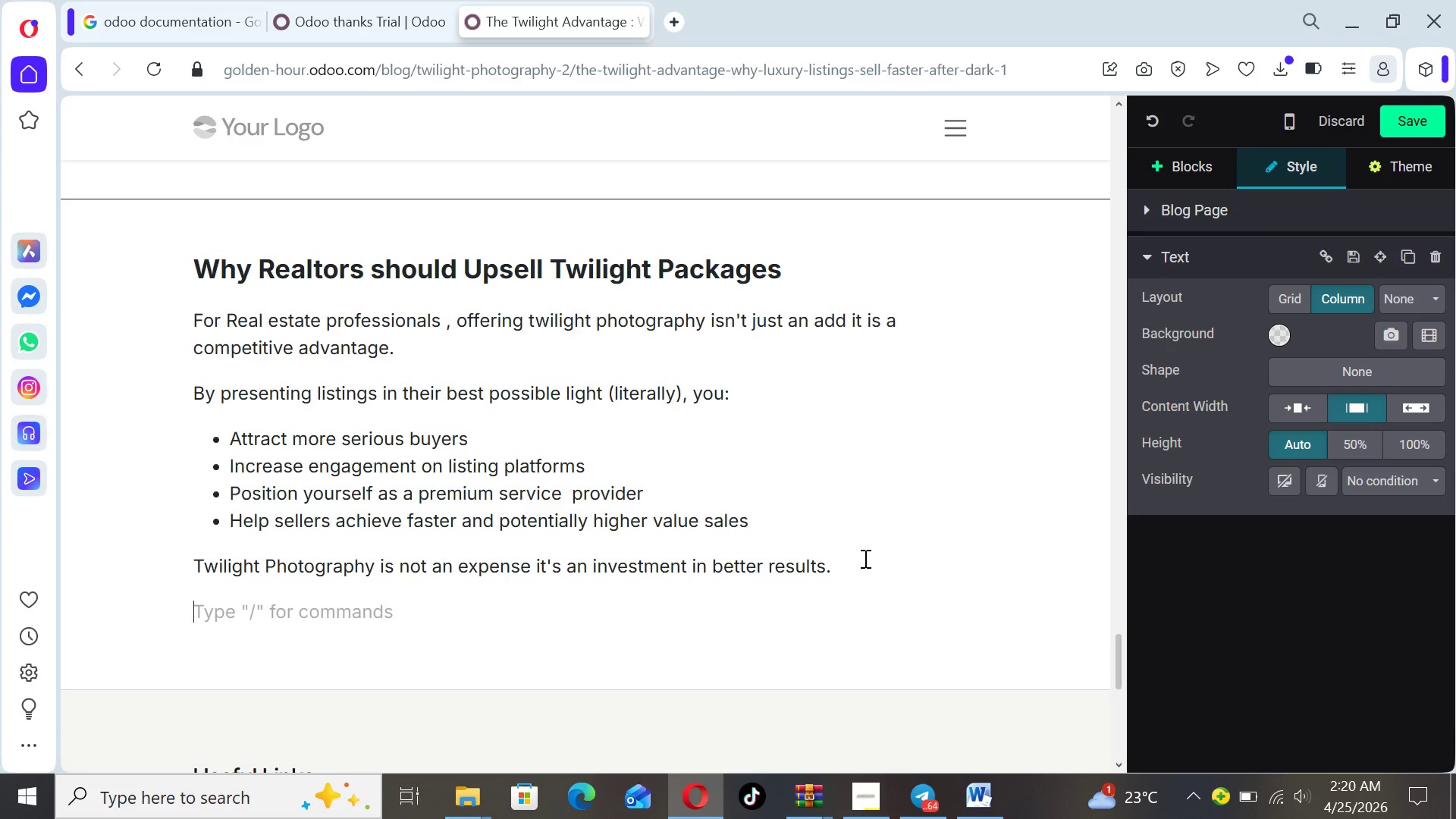 
type(Ready yto)
key(Backspace)
key(Backspace)
type(o make o)
key(Backspace)
type(your )
 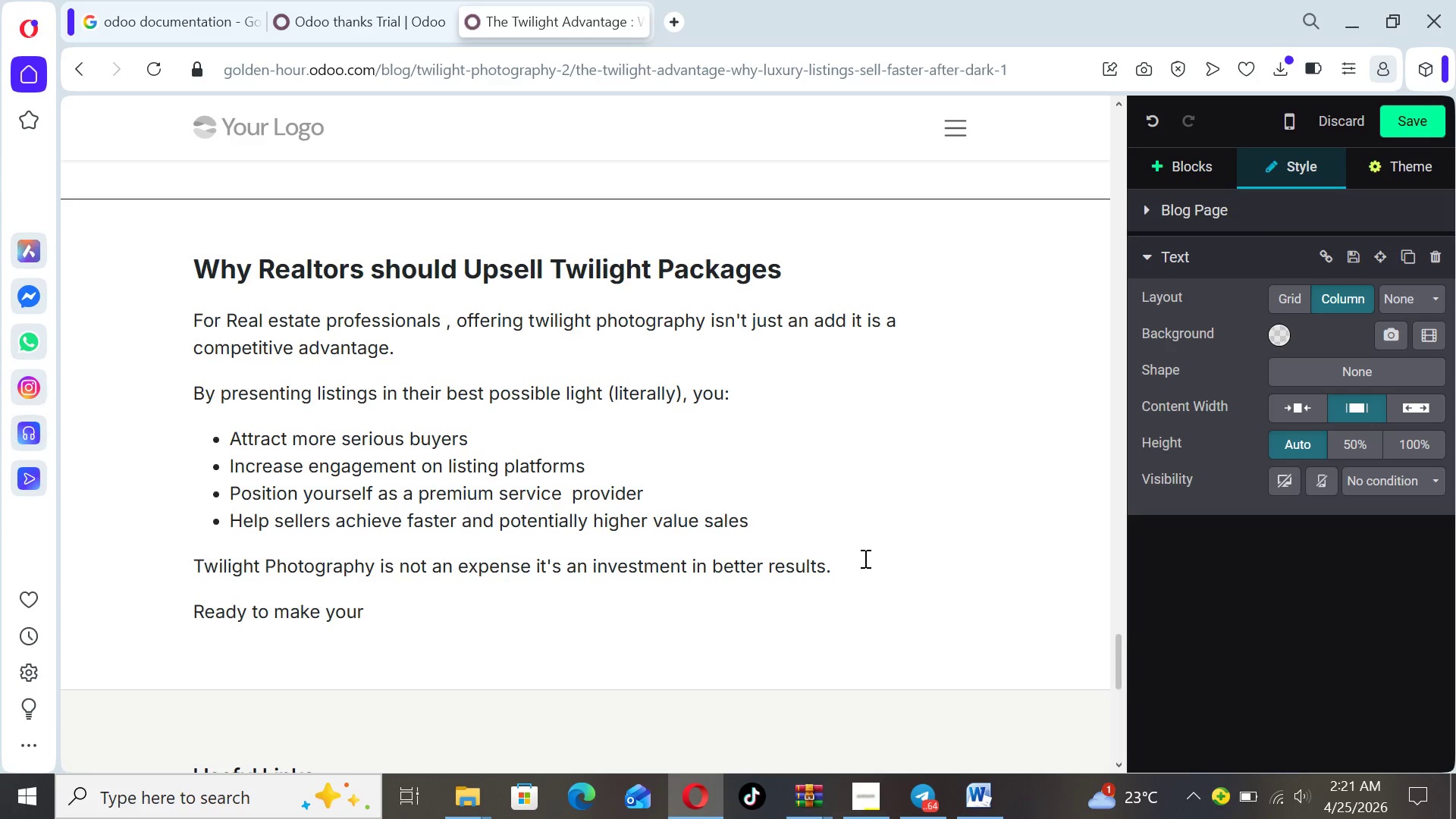 
wait(5.08)
 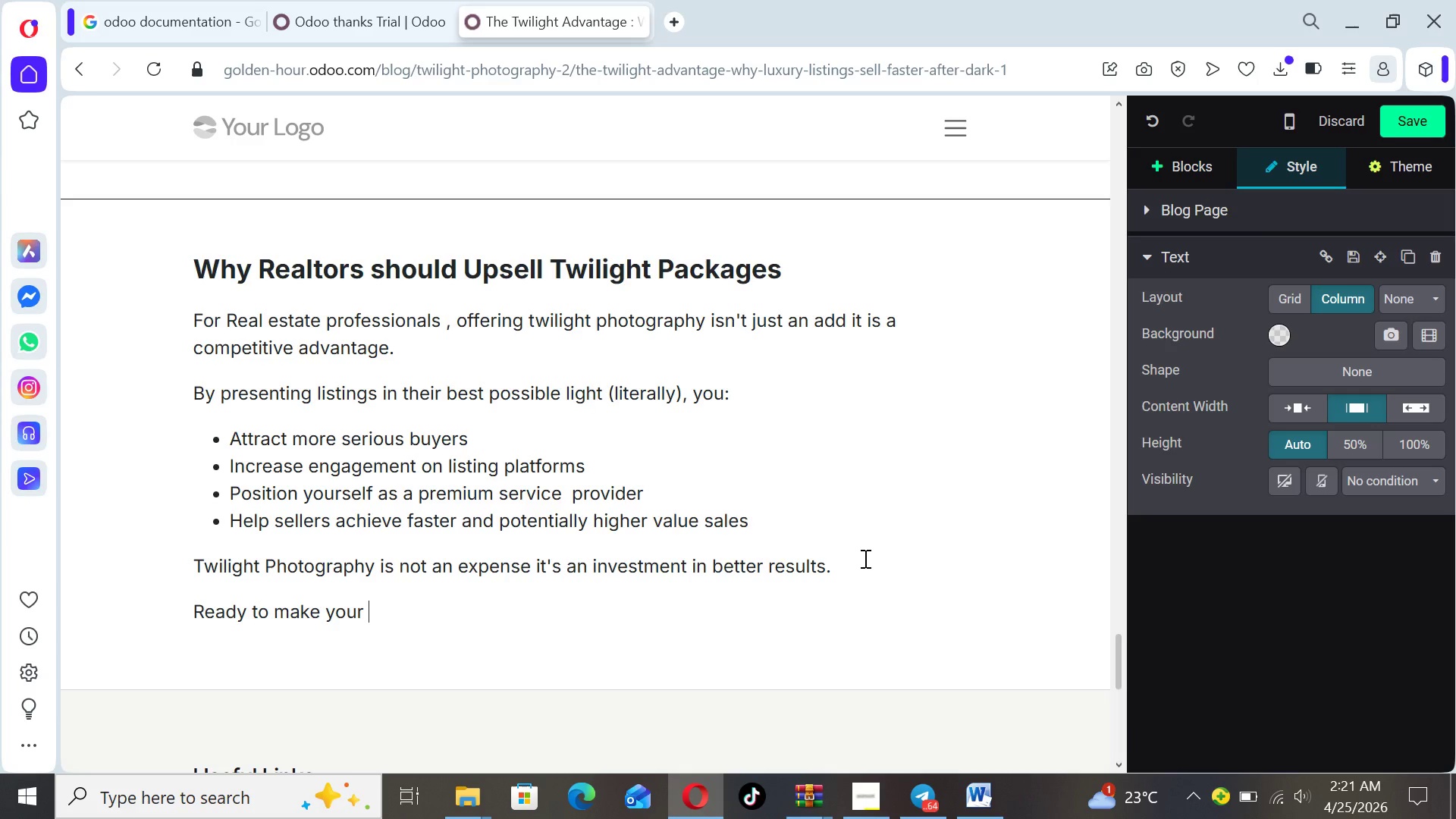 
type(listings stand out and )
 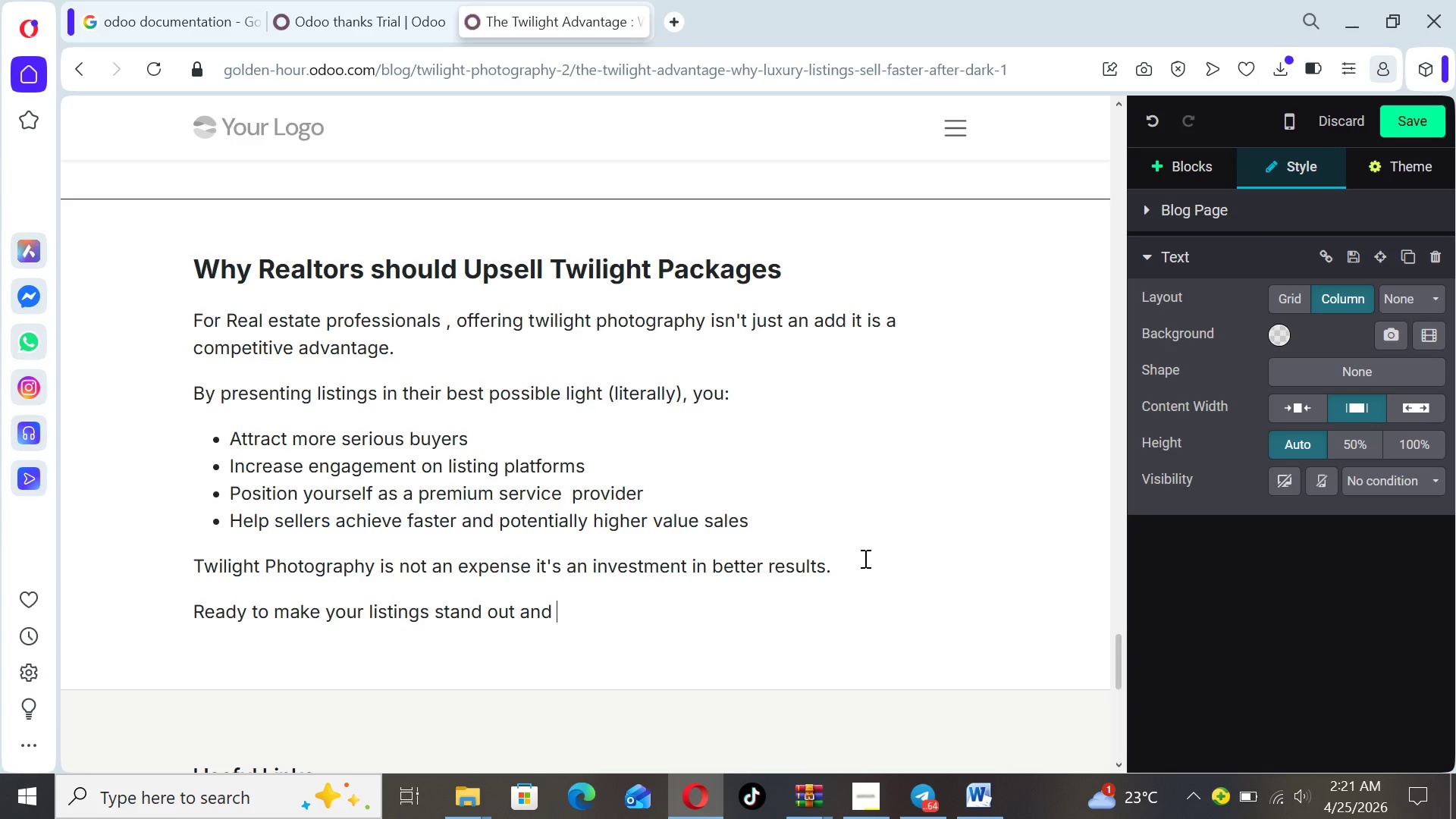 
type(sell faster?)
 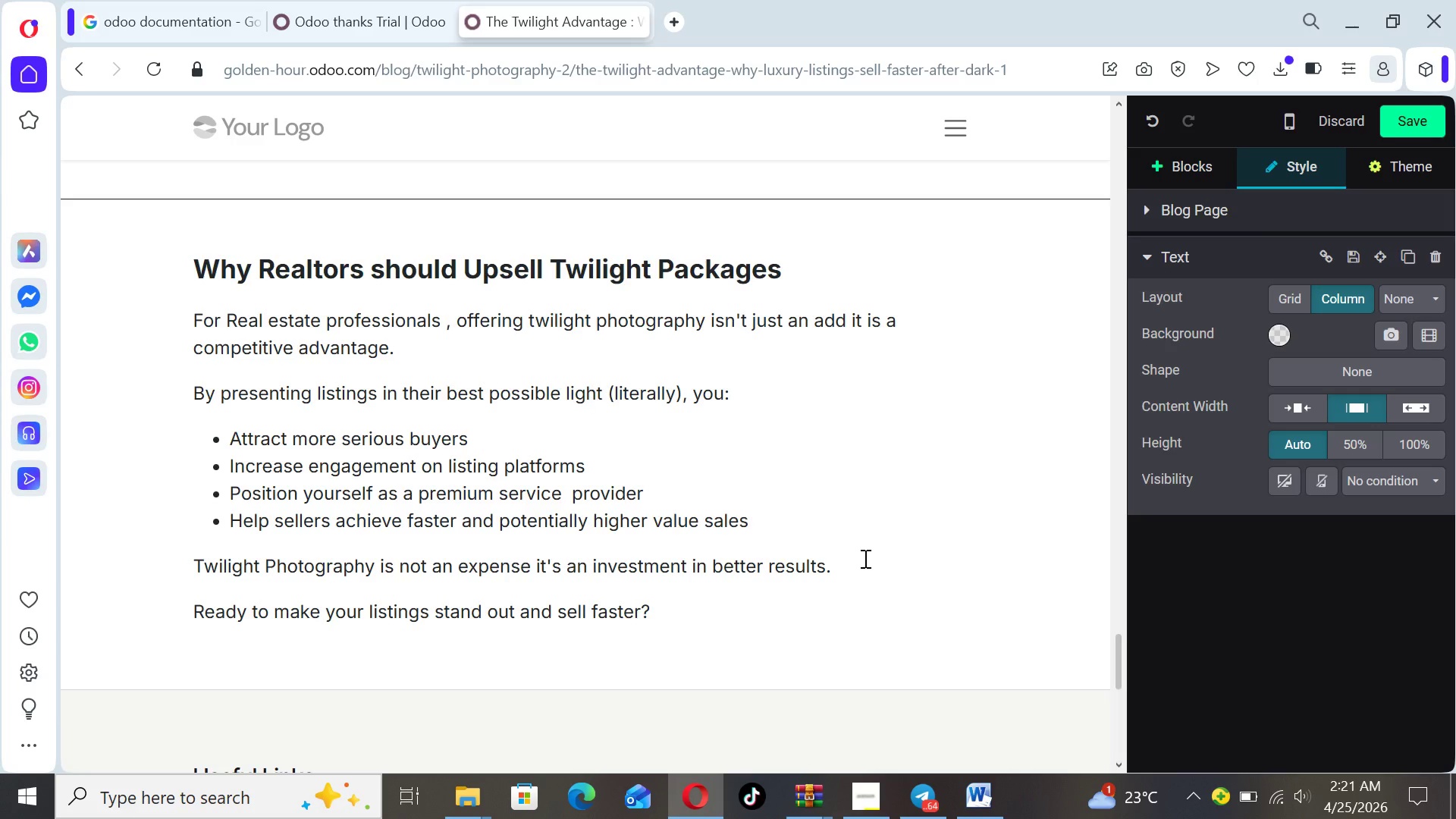 
wait(16.41)
 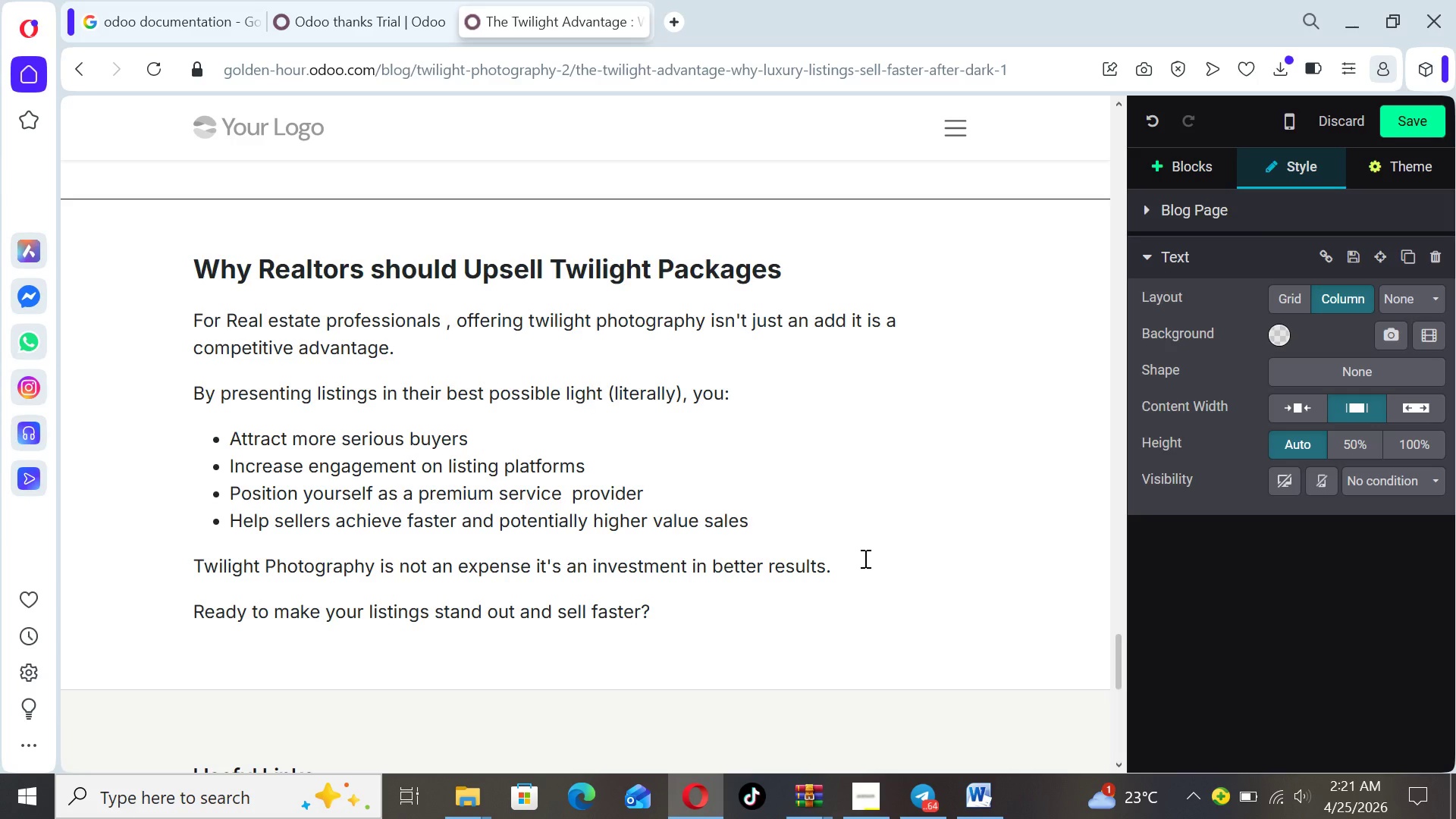 
left_click([188, 612])
 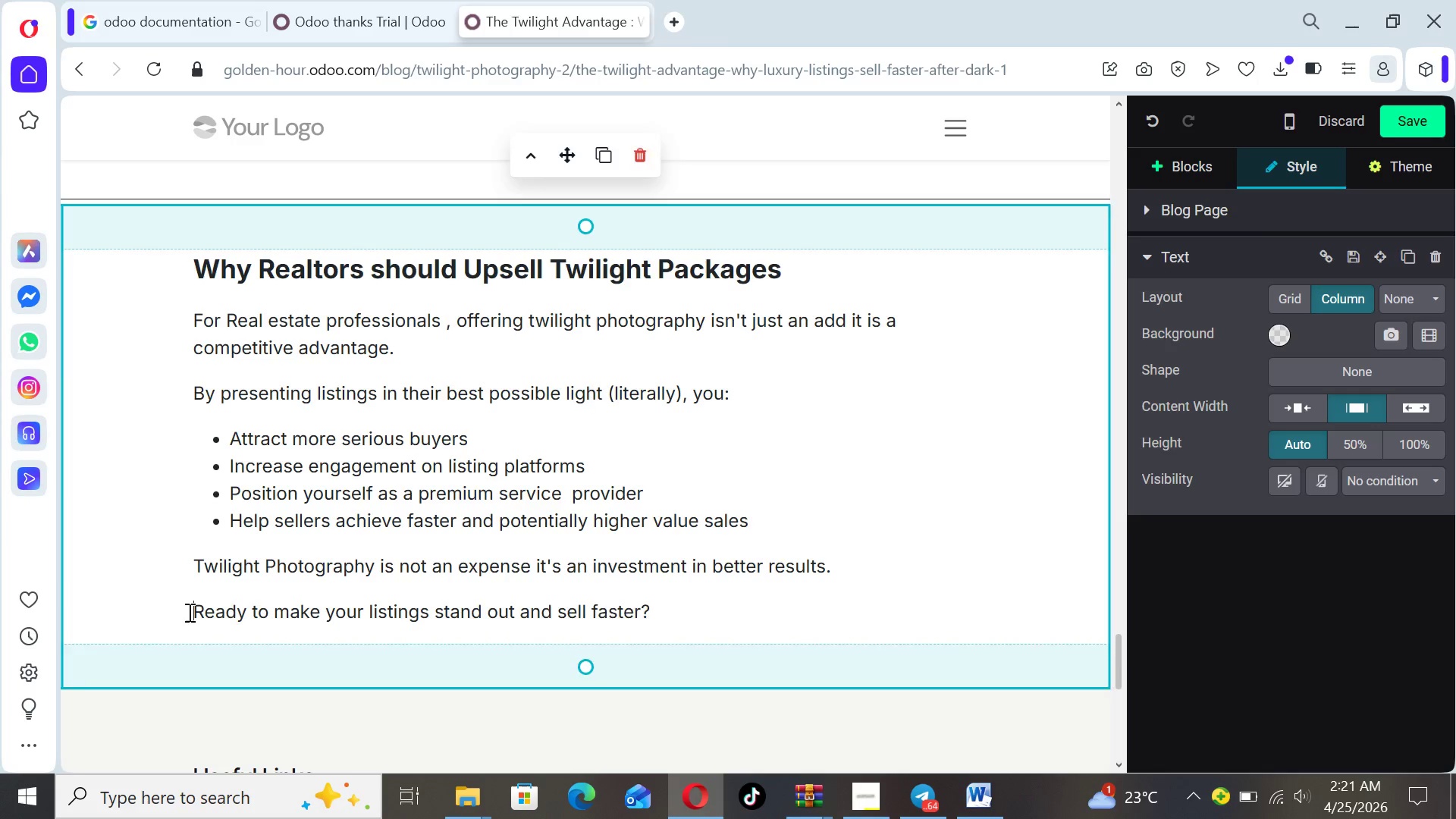 
hold_key(key=Space, duration=1.06)
 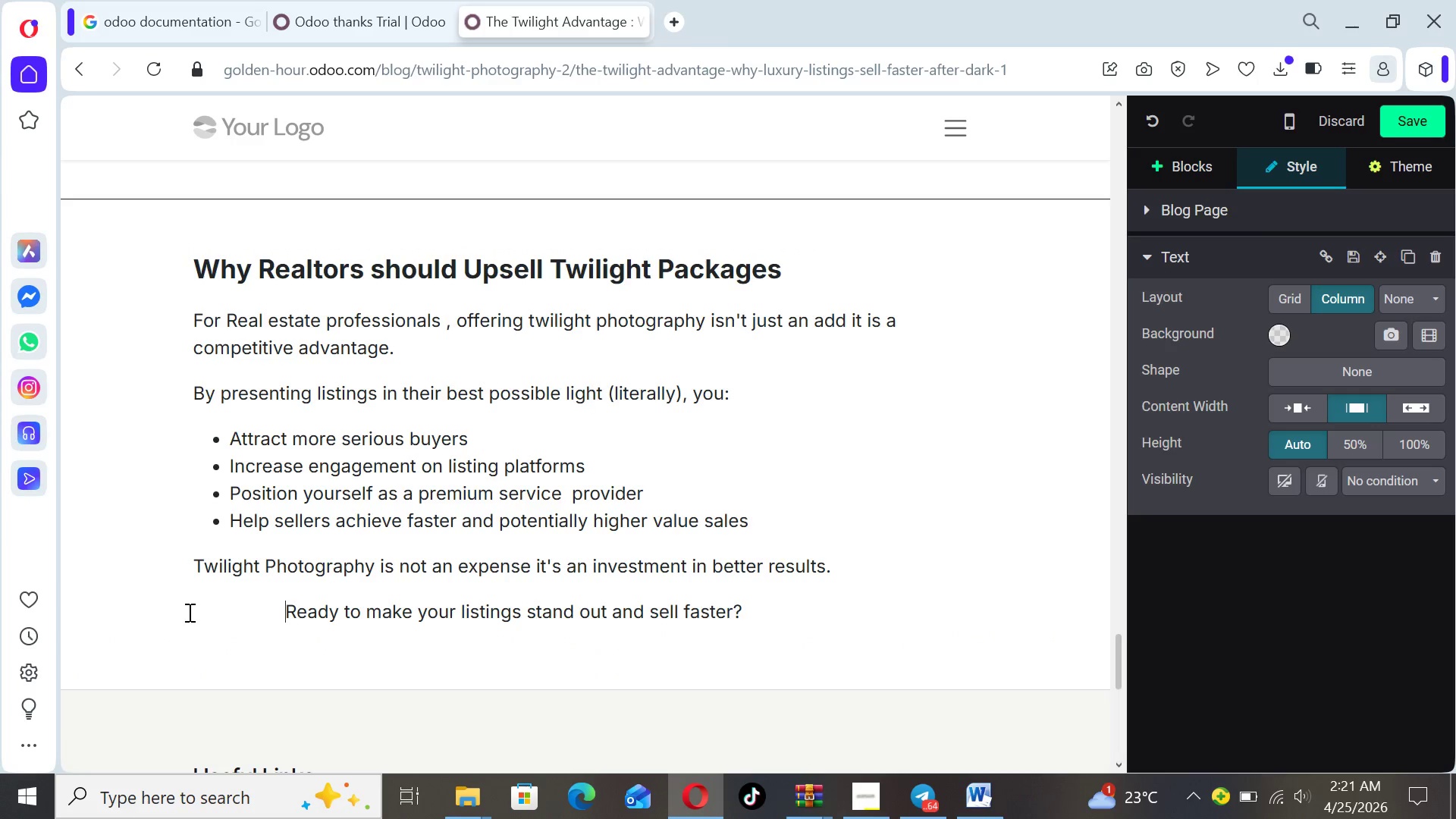 
key(Space)
 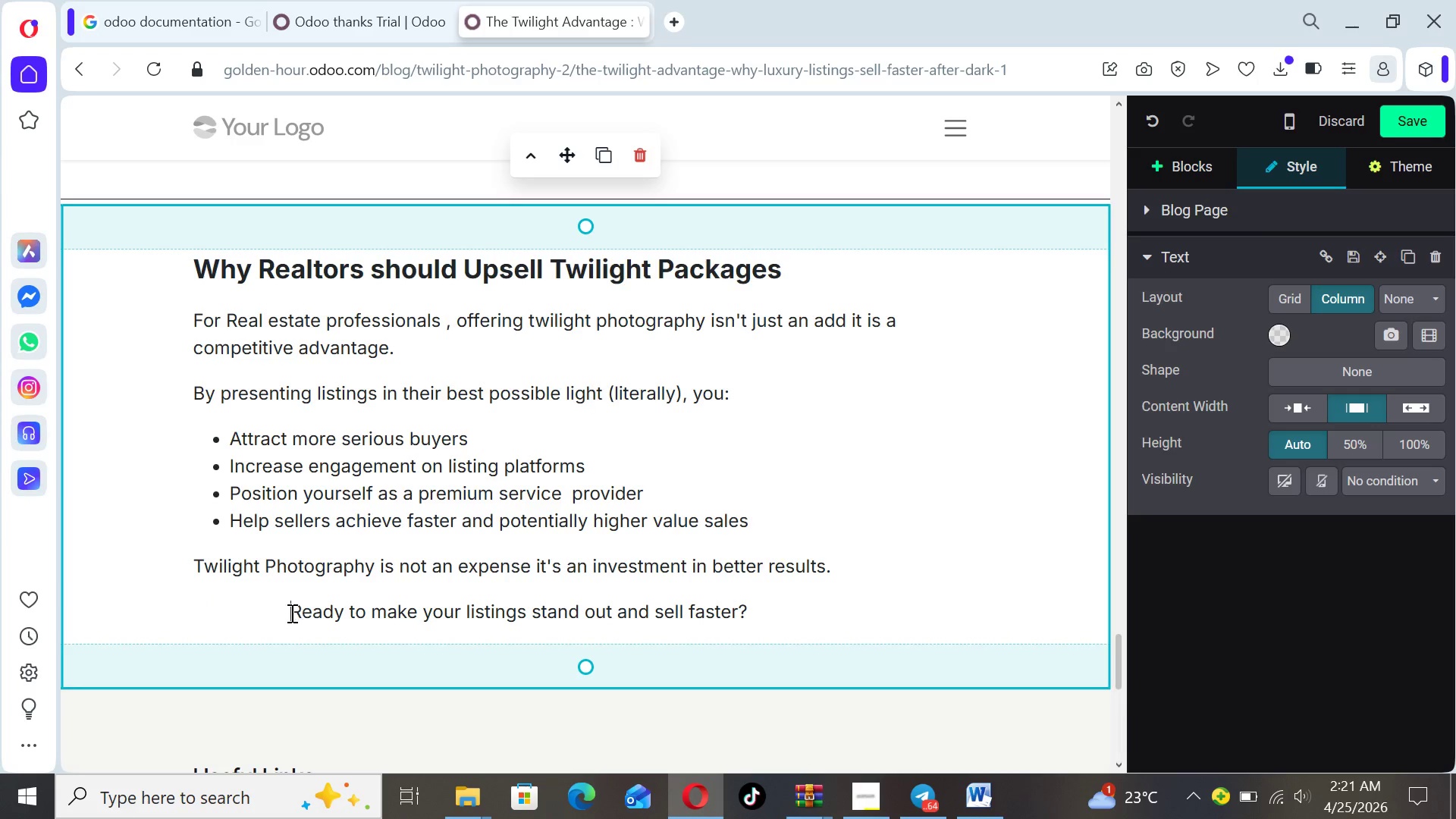 
left_click_drag(start_coordinate=[288, 611], to_coordinate=[744, 609])
 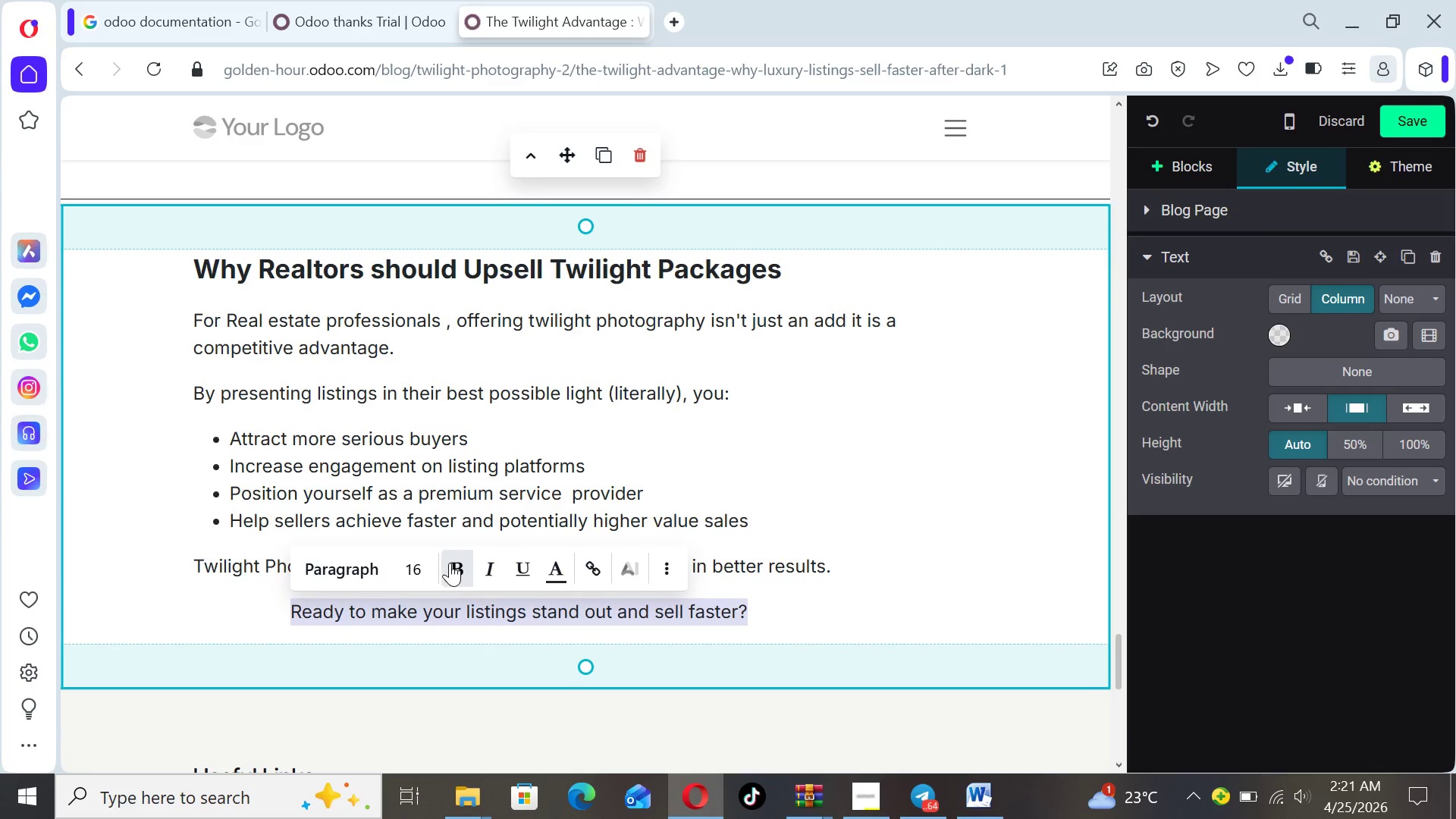 
left_click([456, 563])
 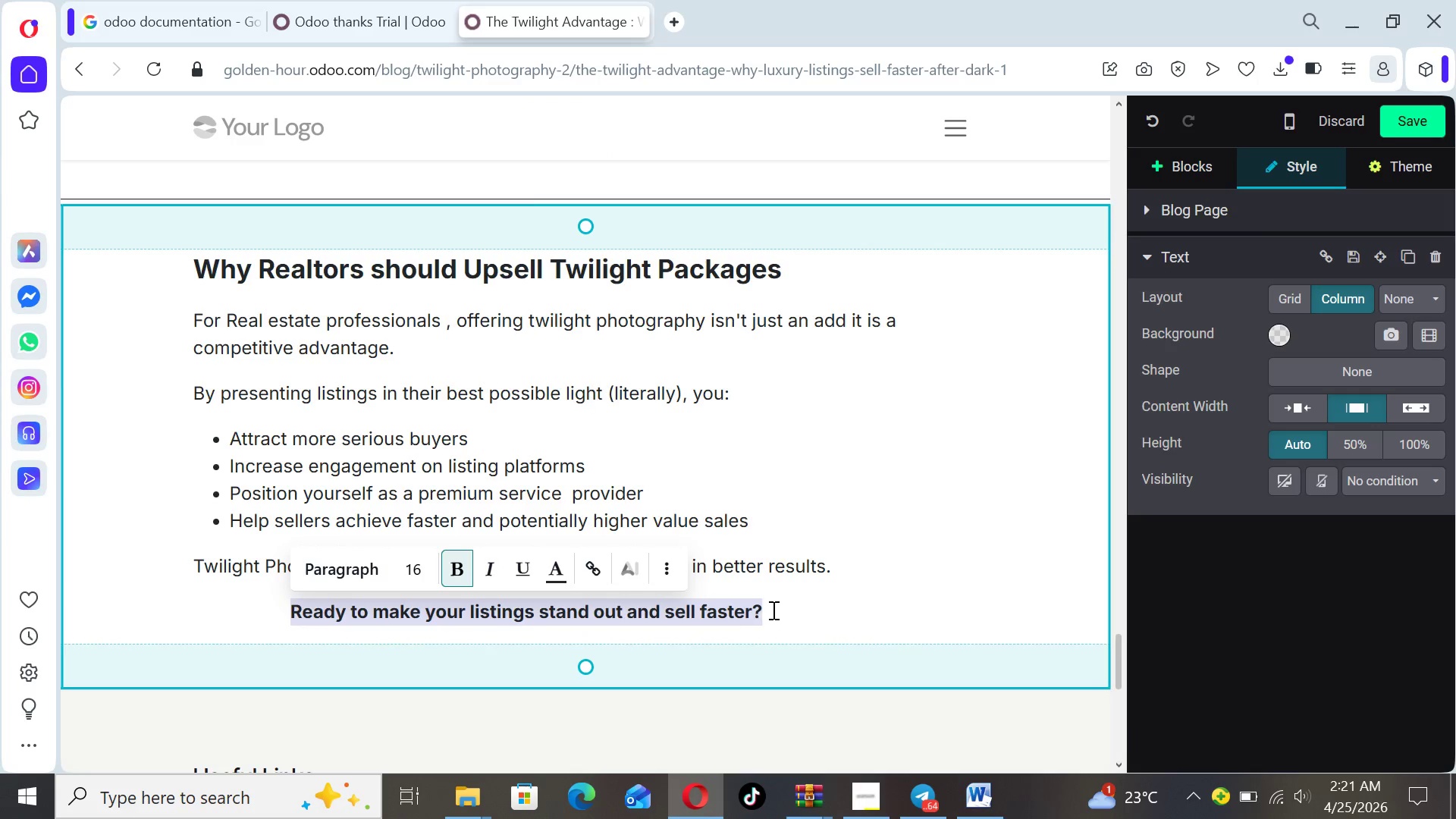 
left_click([777, 606])
 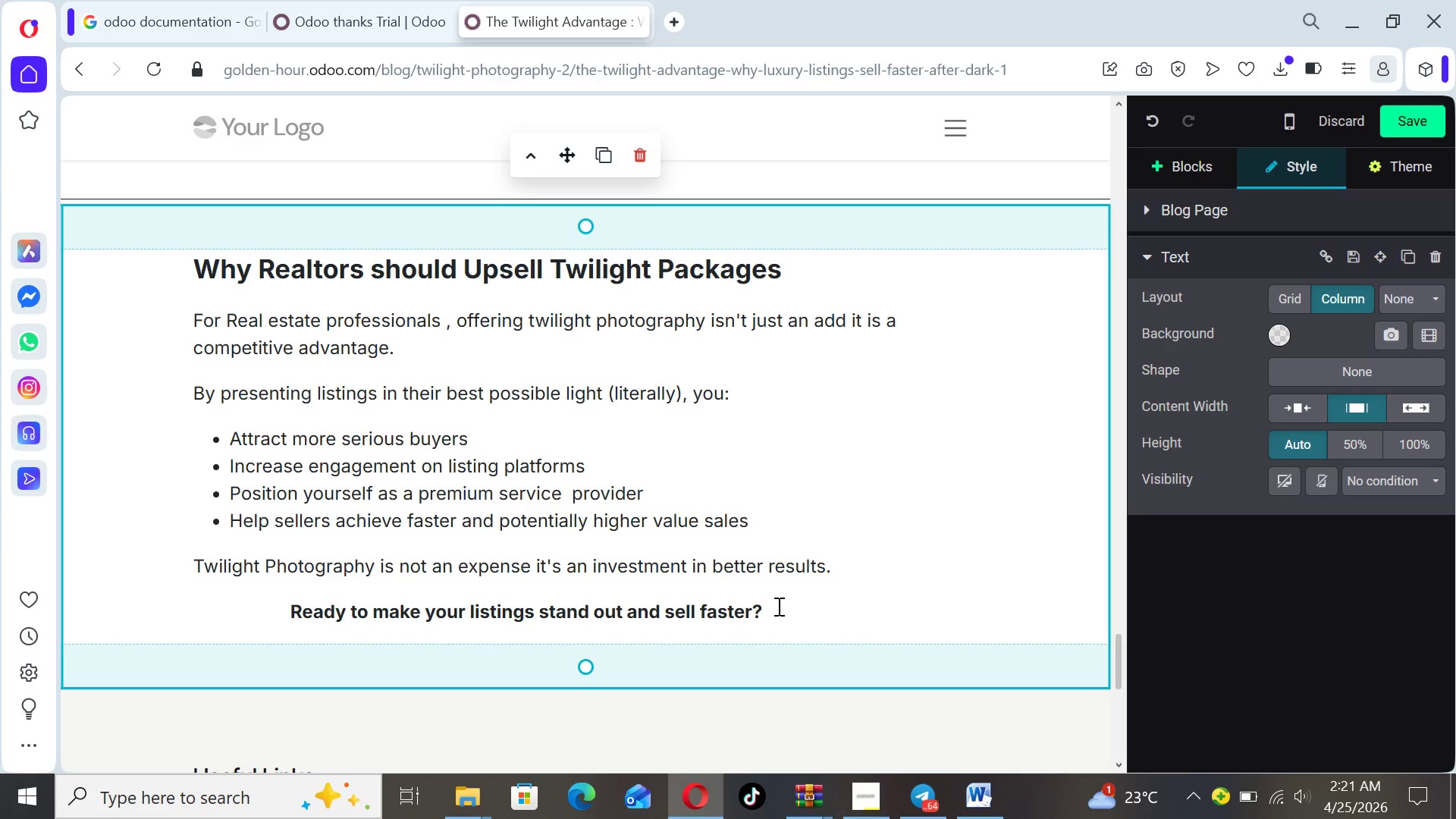 
key(Enter)
 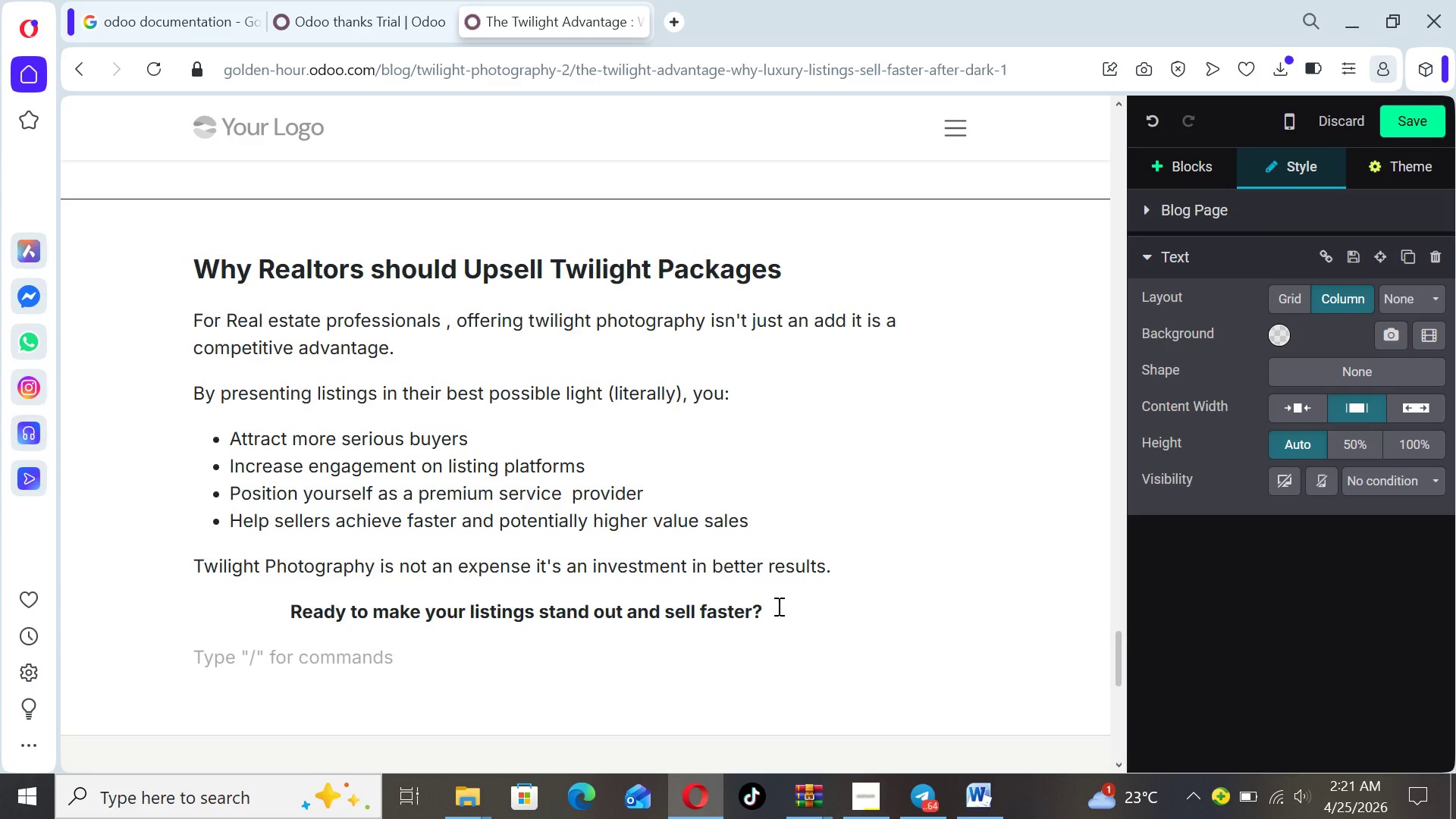 
hold_key(key=Space, duration=1.34)
 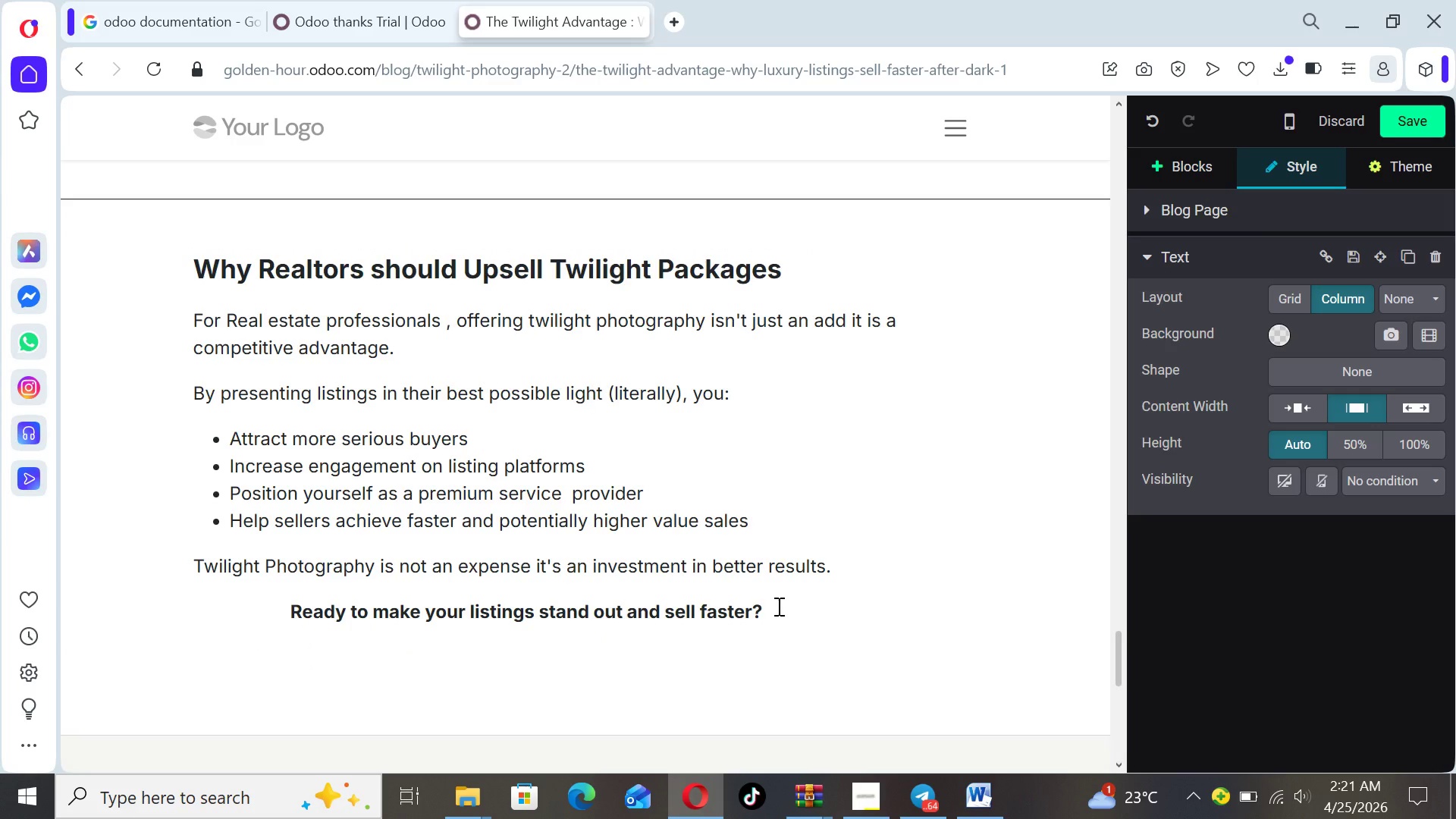 
key(Backspace)
 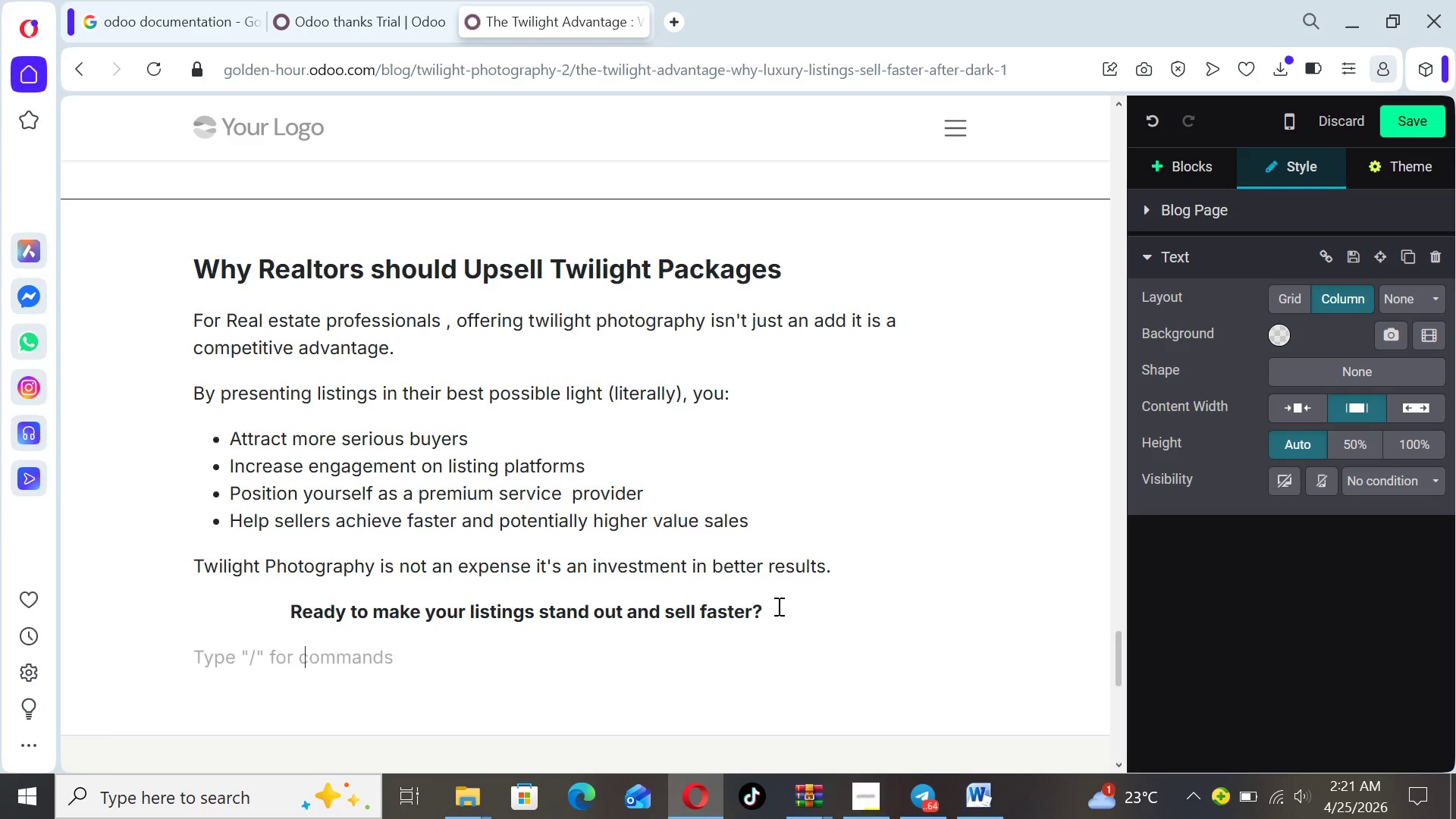 
key(Backspace)
 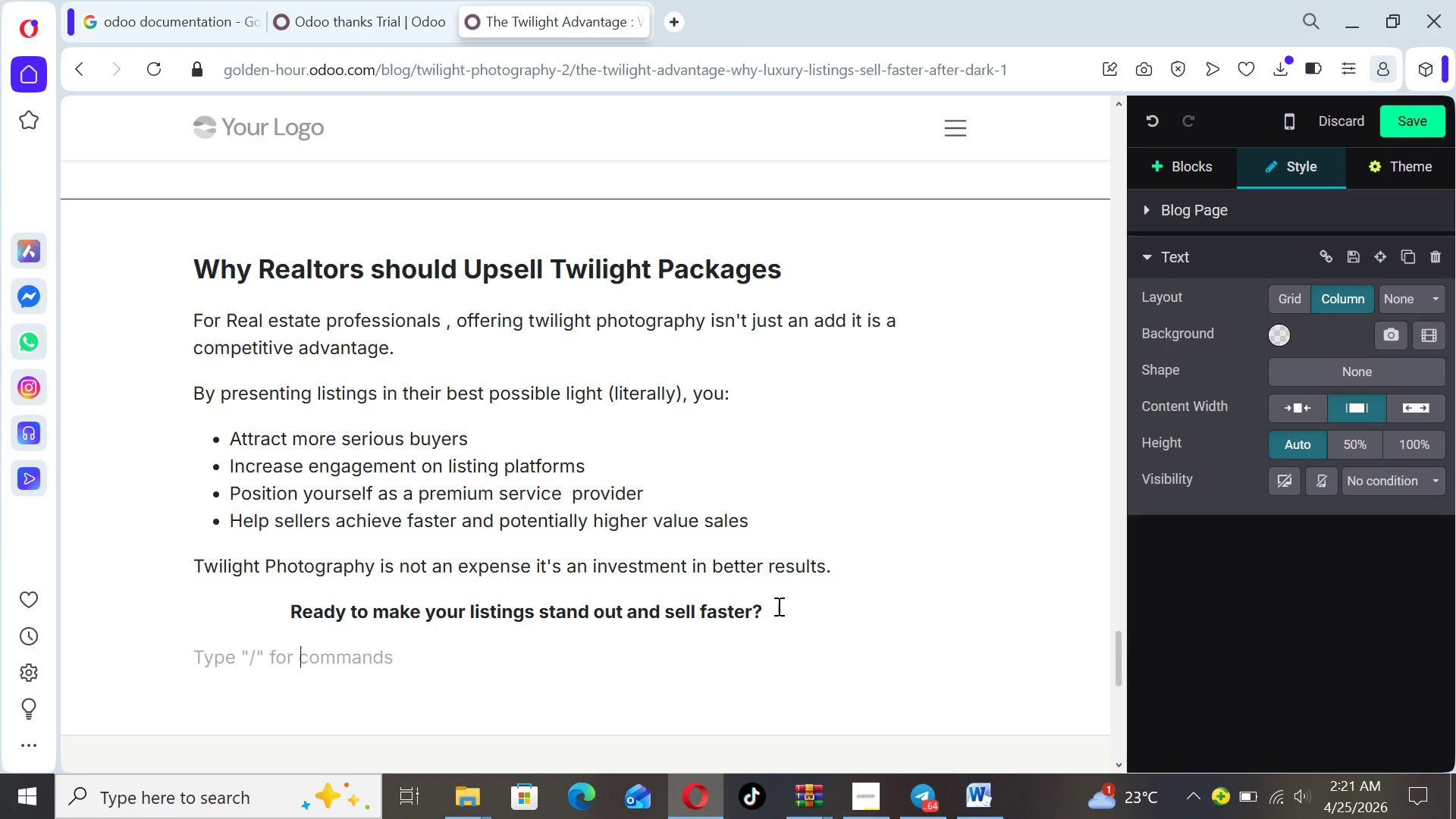 
key(Backspace)
 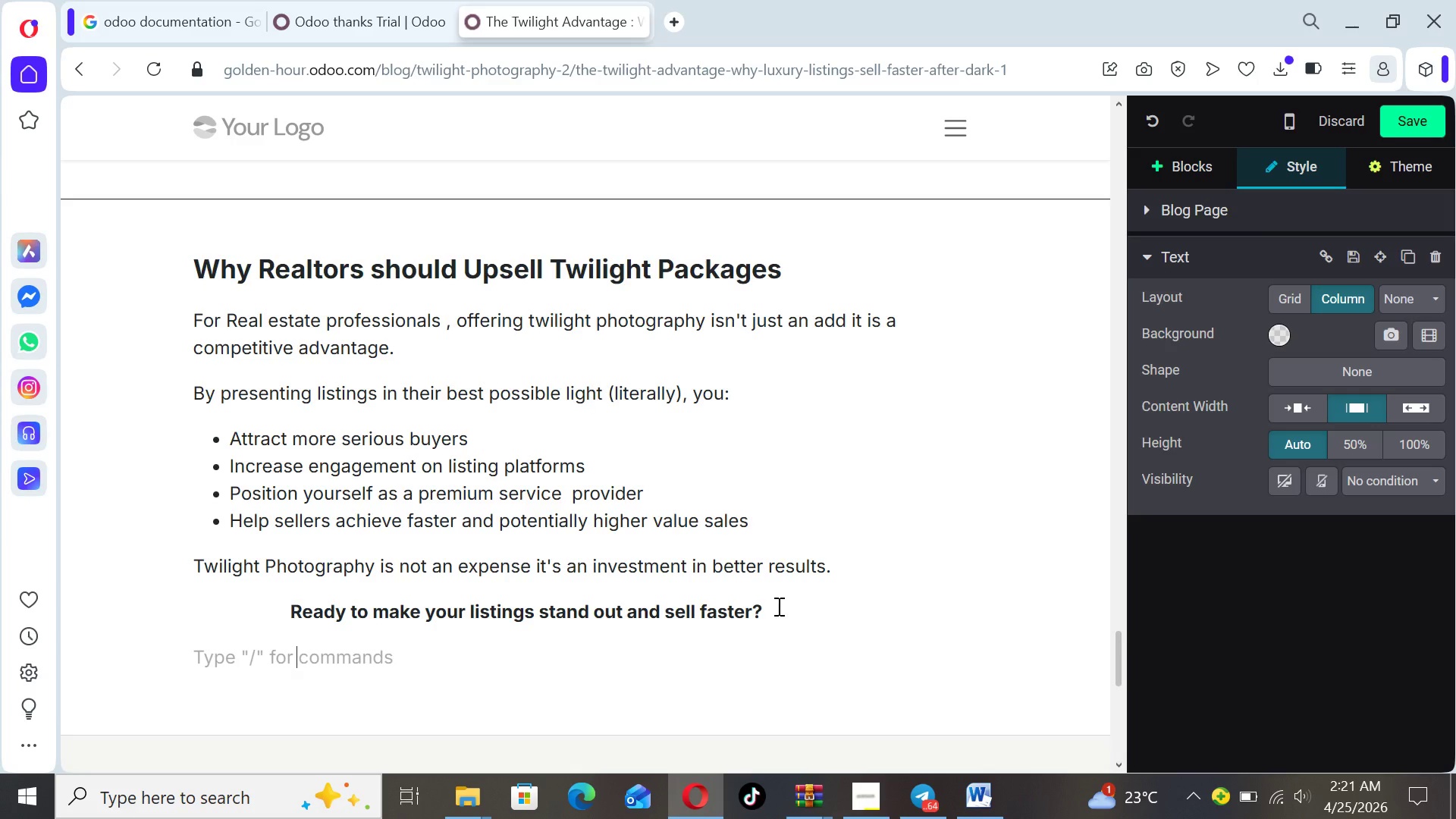 
key(Backspace)
 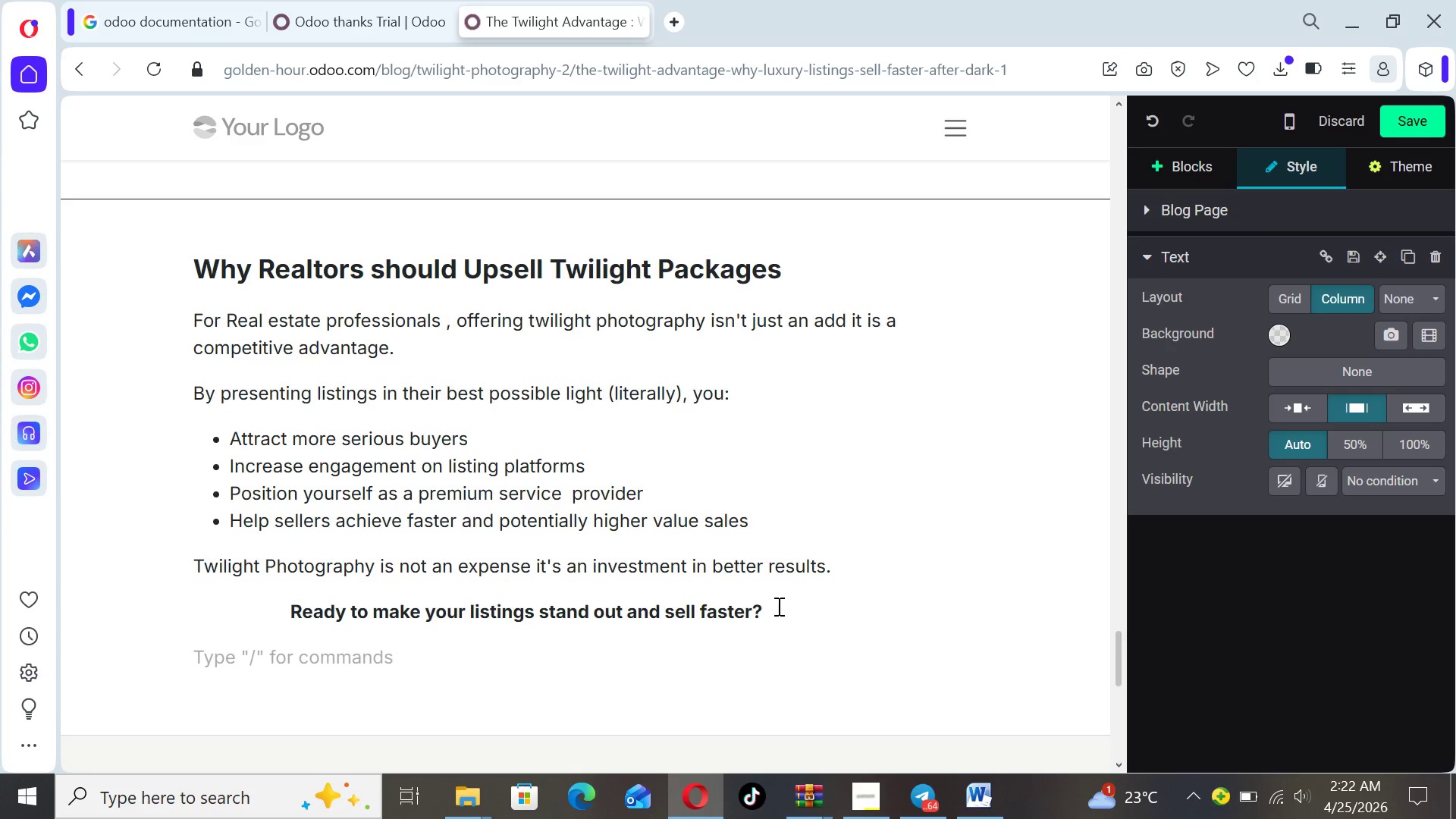 
wait(11.23)
 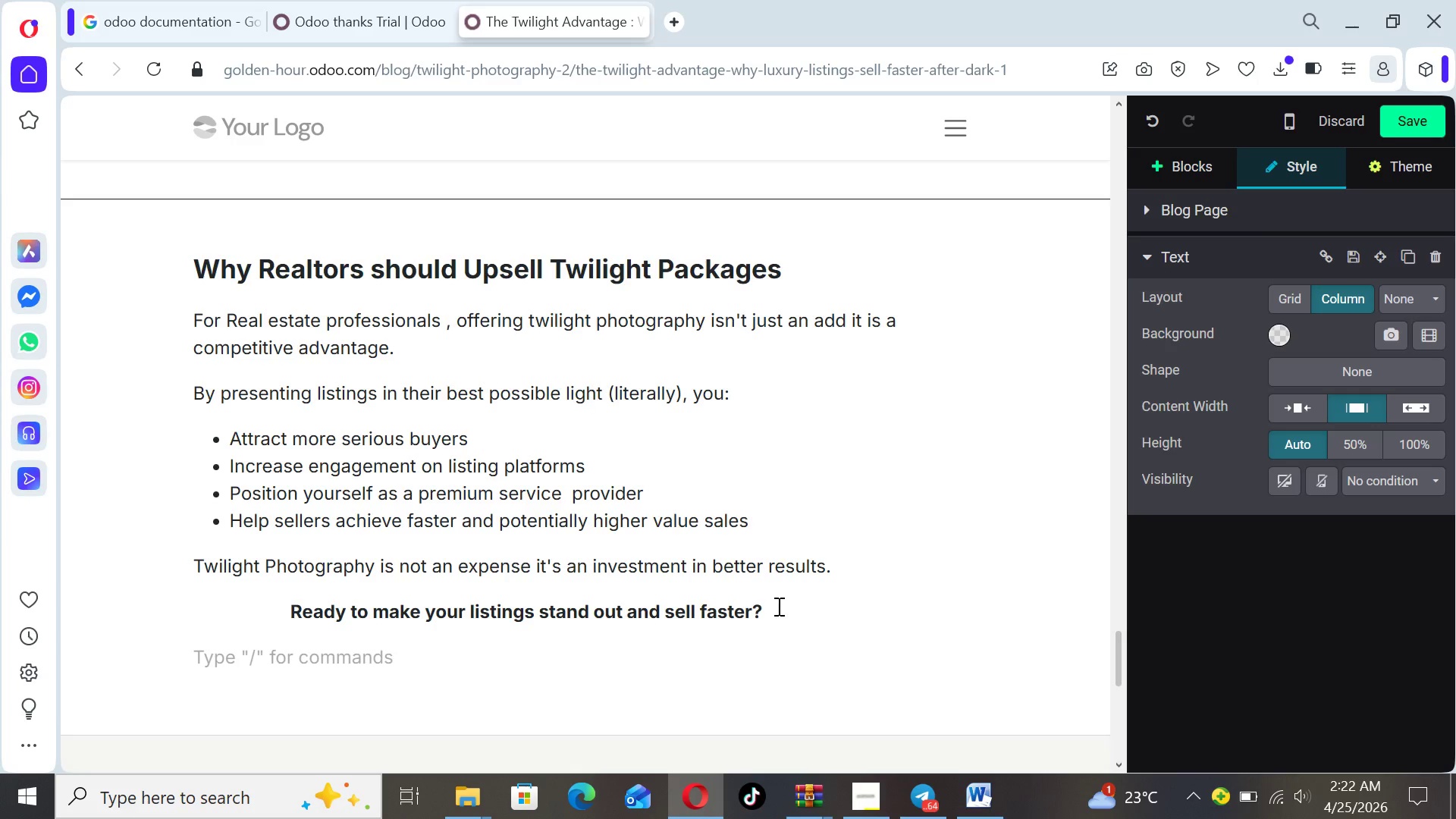 
type(Contact Us Today)
 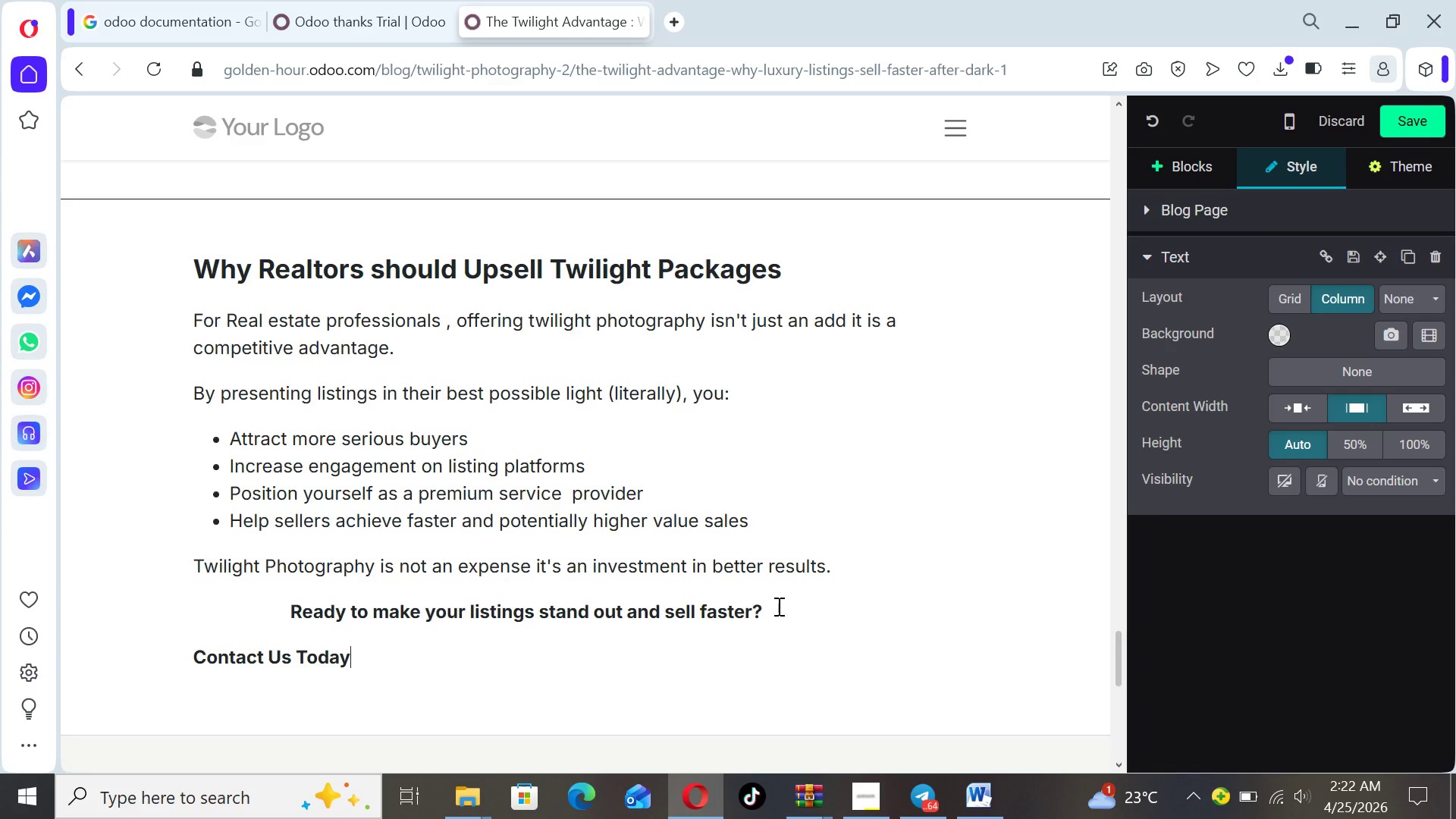 
type( To add Twilight)
 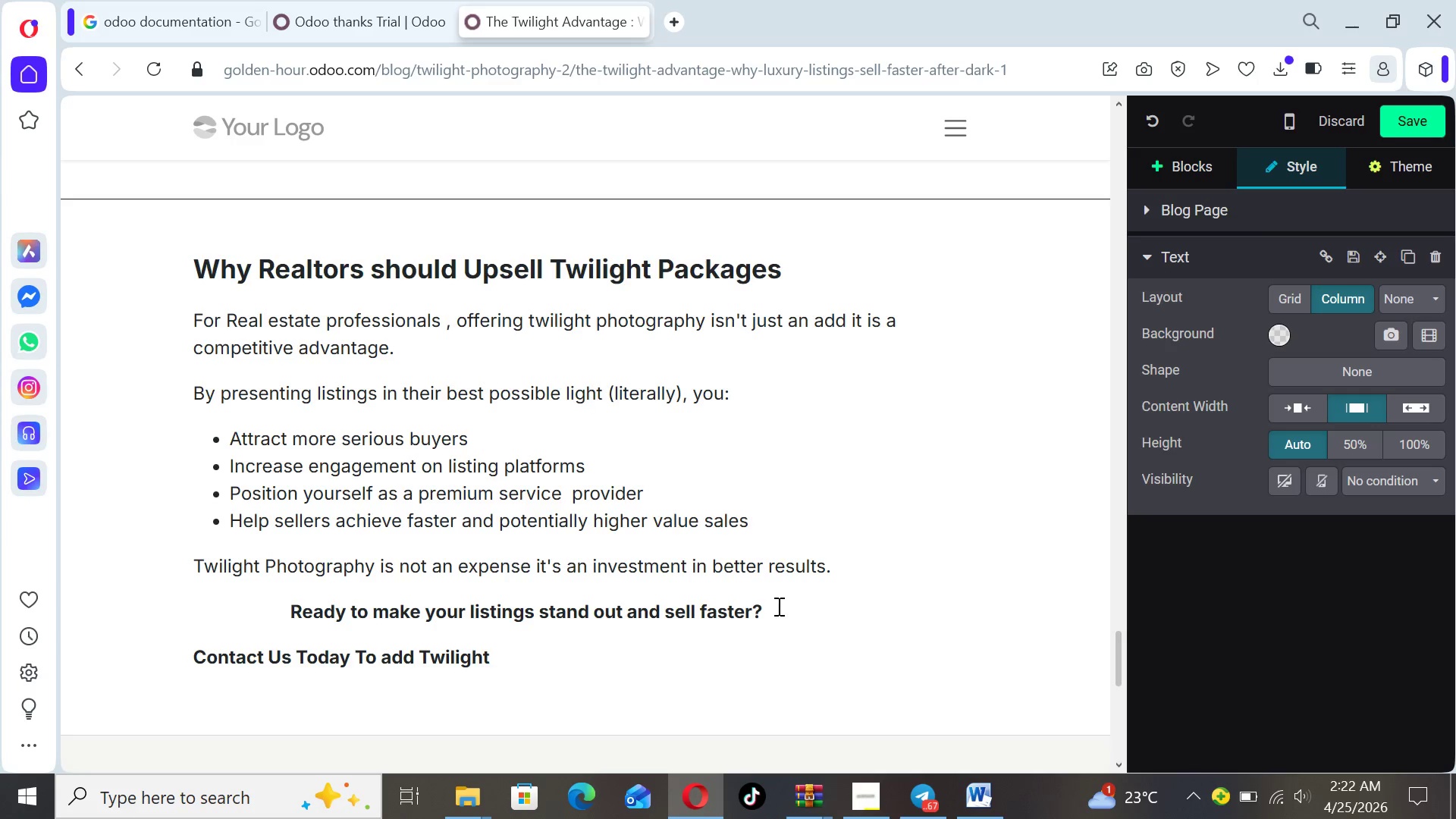 
type( Photography to your next listing)
 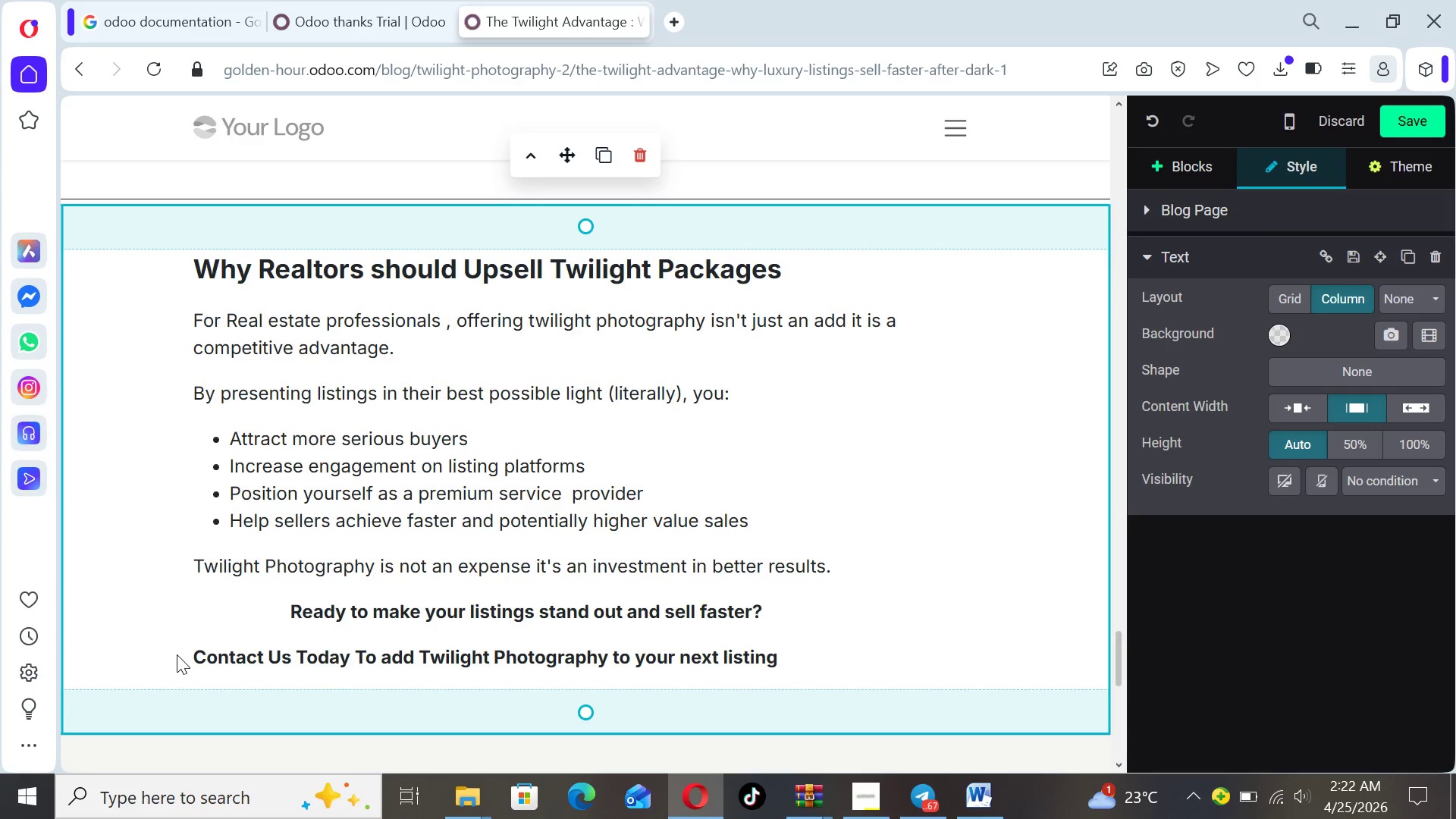 
left_click([187, 652])
 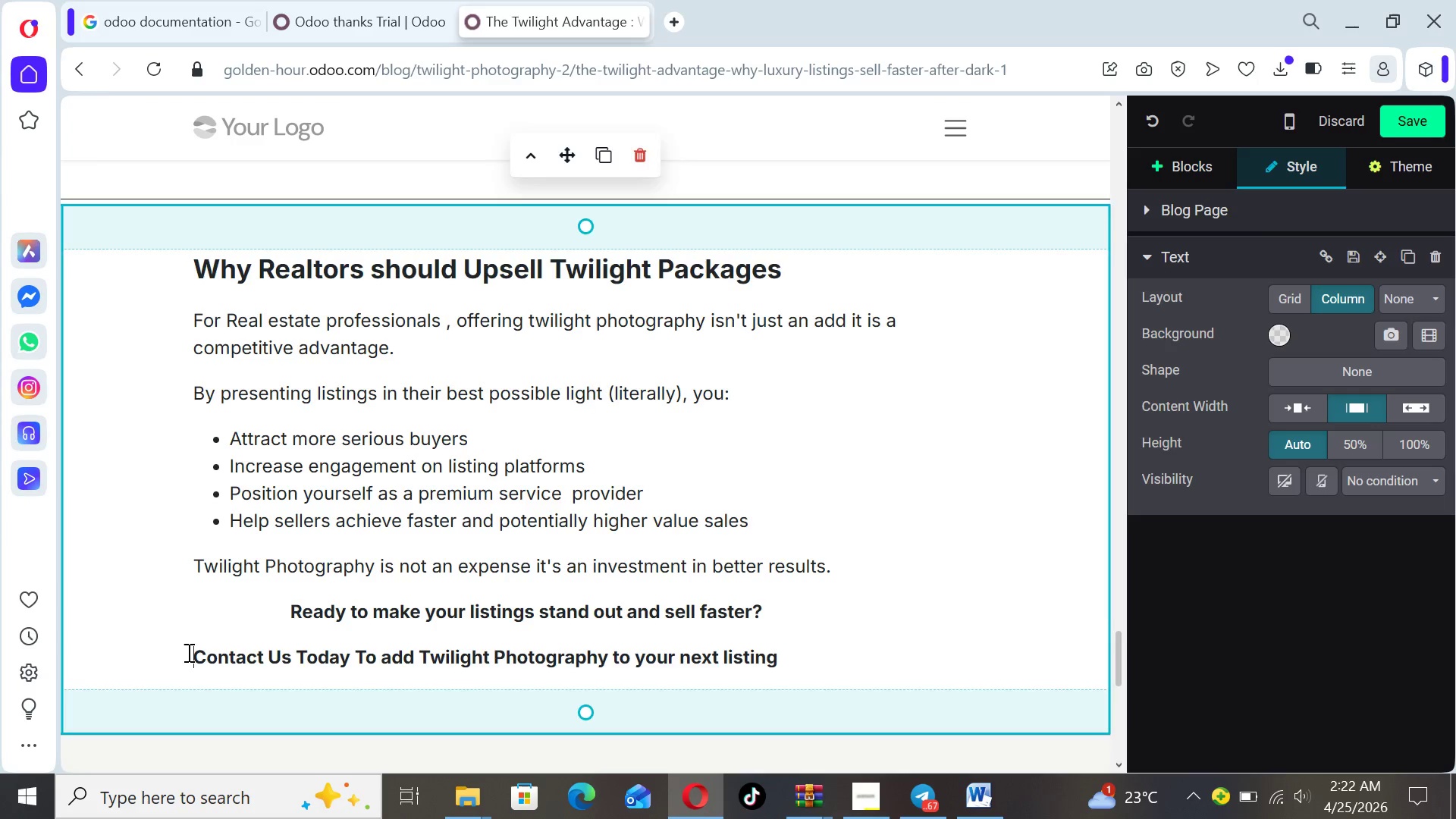 
hold_key(key=Space, duration=0.84)
 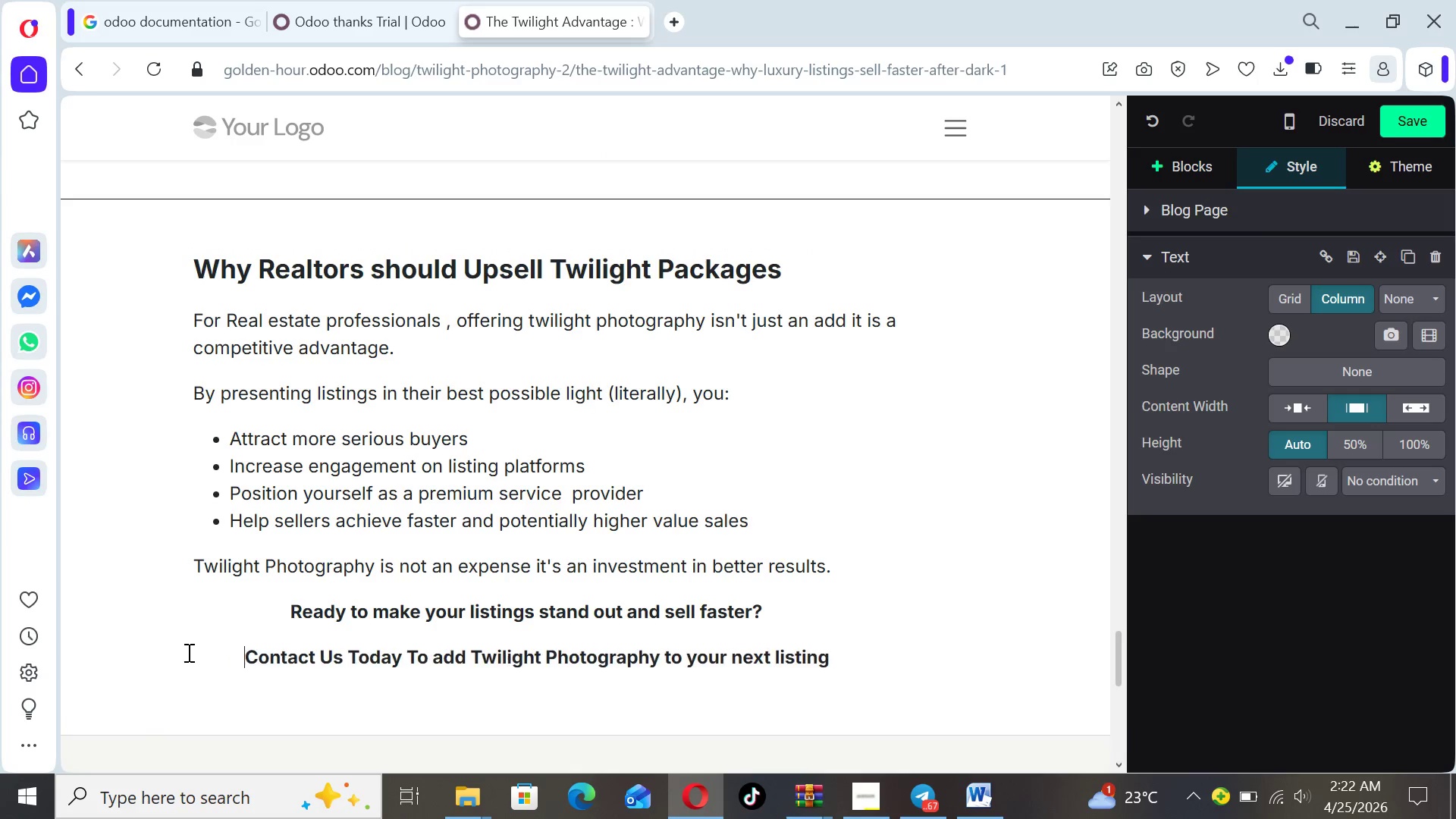 
key(Space)
 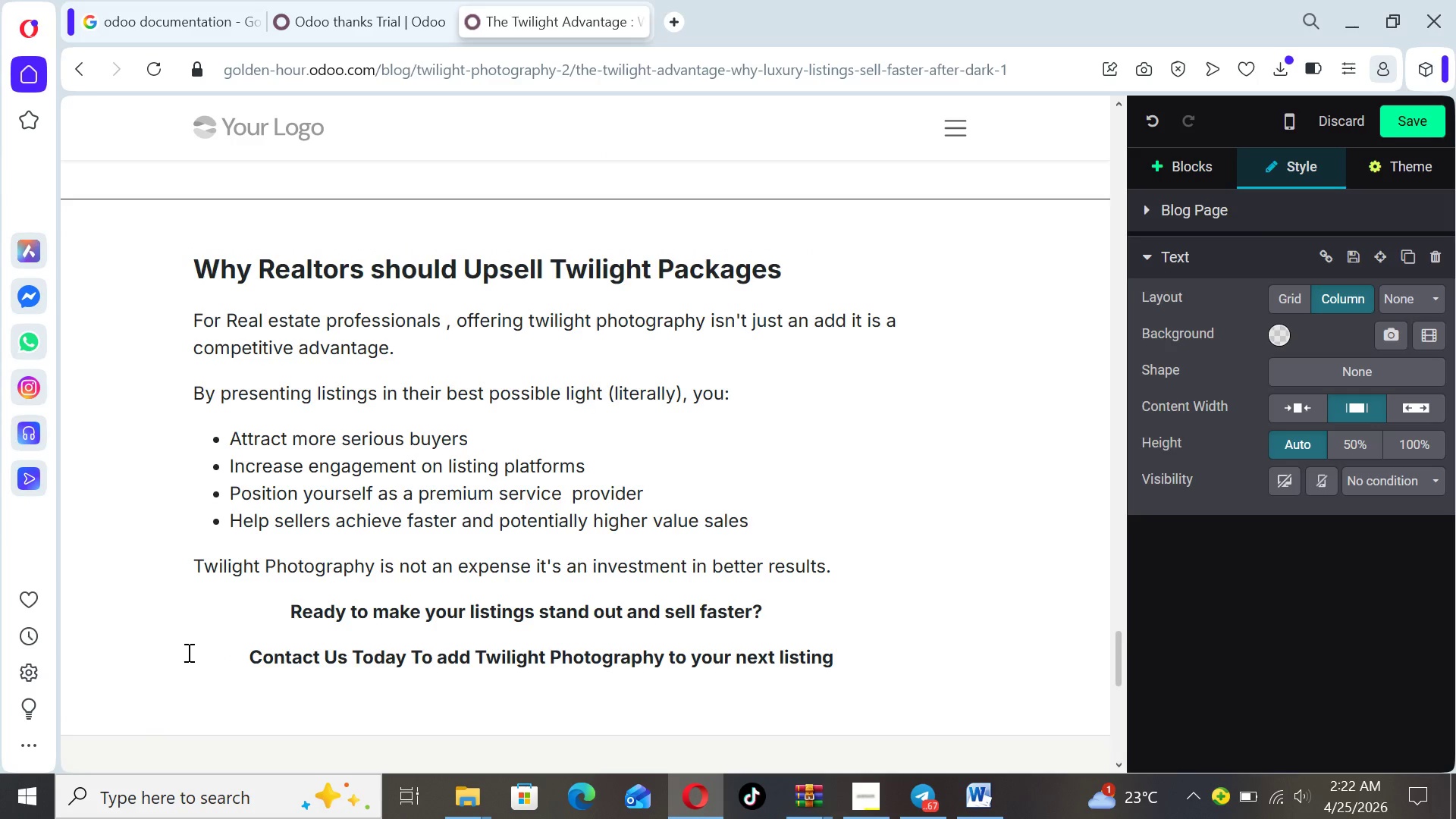 
key(Backspace)
 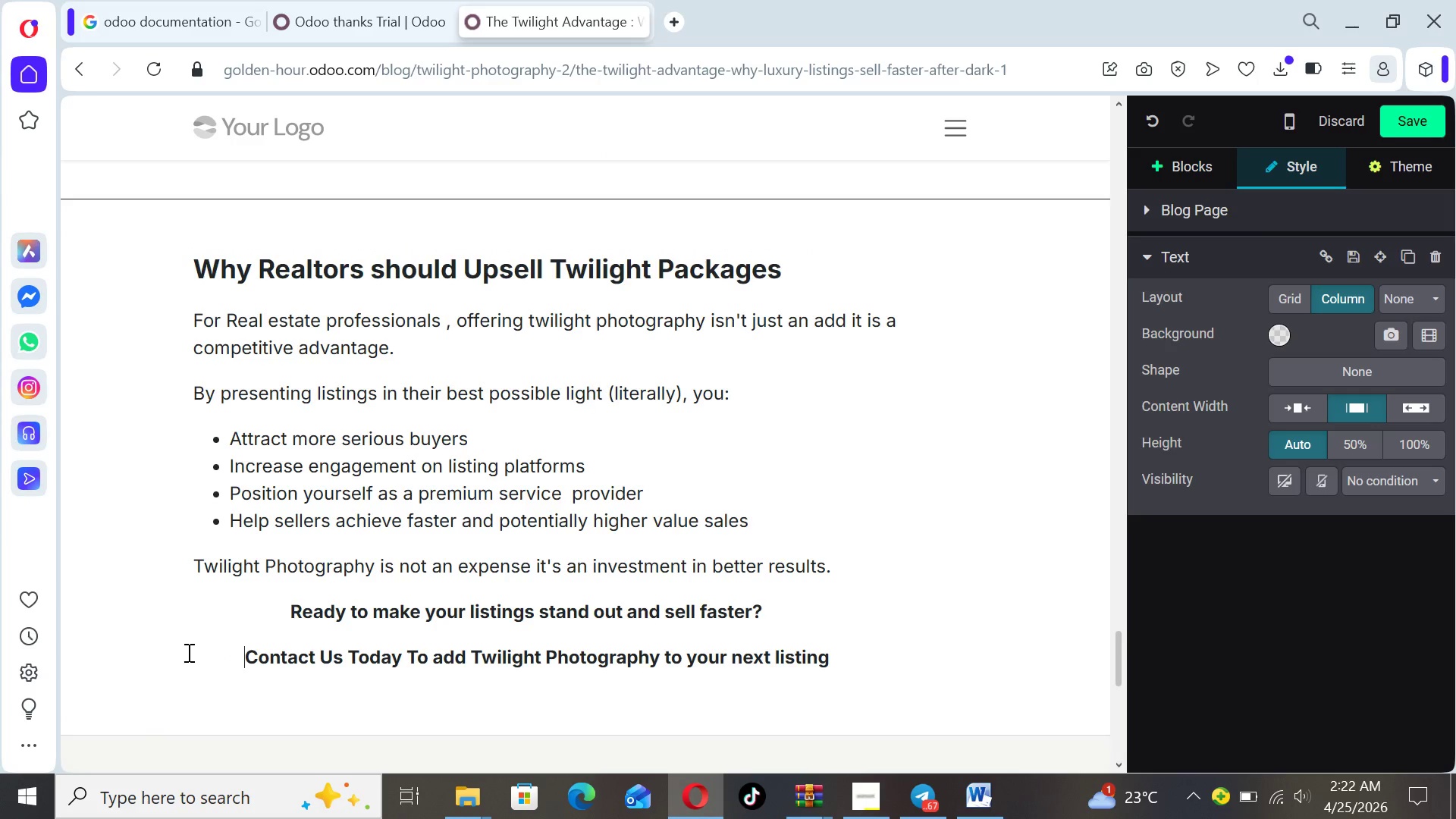 
key(Backspace)
 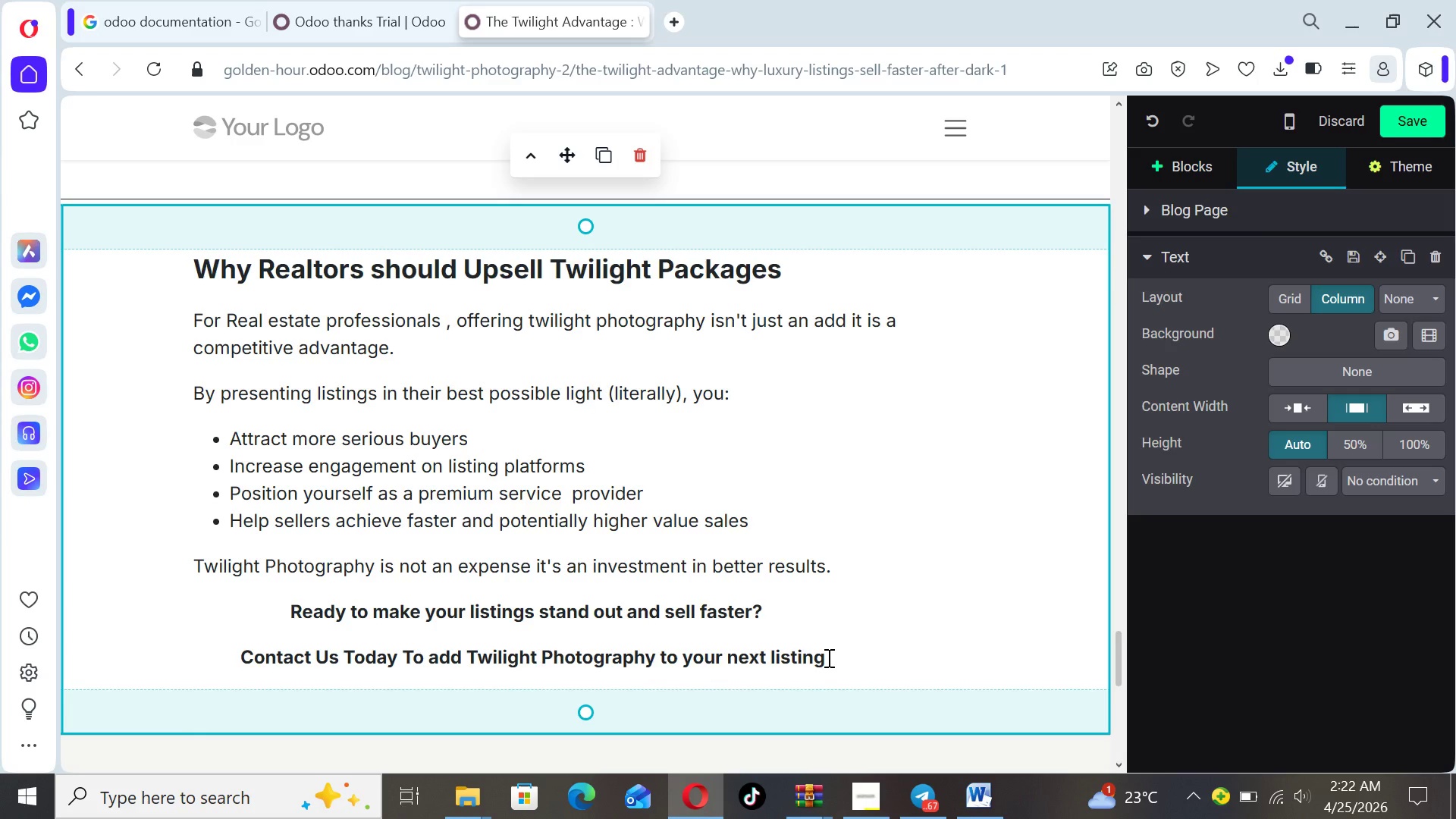 
left_click_drag(start_coordinate=[827, 657], to_coordinate=[236, 645])
 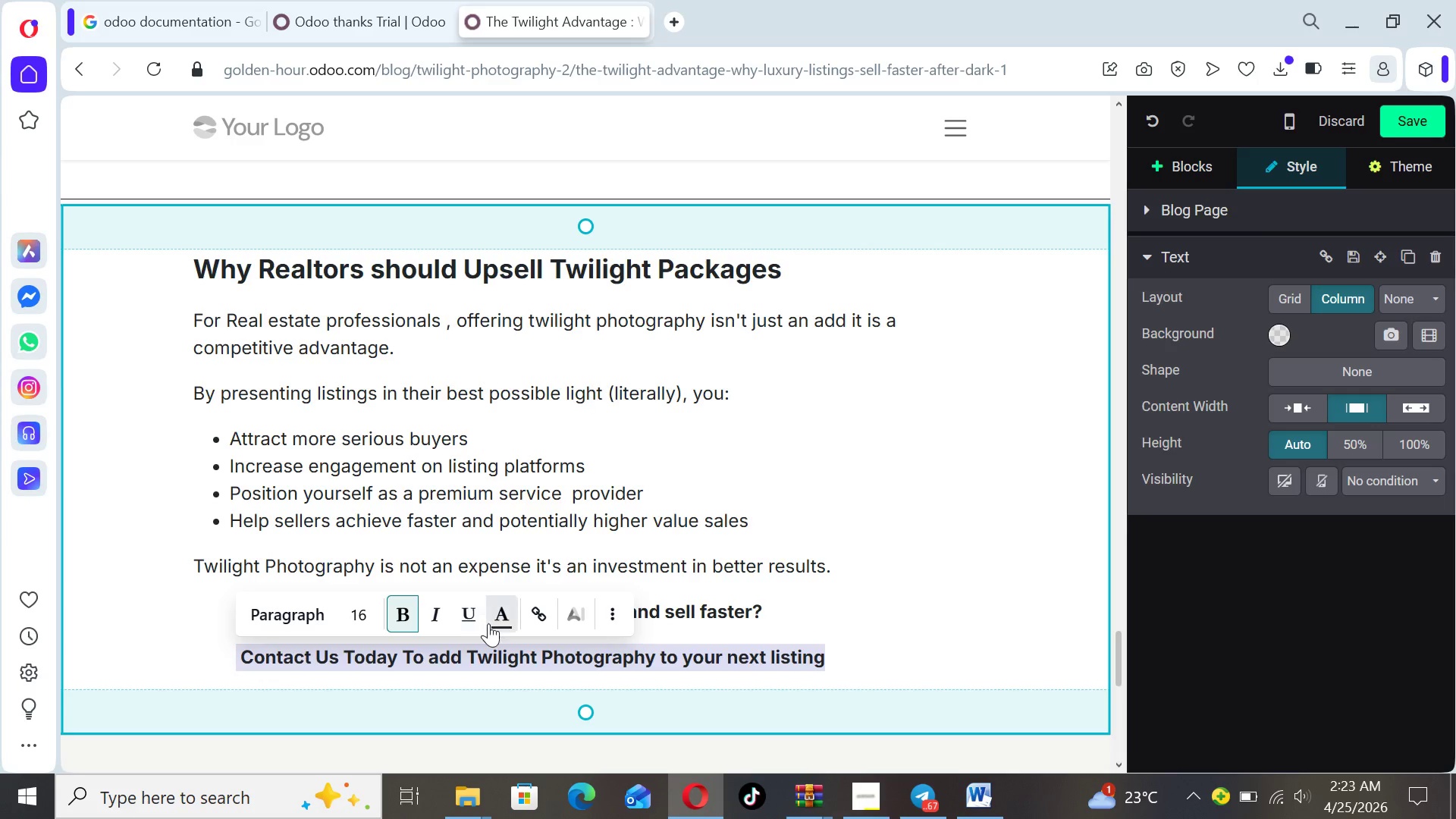 
left_click([499, 623])
 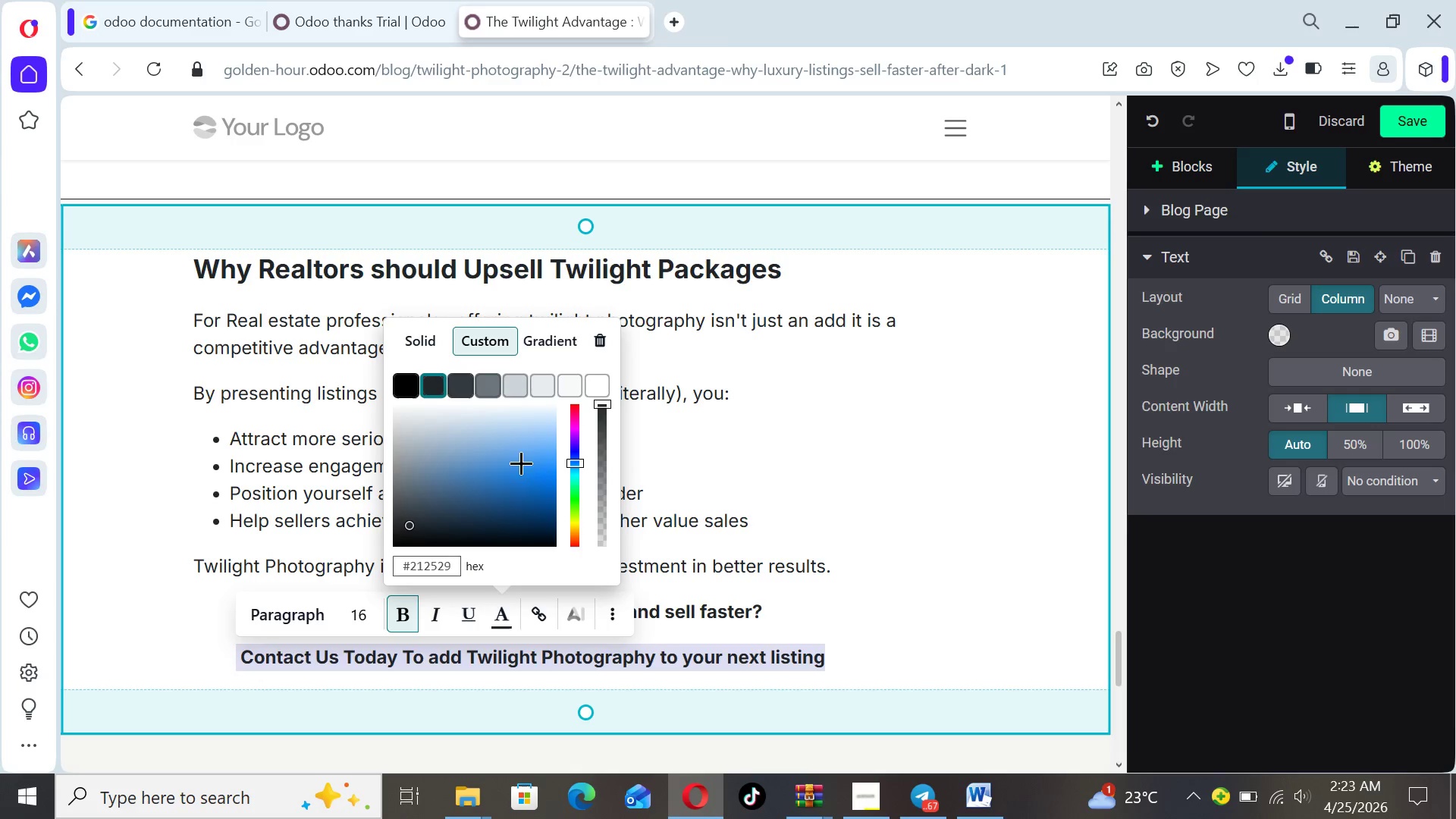 
left_click([511, 456])
 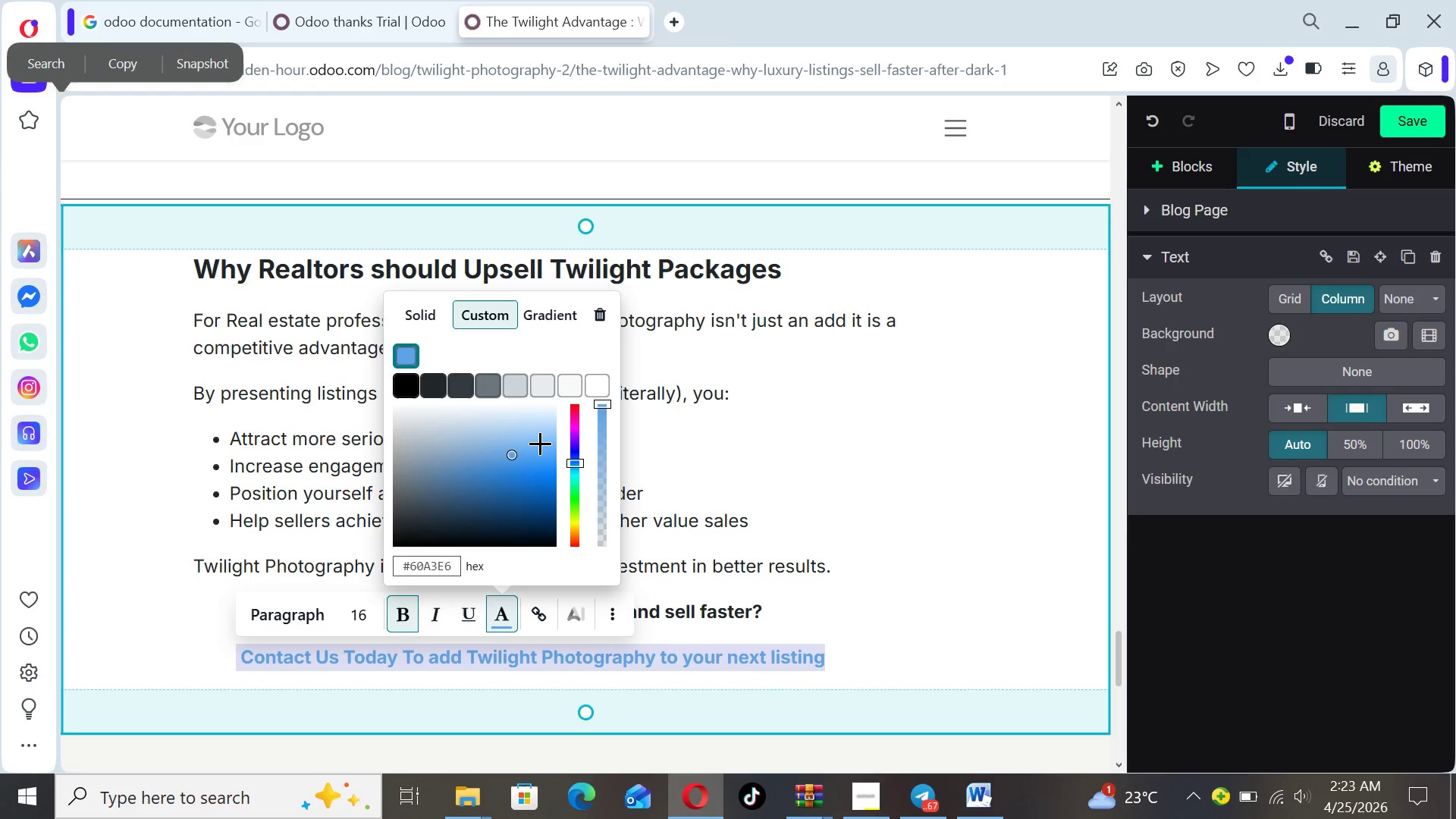 
left_click([540, 441])
 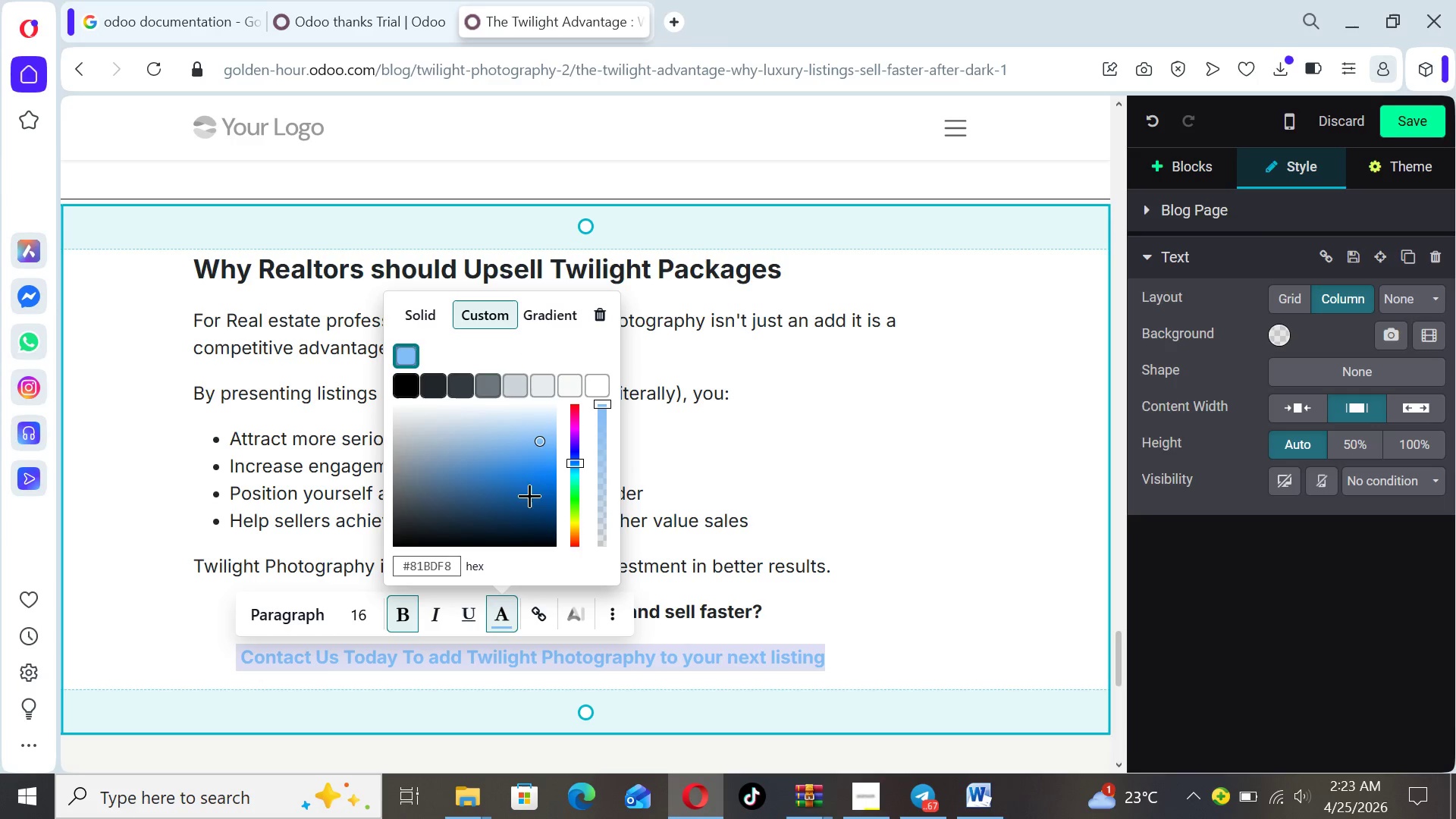 
left_click([529, 500])
 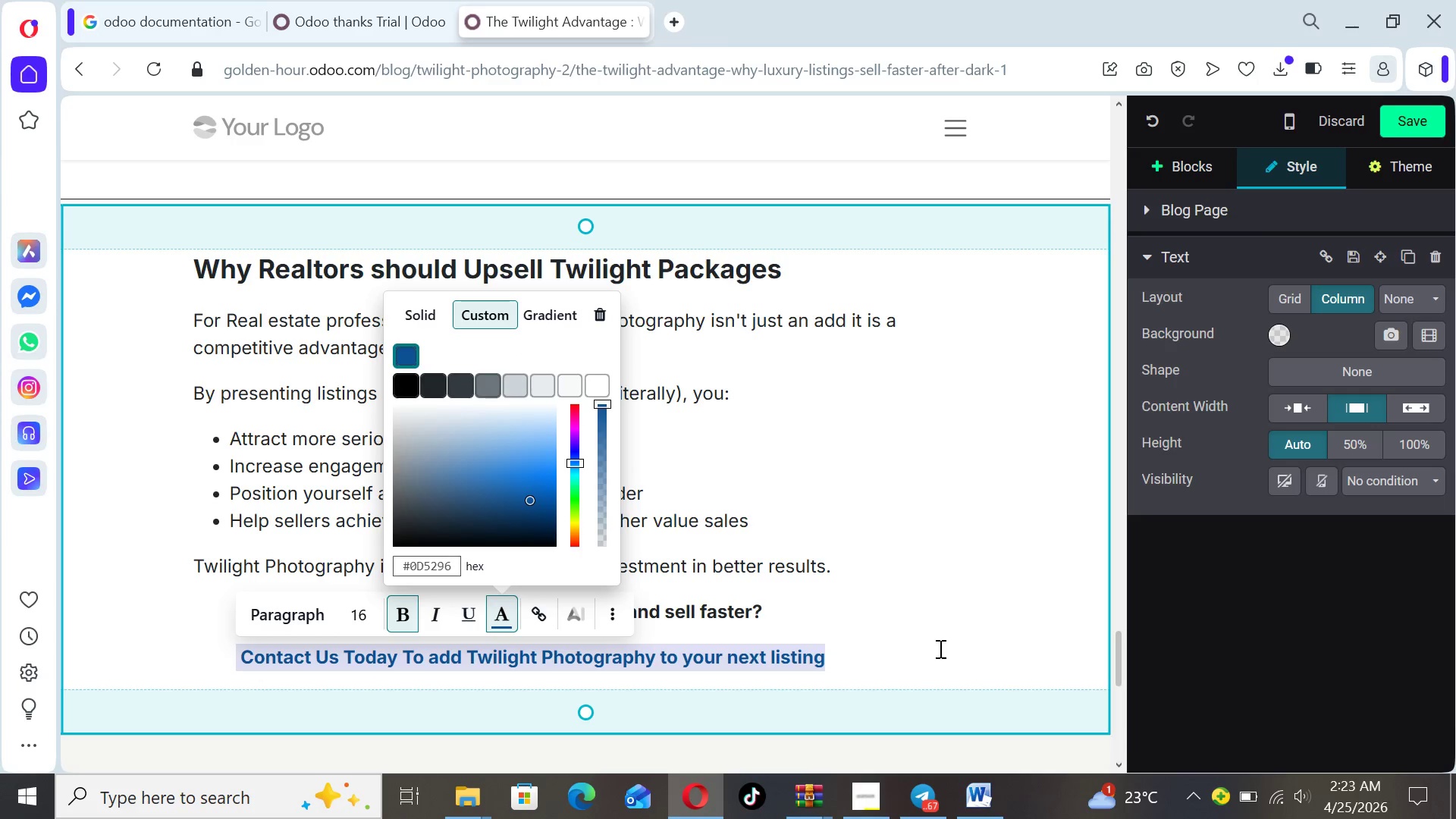 
left_click([934, 624])
 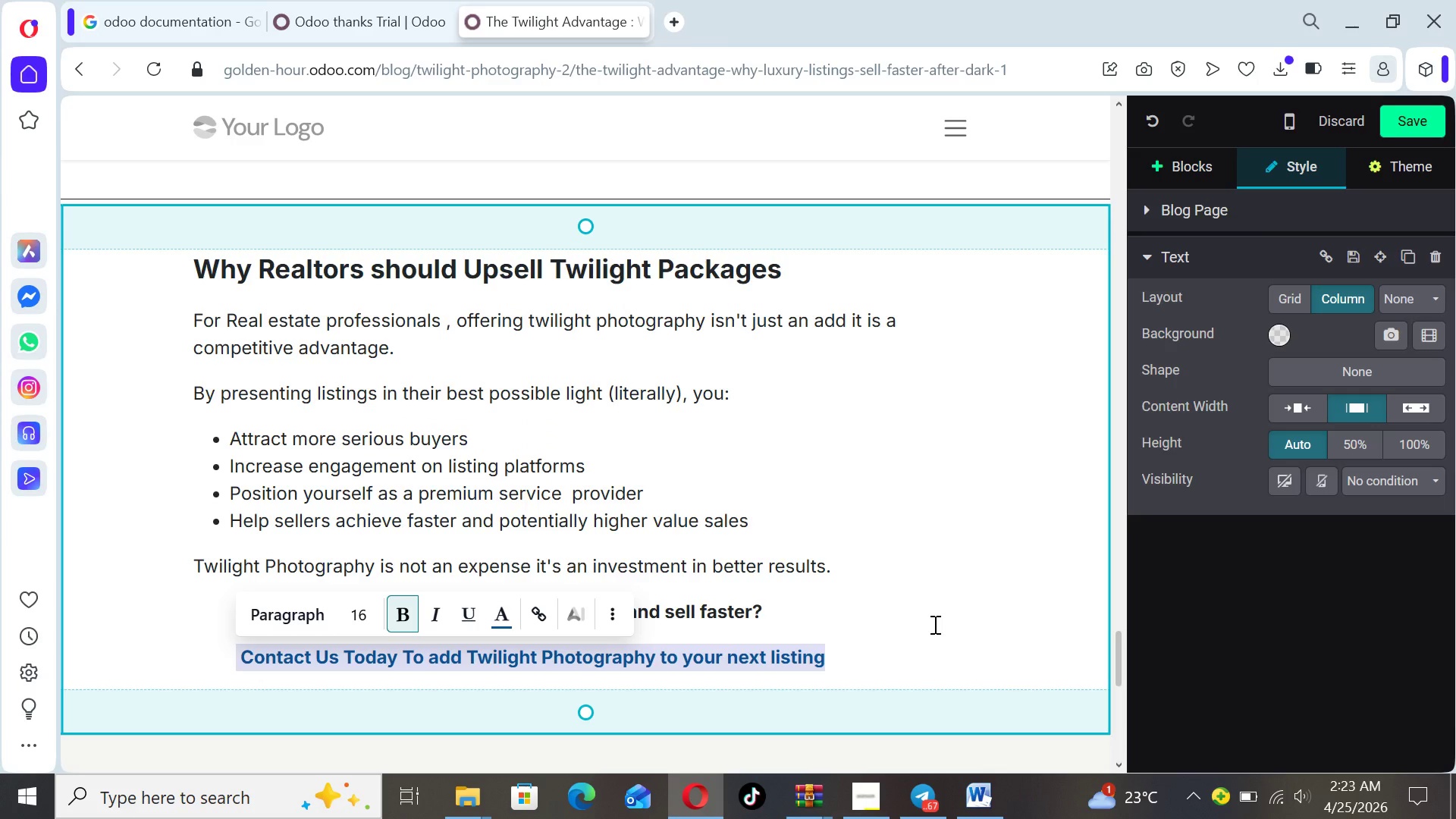 
left_click([934, 624])
 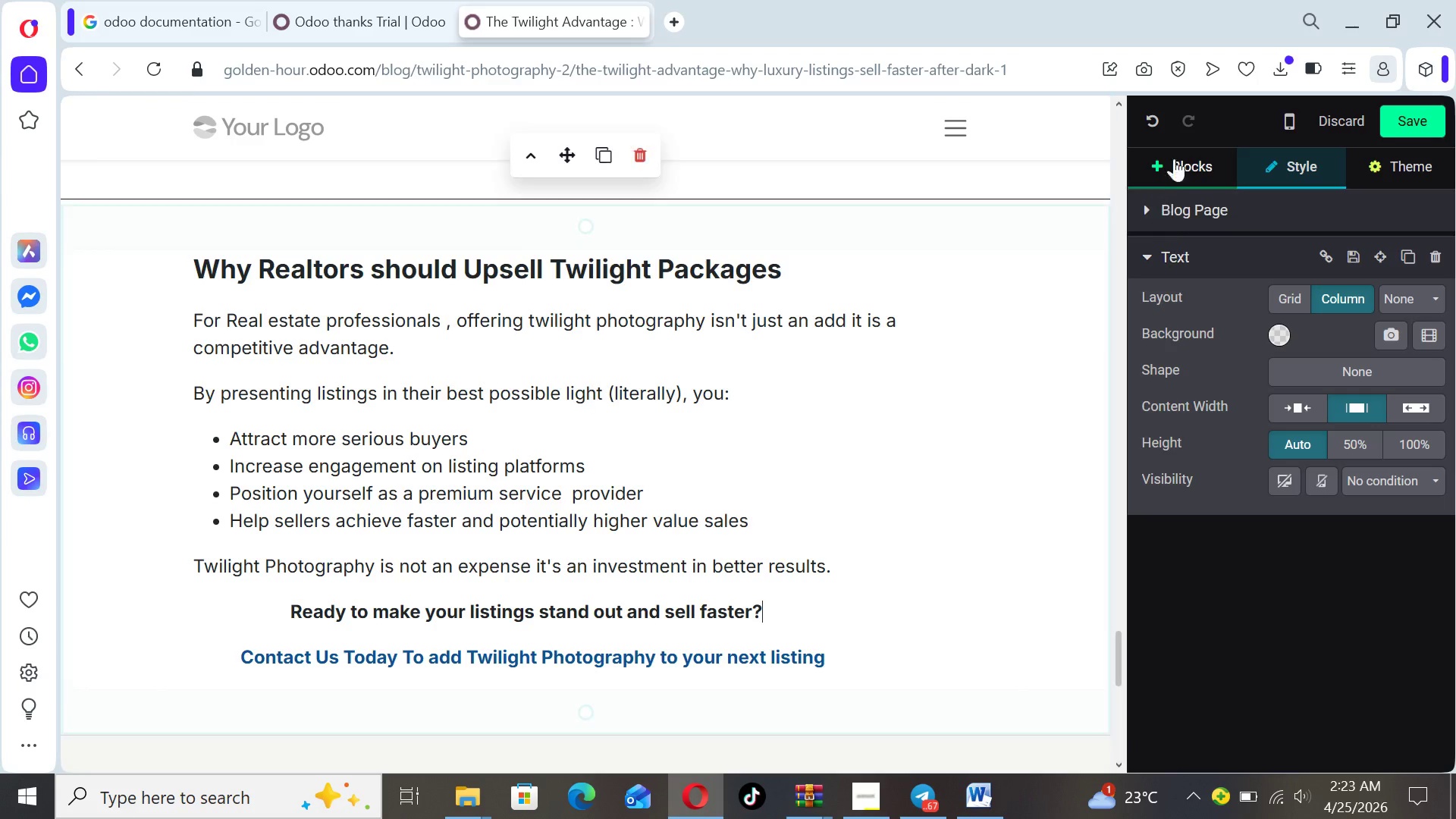 
left_click([1184, 158])
 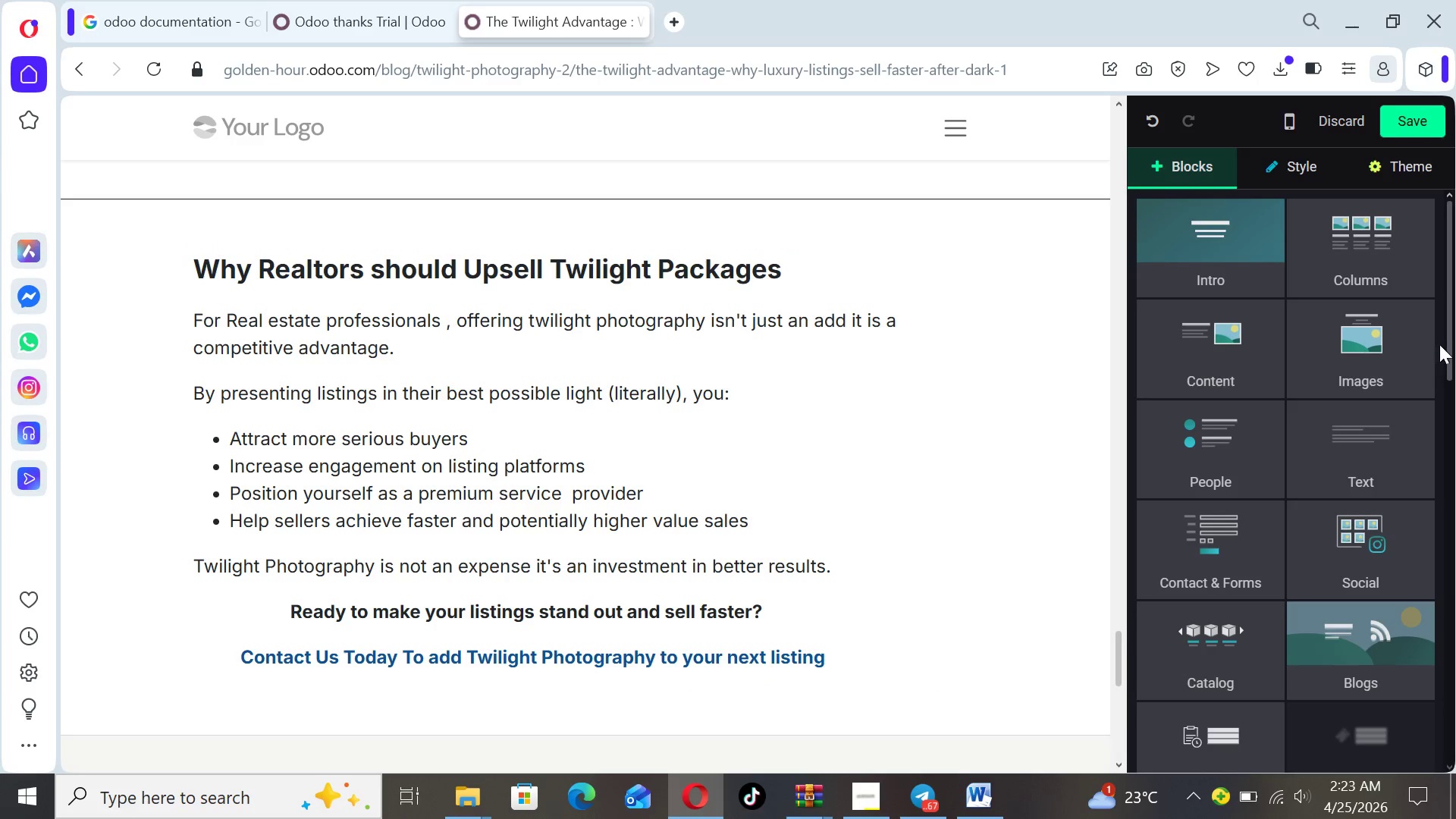 
left_click_drag(start_coordinate=[1449, 347], to_coordinate=[1435, 660])
 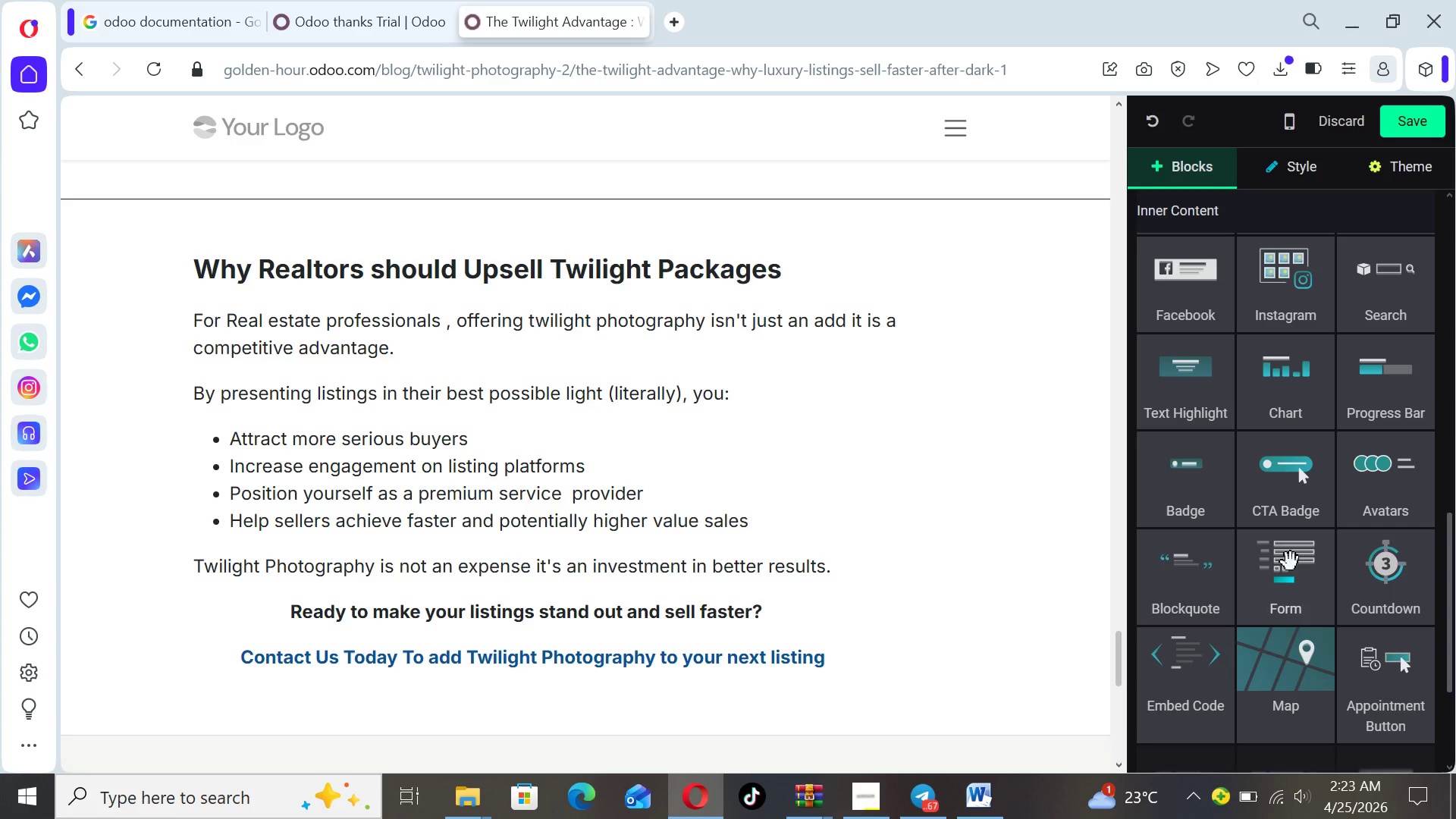 
left_click([1291, 566])
 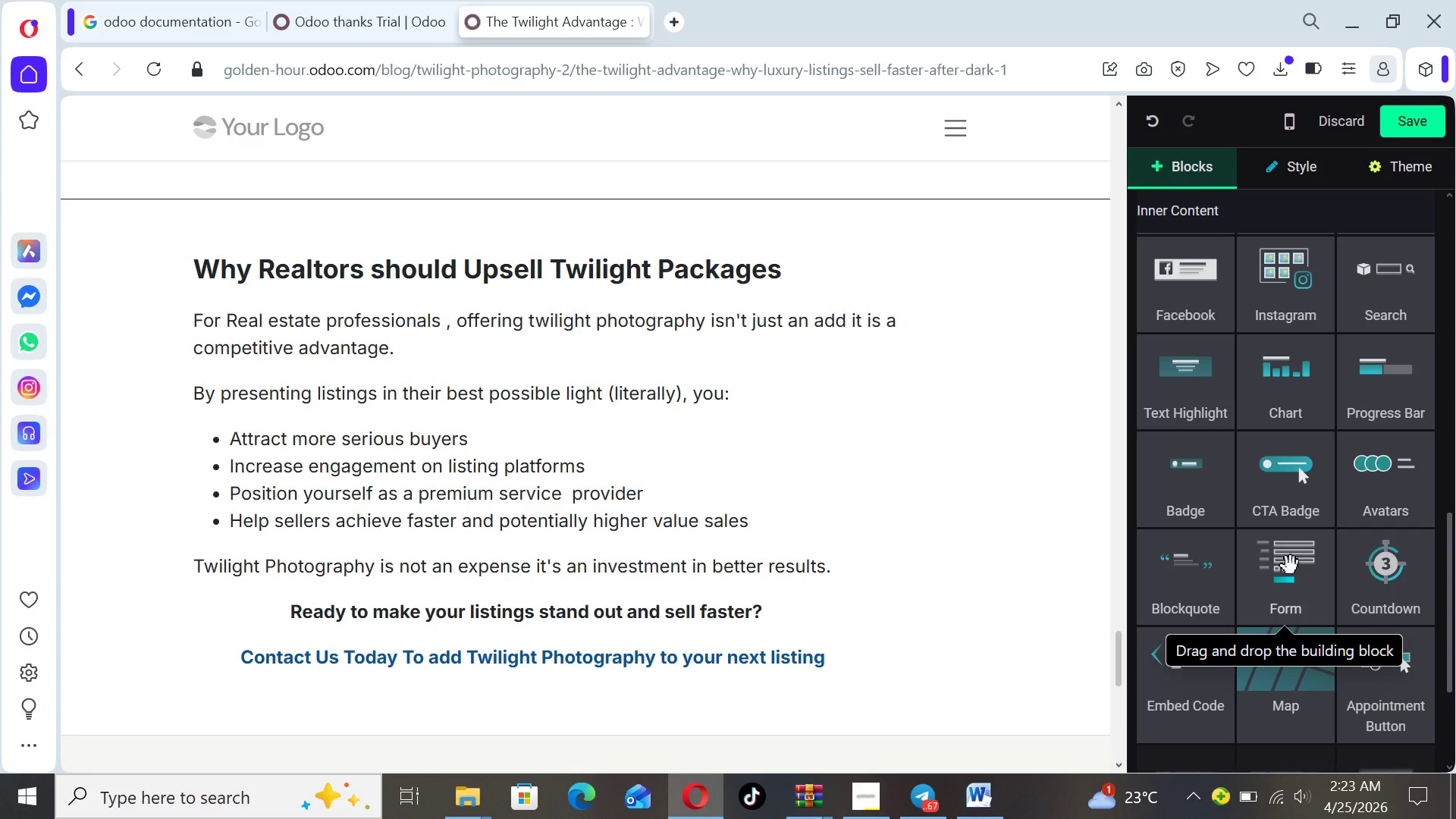 
left_click_drag(start_coordinate=[1291, 566], to_coordinate=[854, 657])
 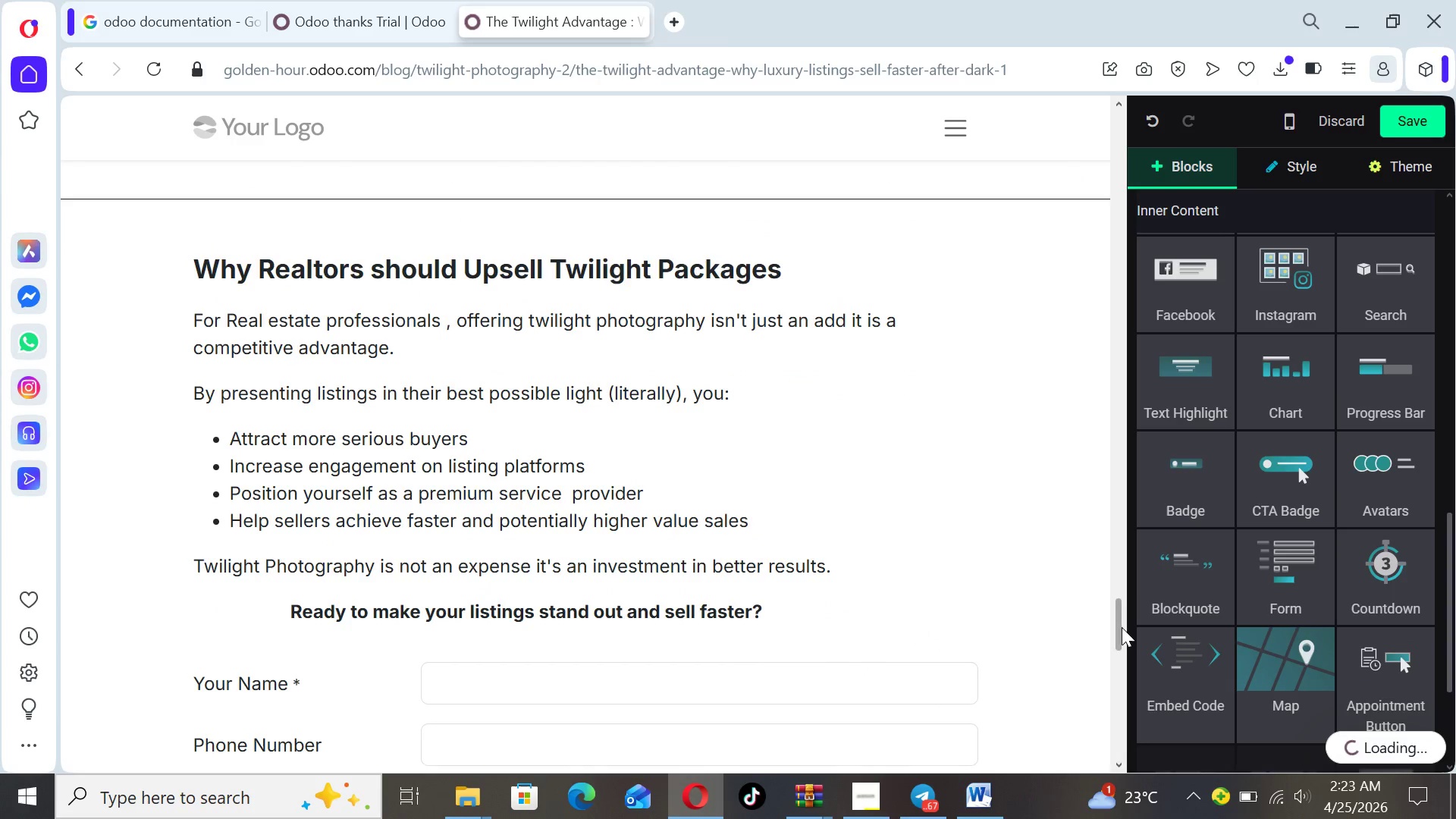 
left_click_drag(start_coordinate=[1120, 627], to_coordinate=[1118, 646])
 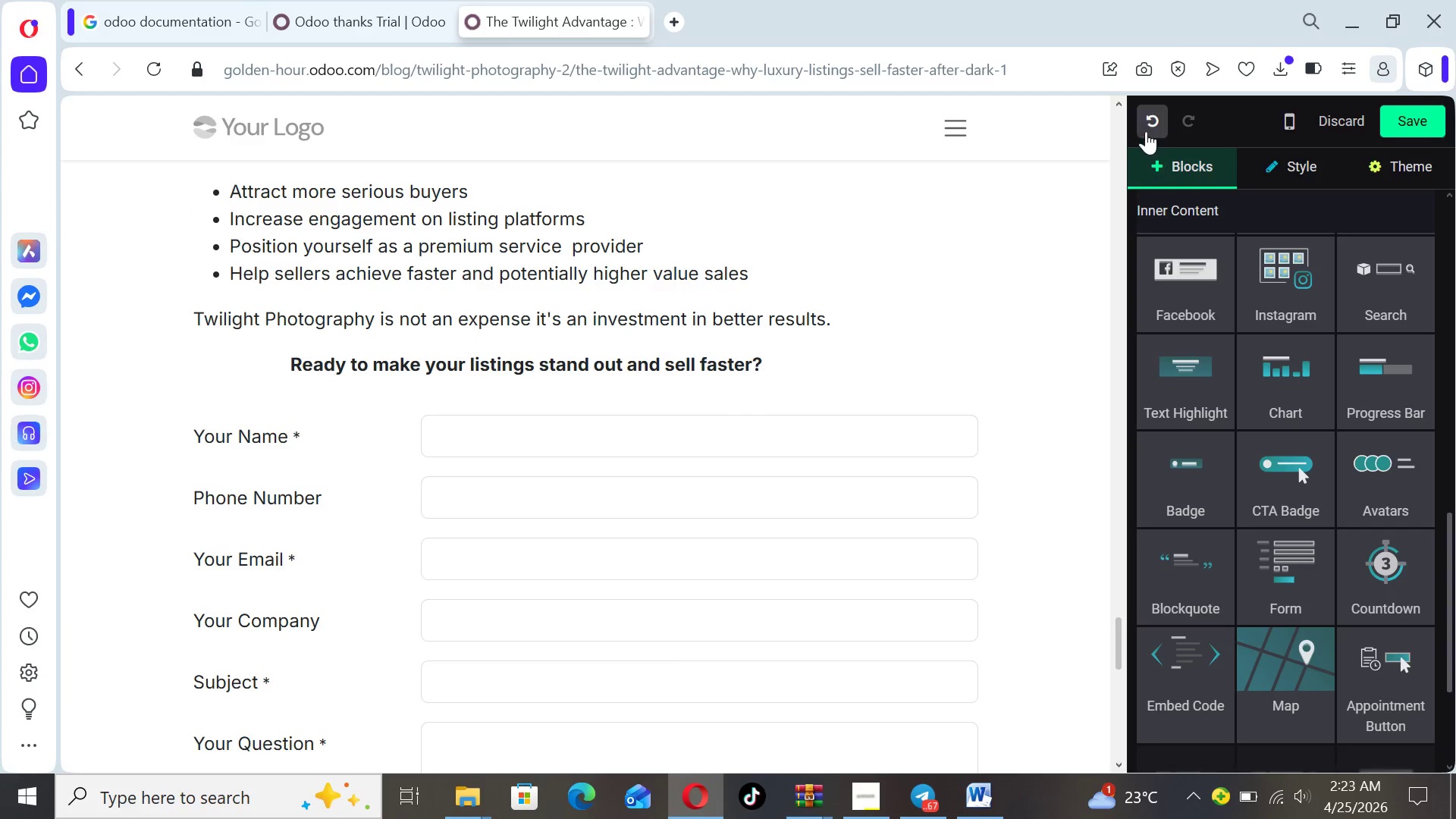 
left_click([1144, 122])
 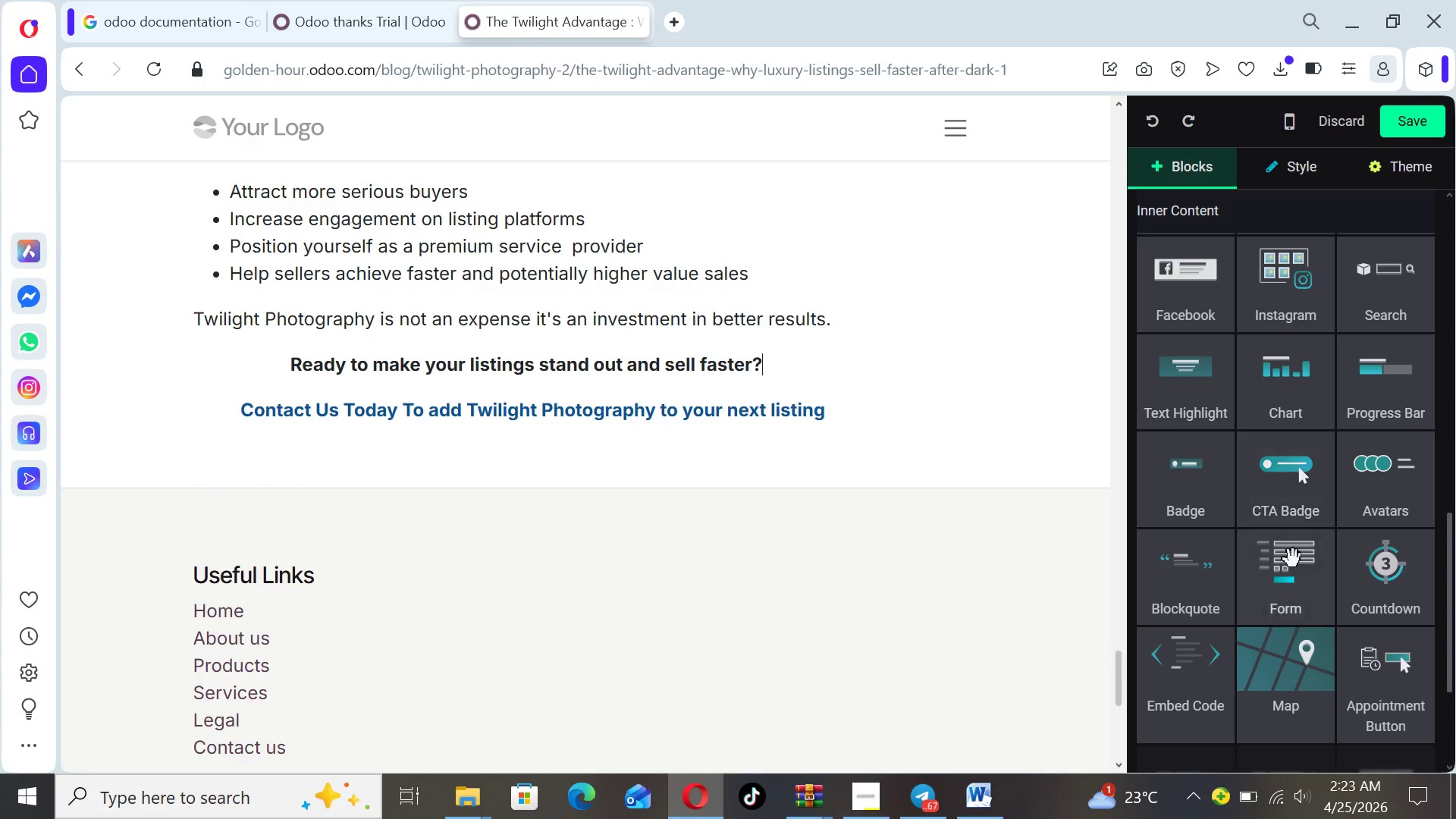 
left_click_drag(start_coordinate=[1293, 576], to_coordinate=[973, 488])
 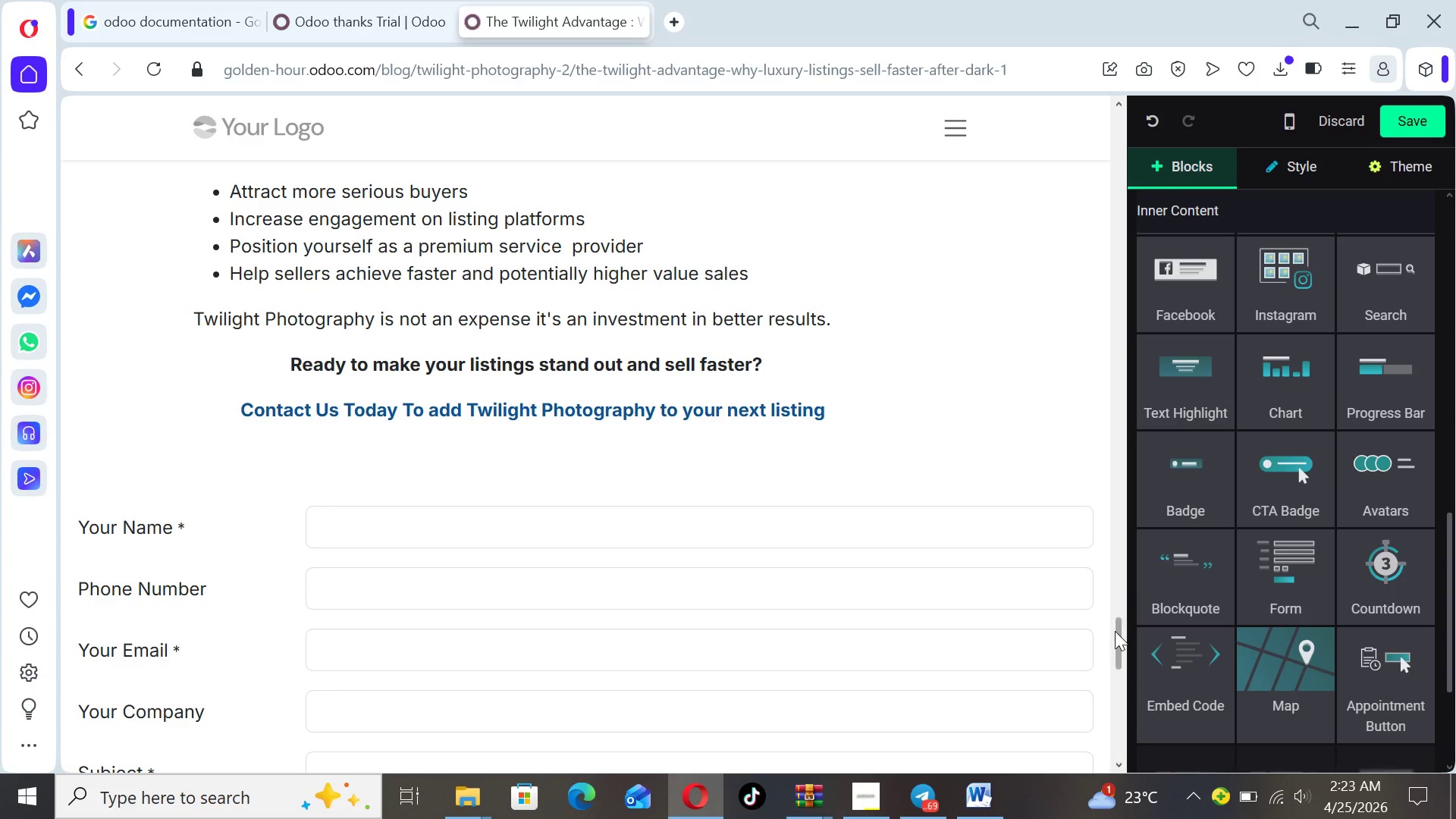 
left_click_drag(start_coordinate=[1115, 632], to_coordinate=[1107, 639])
 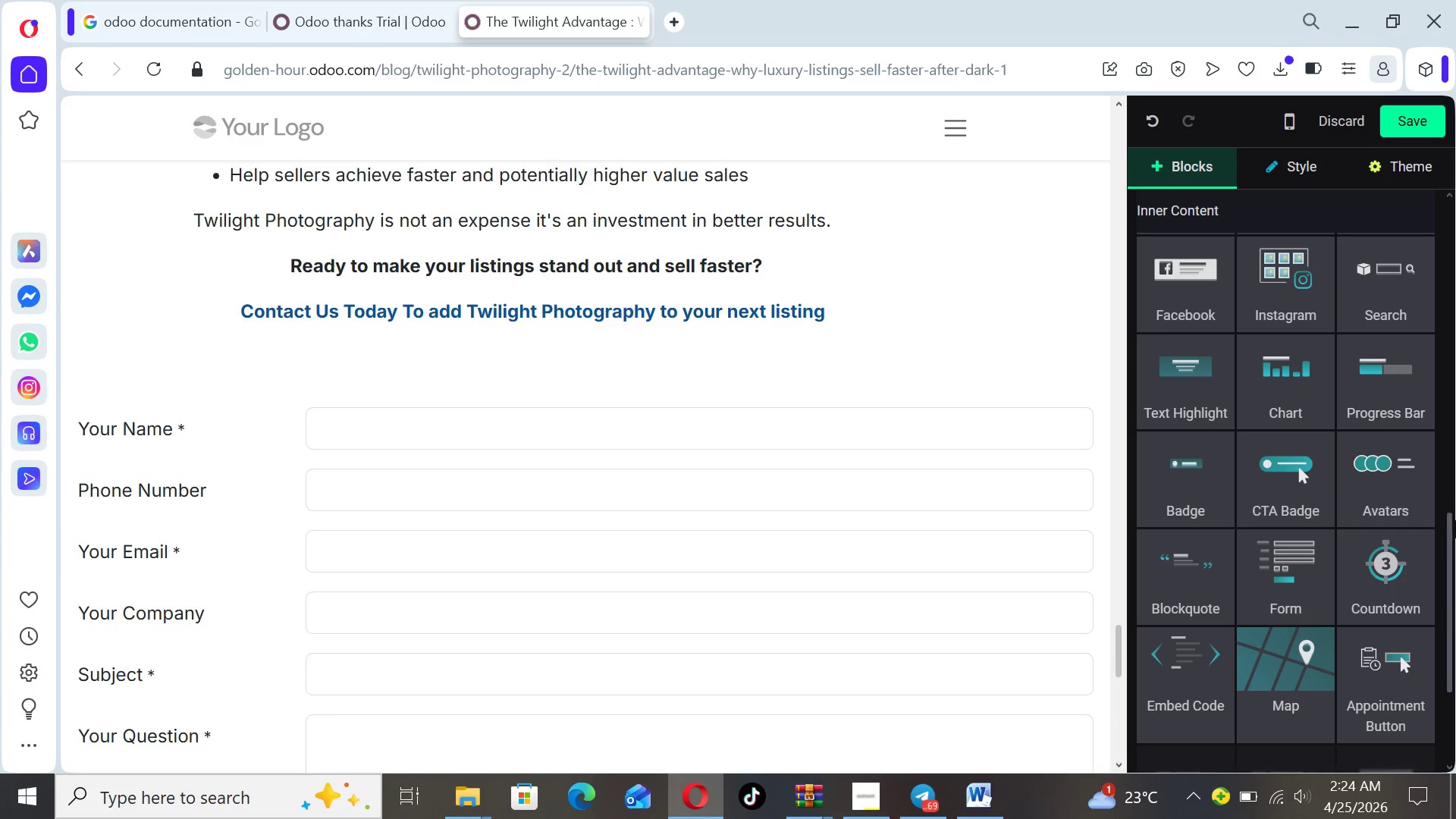 
left_click_drag(start_coordinate=[1455, 538], to_coordinate=[1439, 384])
 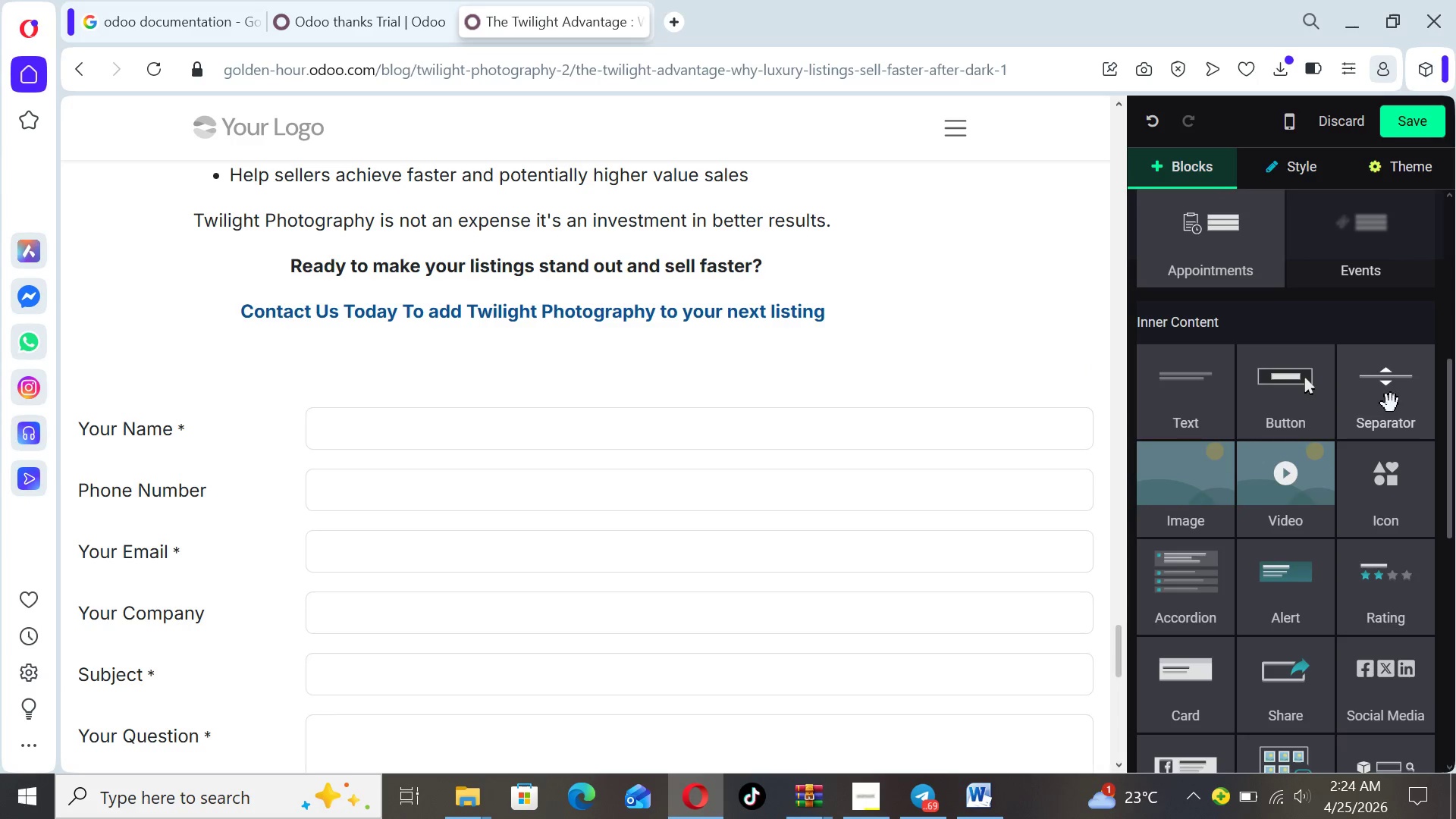 
left_click_drag(start_coordinate=[1391, 403], to_coordinate=[895, 266])
 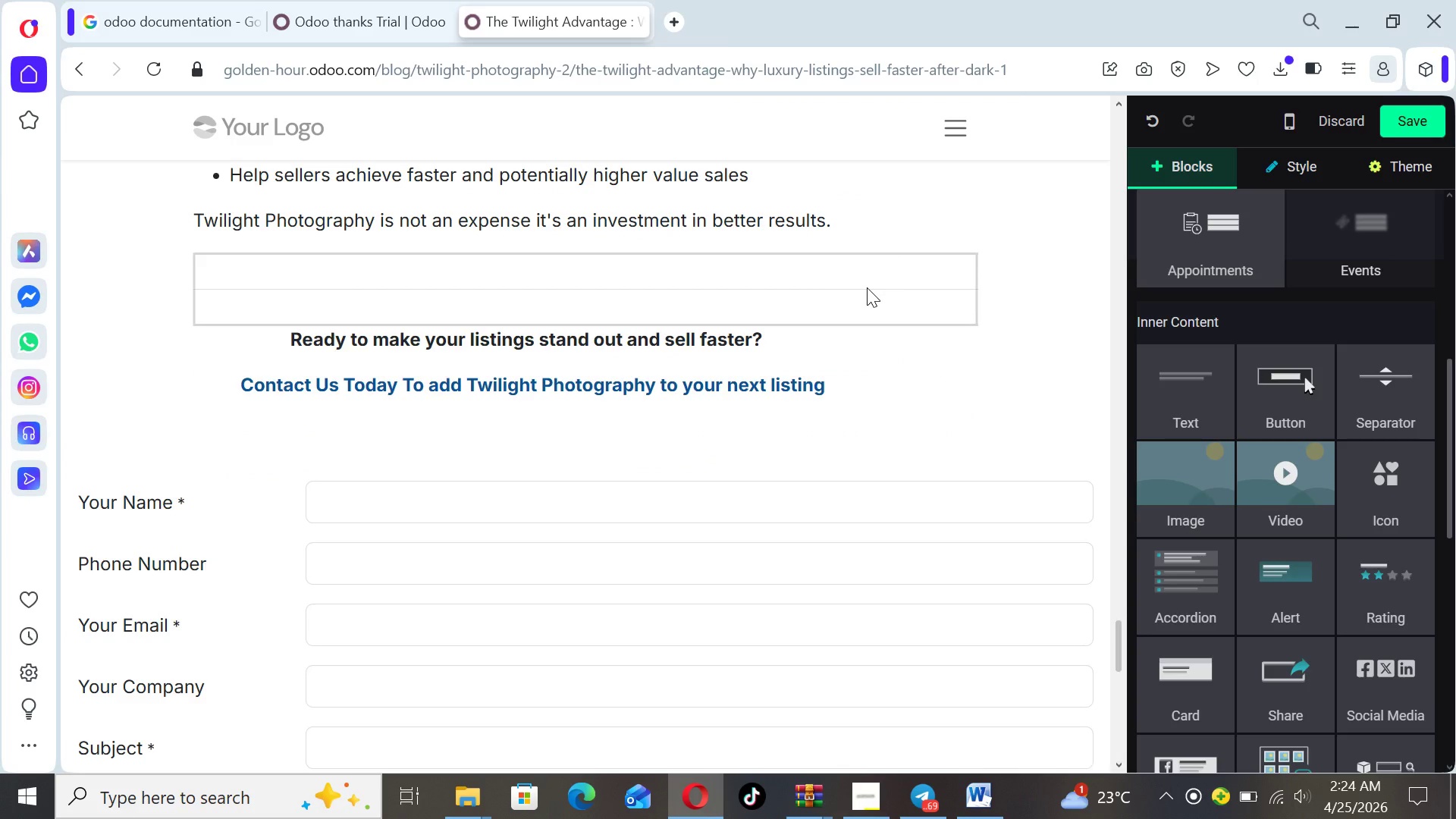 
left_click([867, 287])
 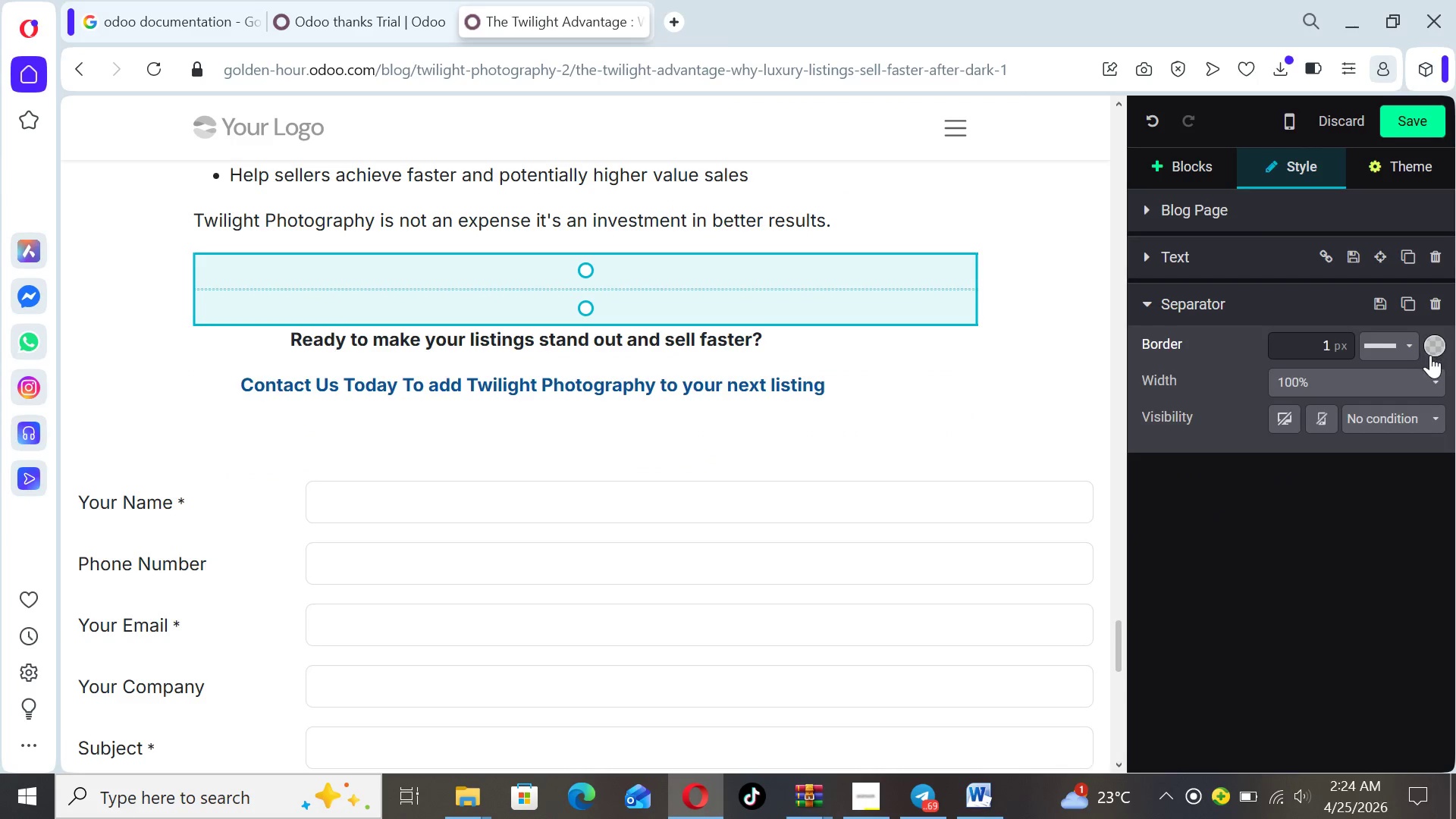 
left_click([1435, 340])
 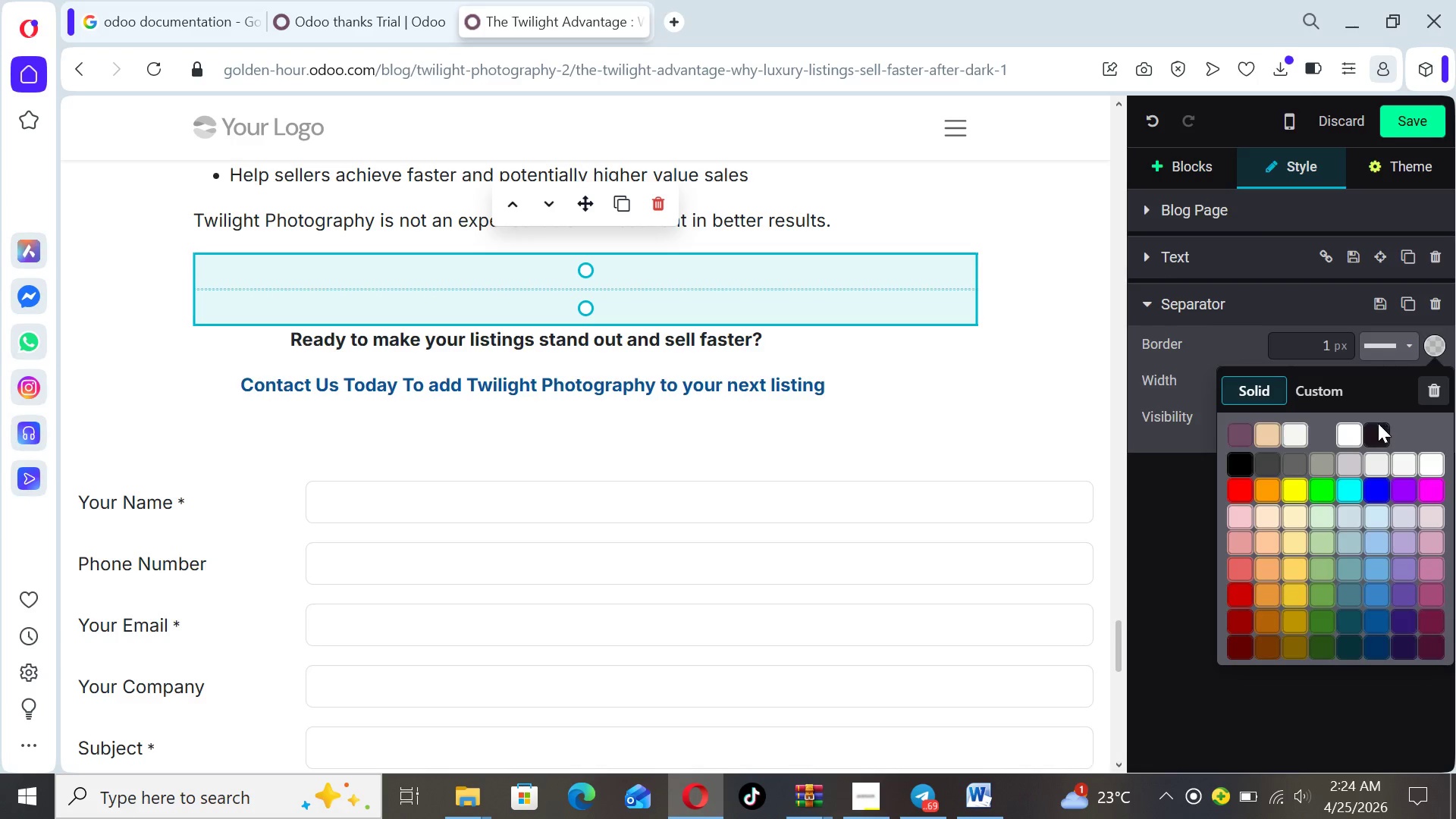 
left_click([1378, 435])
 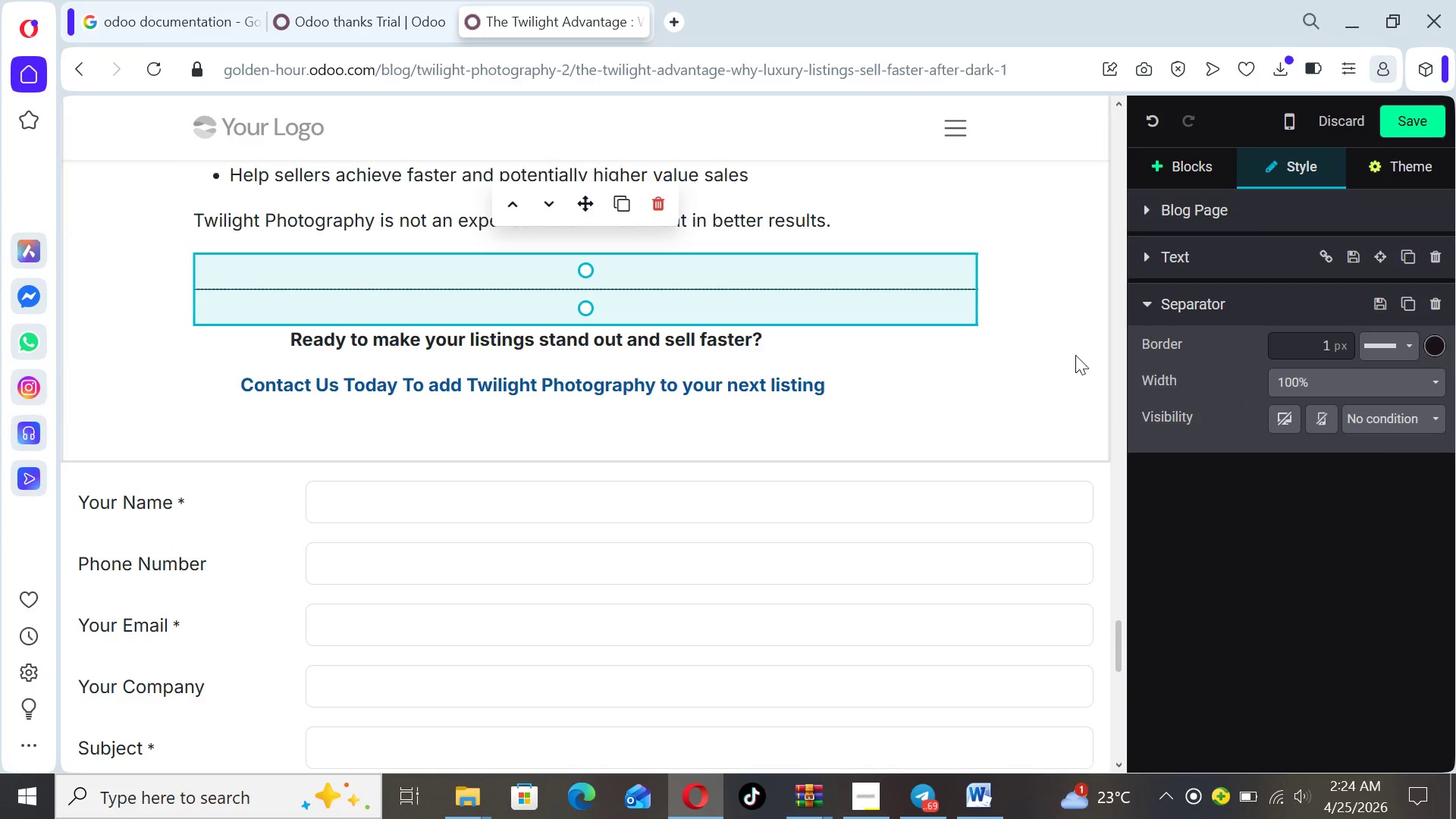 
left_click([1043, 351])
 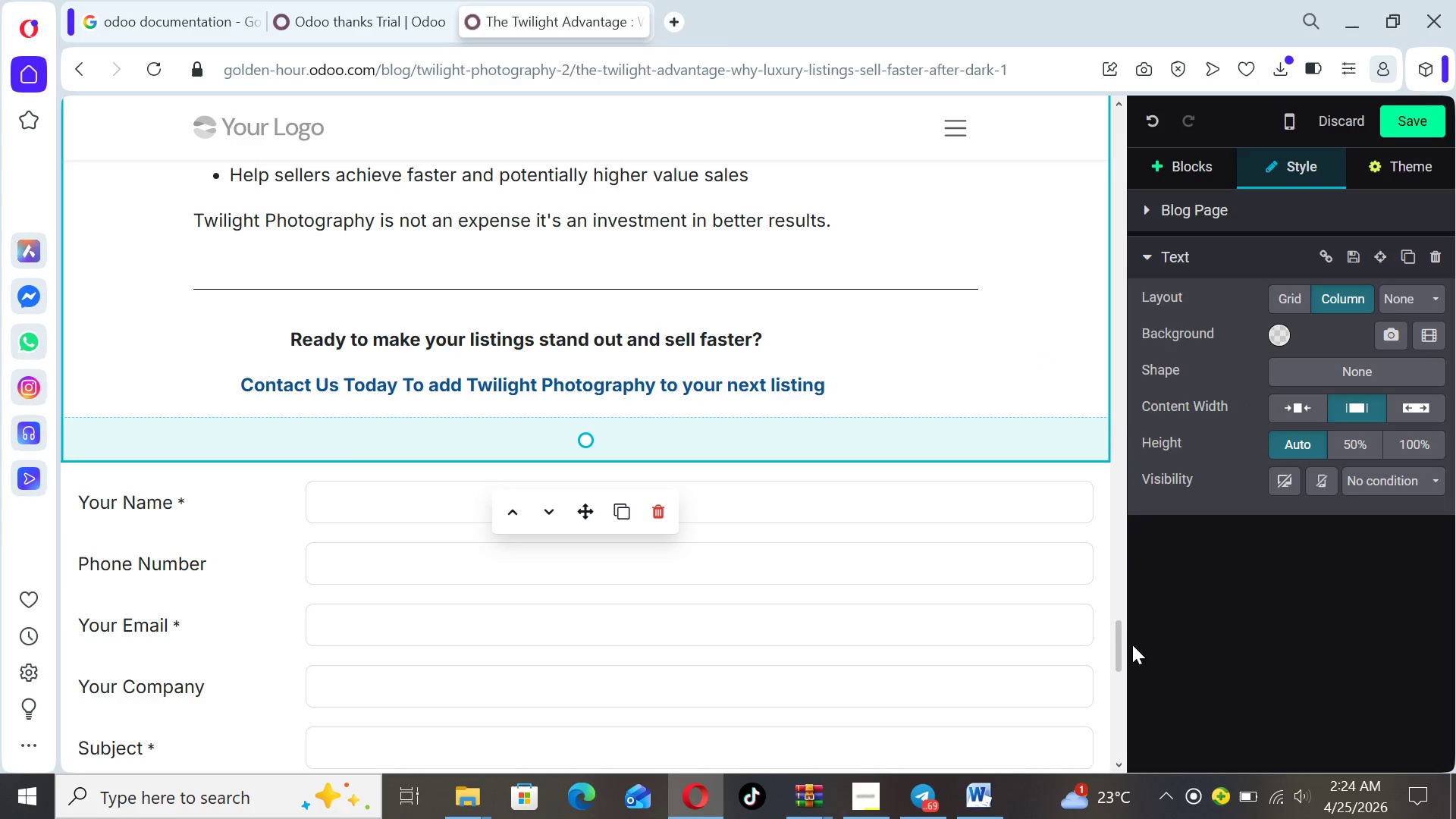 
left_click_drag(start_coordinate=[1118, 642], to_coordinate=[1060, 443])
 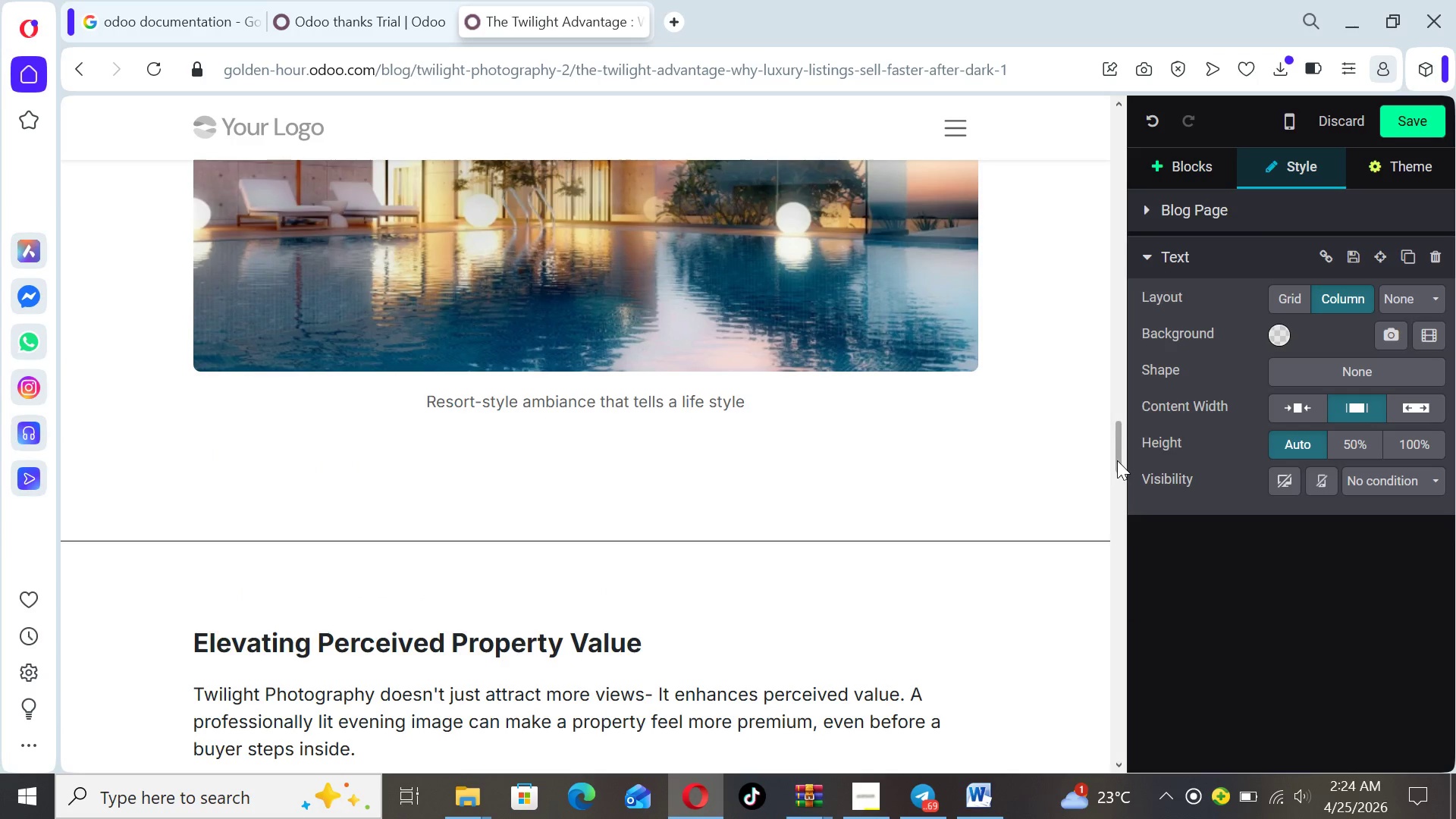 
left_click_drag(start_coordinate=[1117, 460], to_coordinate=[1094, 306])
 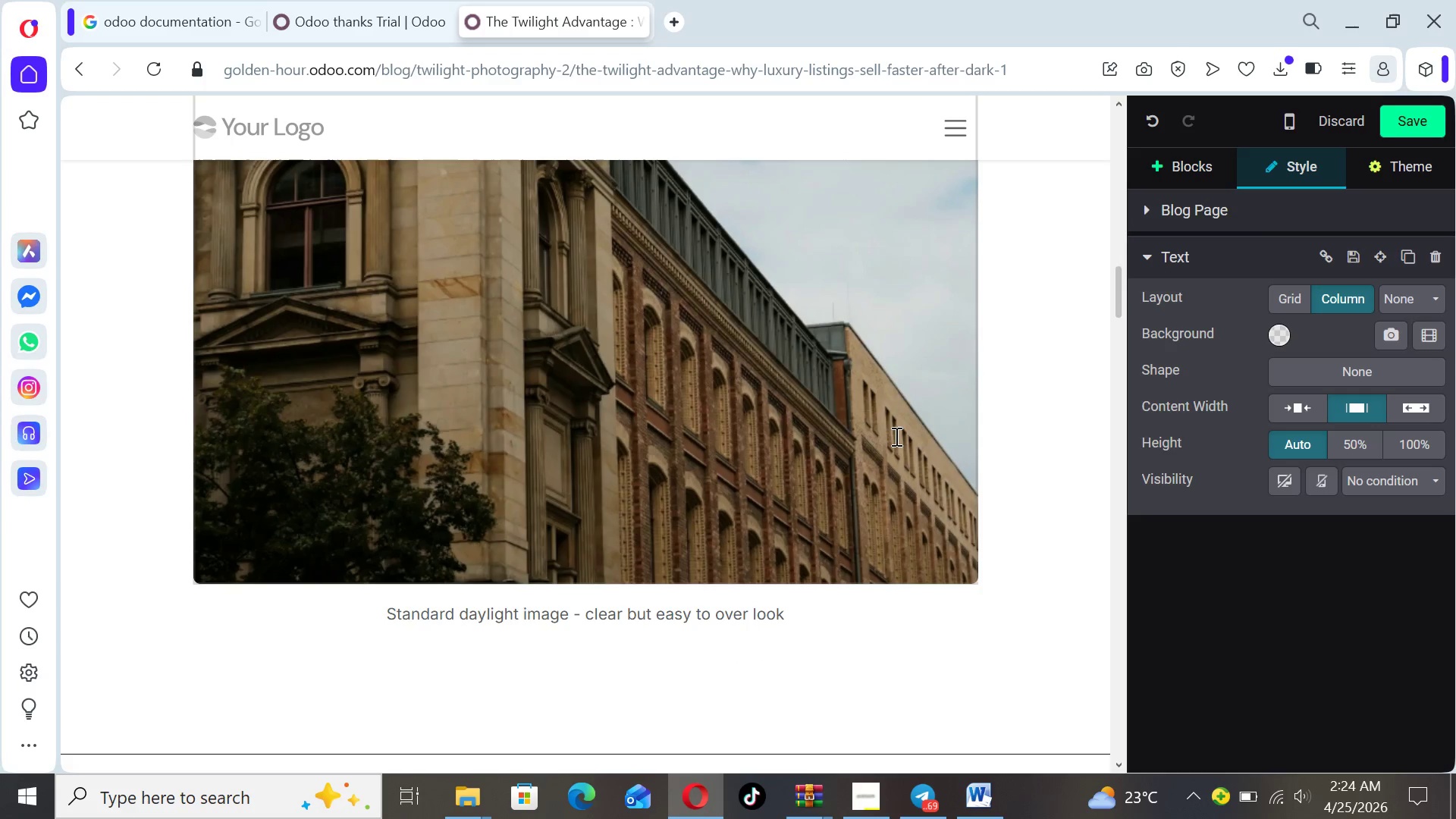 
left_click([895, 436])
 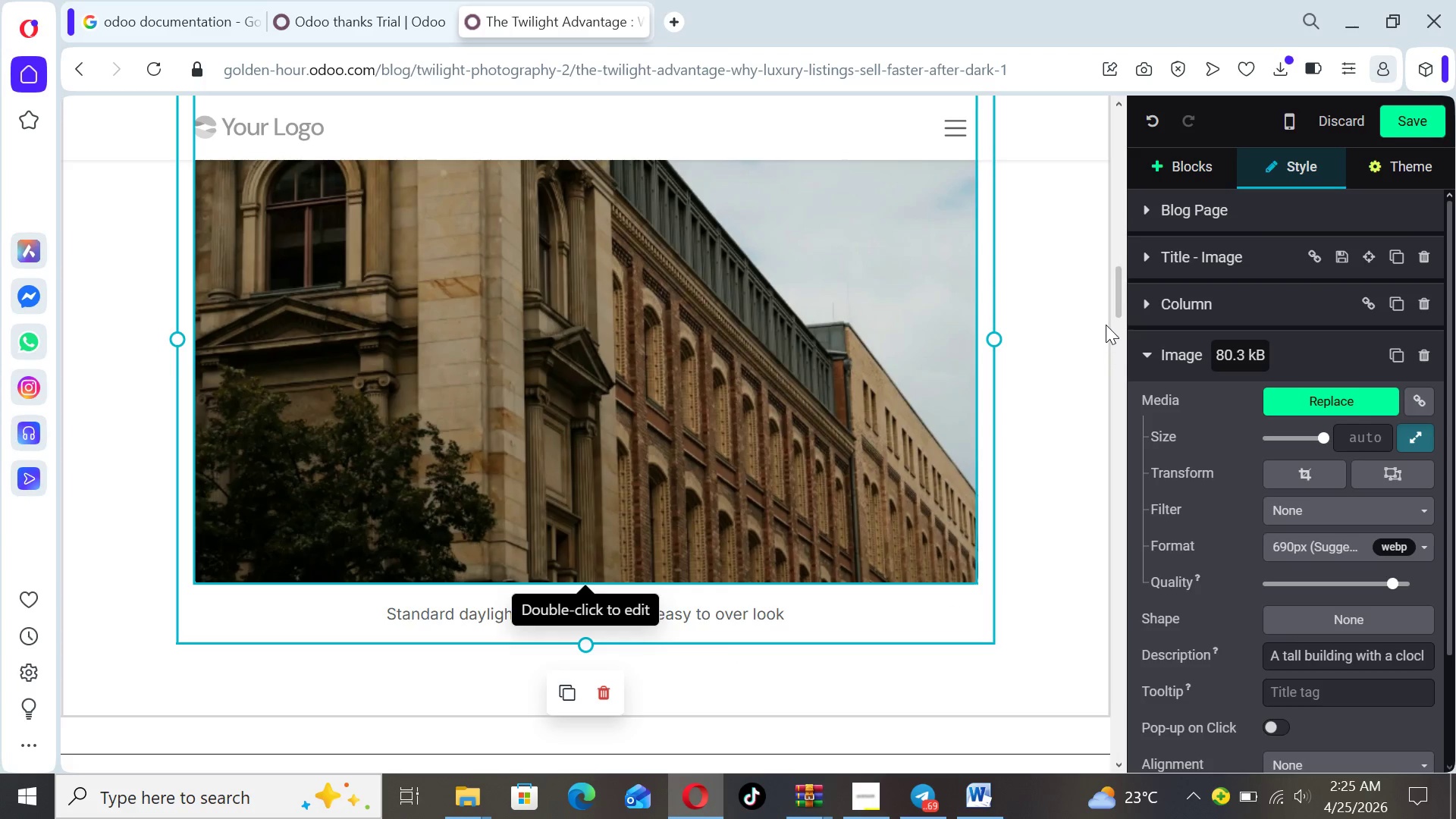 
left_click_drag(start_coordinate=[1120, 294], to_coordinate=[1115, 260])
 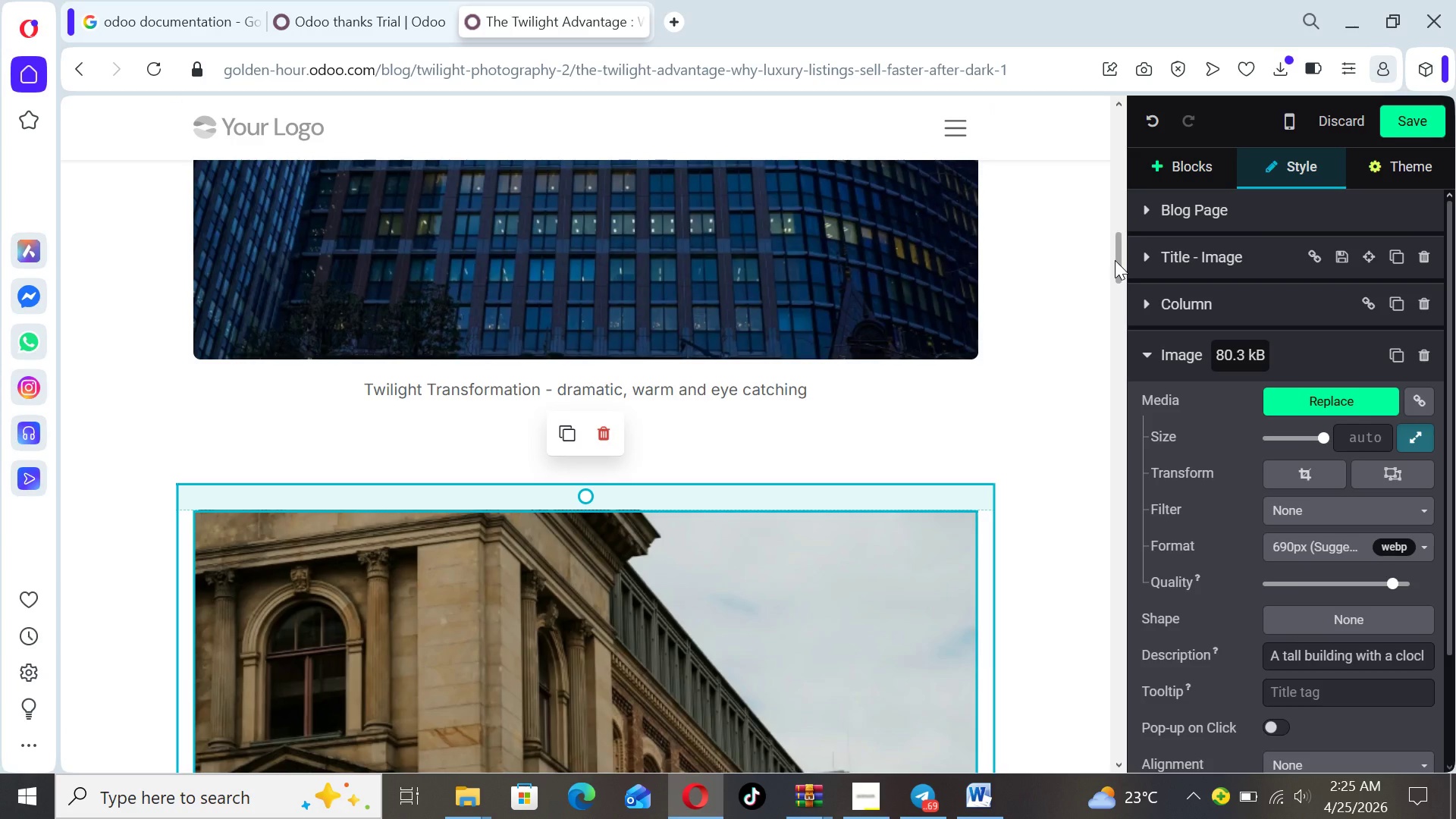 
left_click_drag(start_coordinate=[1115, 260], to_coordinate=[1110, 195])
 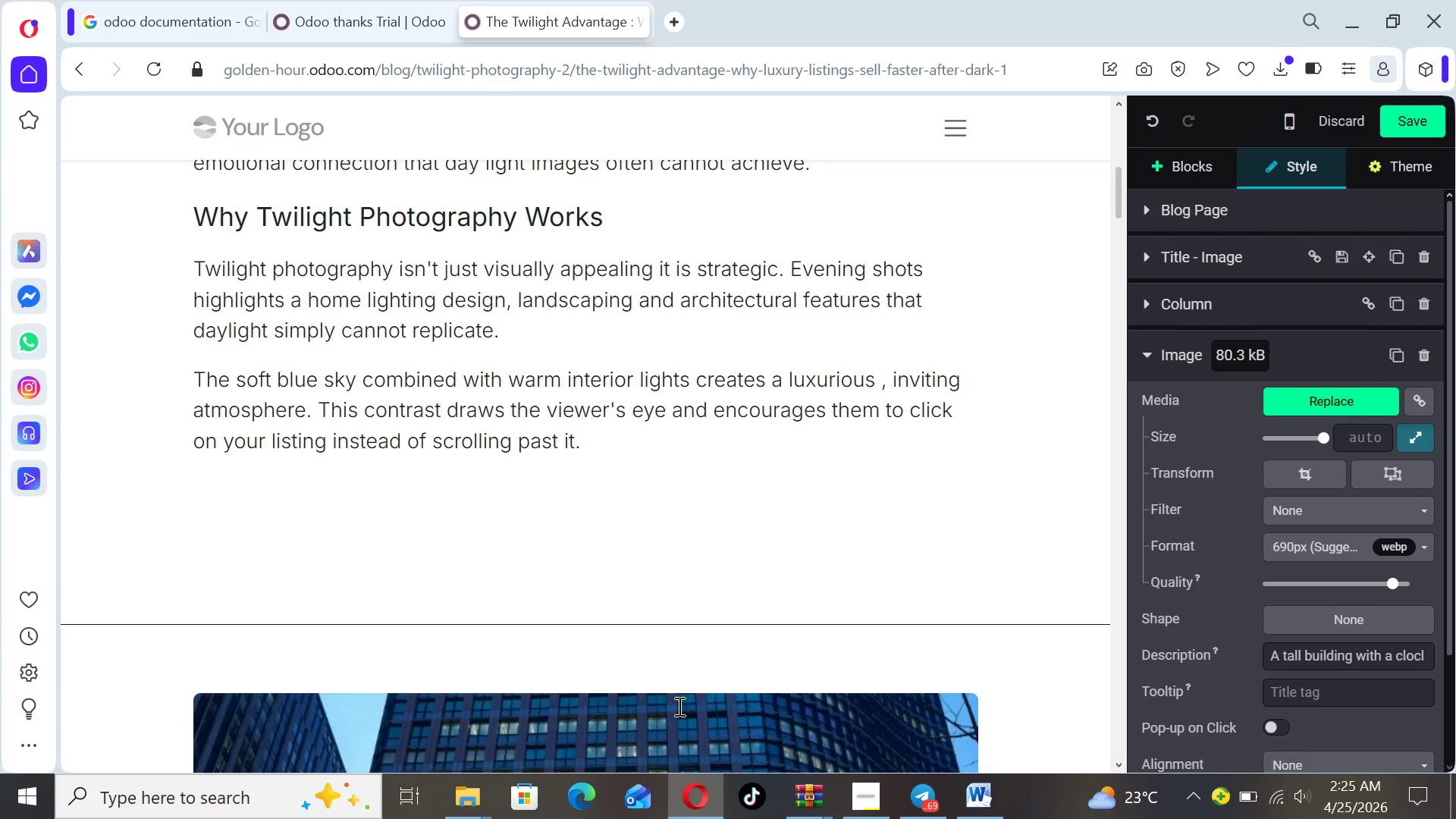 
left_click([678, 733])
 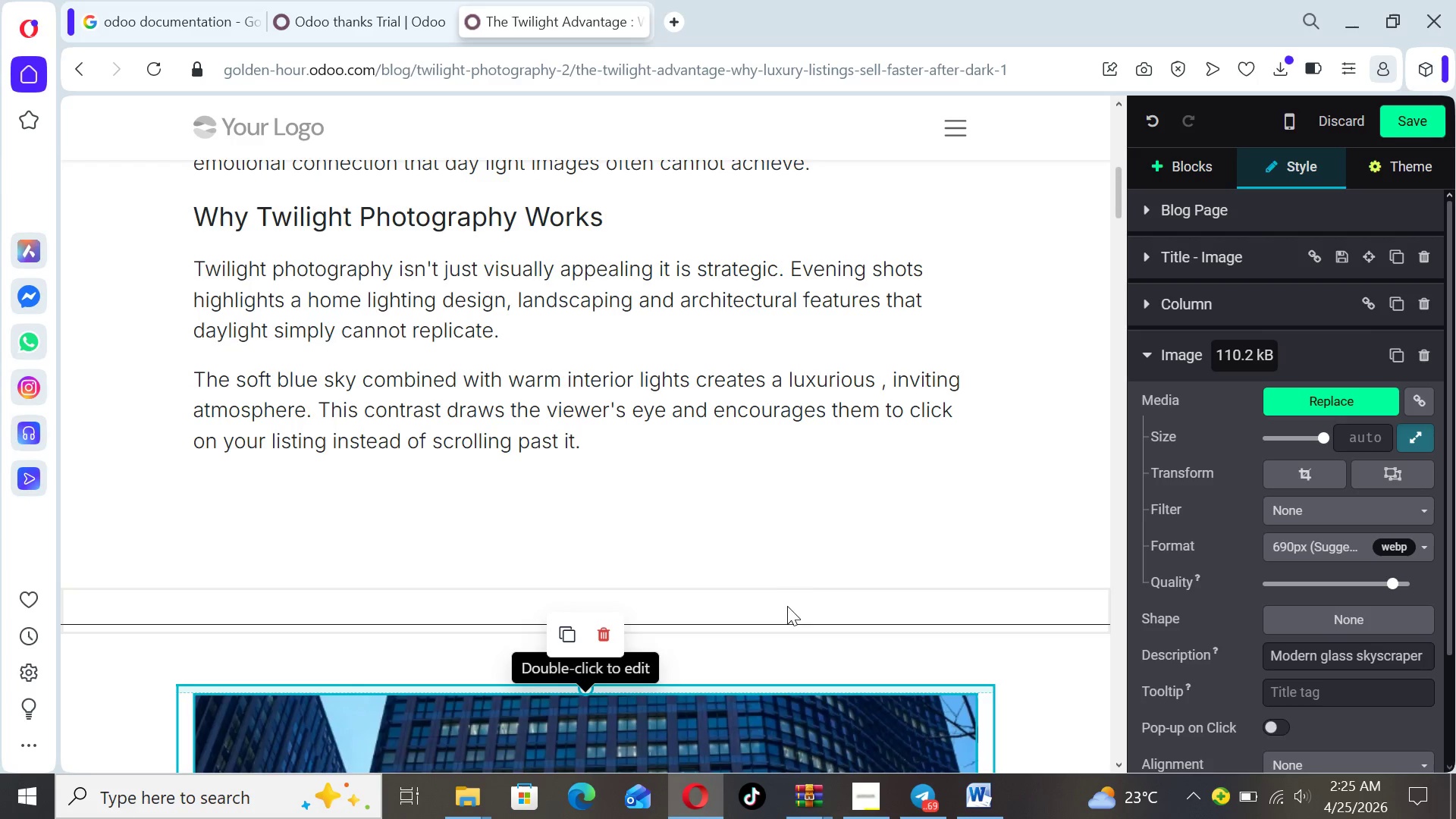 
left_click([817, 572])
 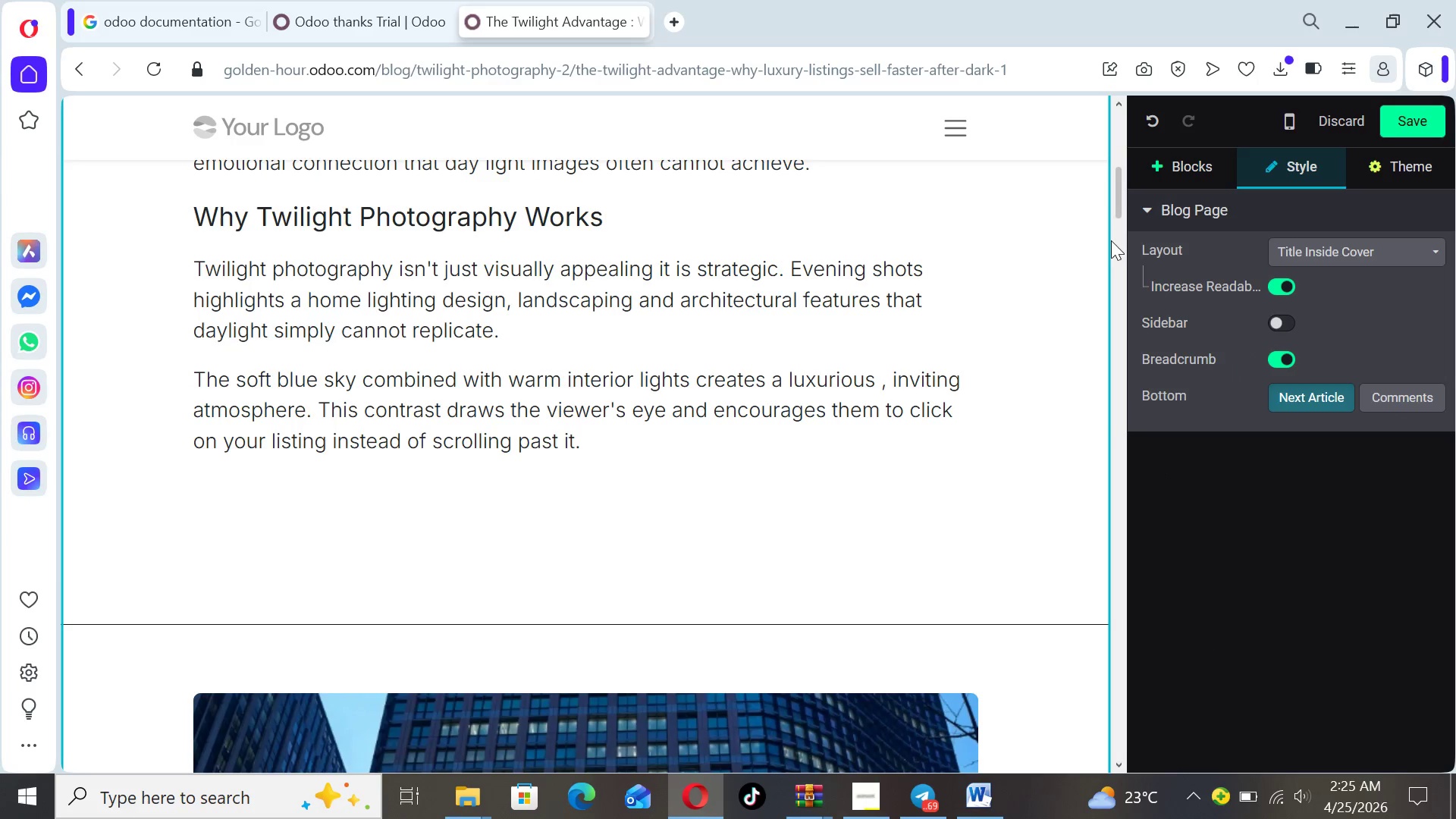 
left_click_drag(start_coordinate=[1120, 208], to_coordinate=[1088, 150])
 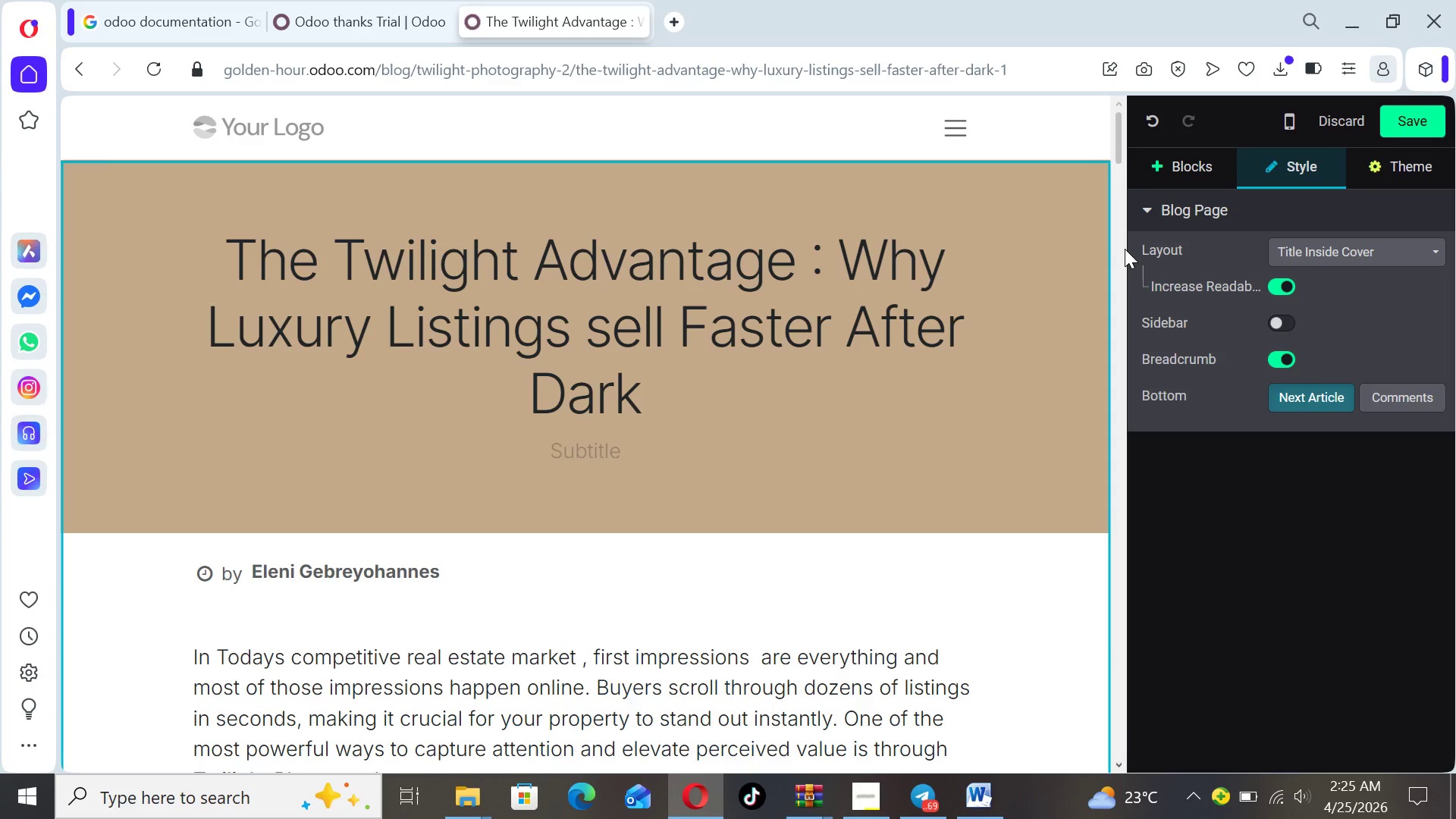 
wait(10.27)
 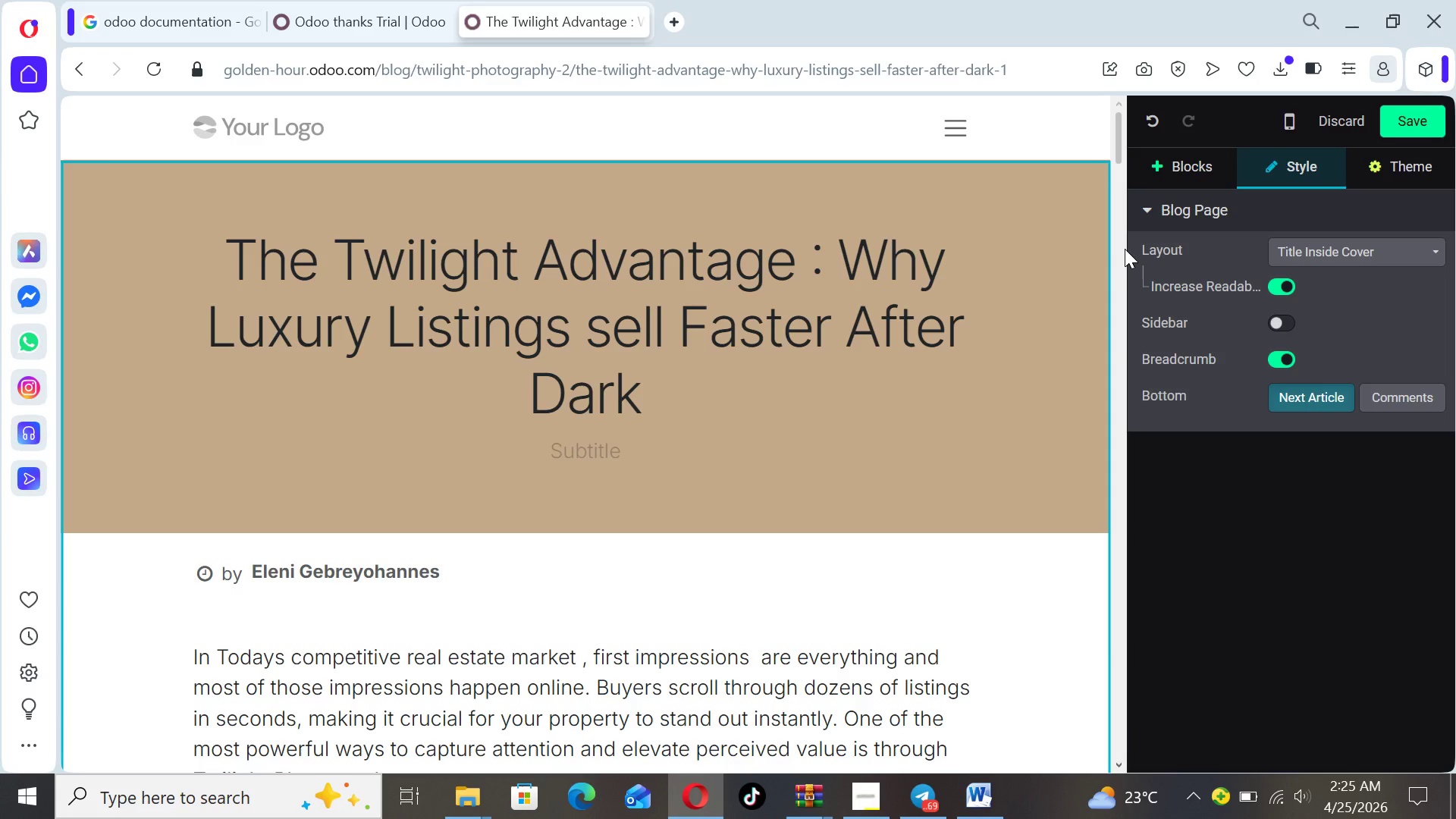 
left_click([936, 424])
 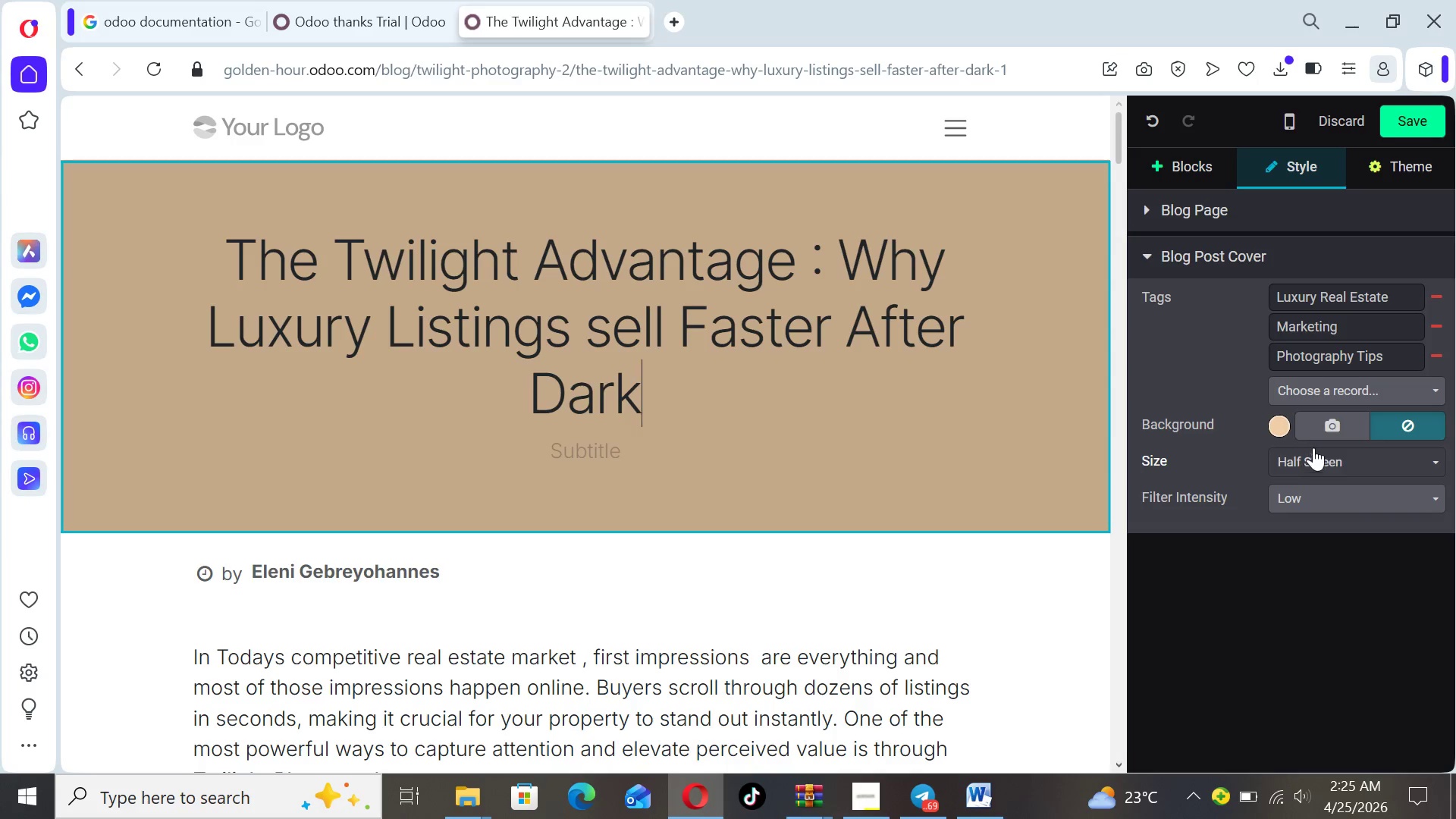 
left_click([1334, 410])
 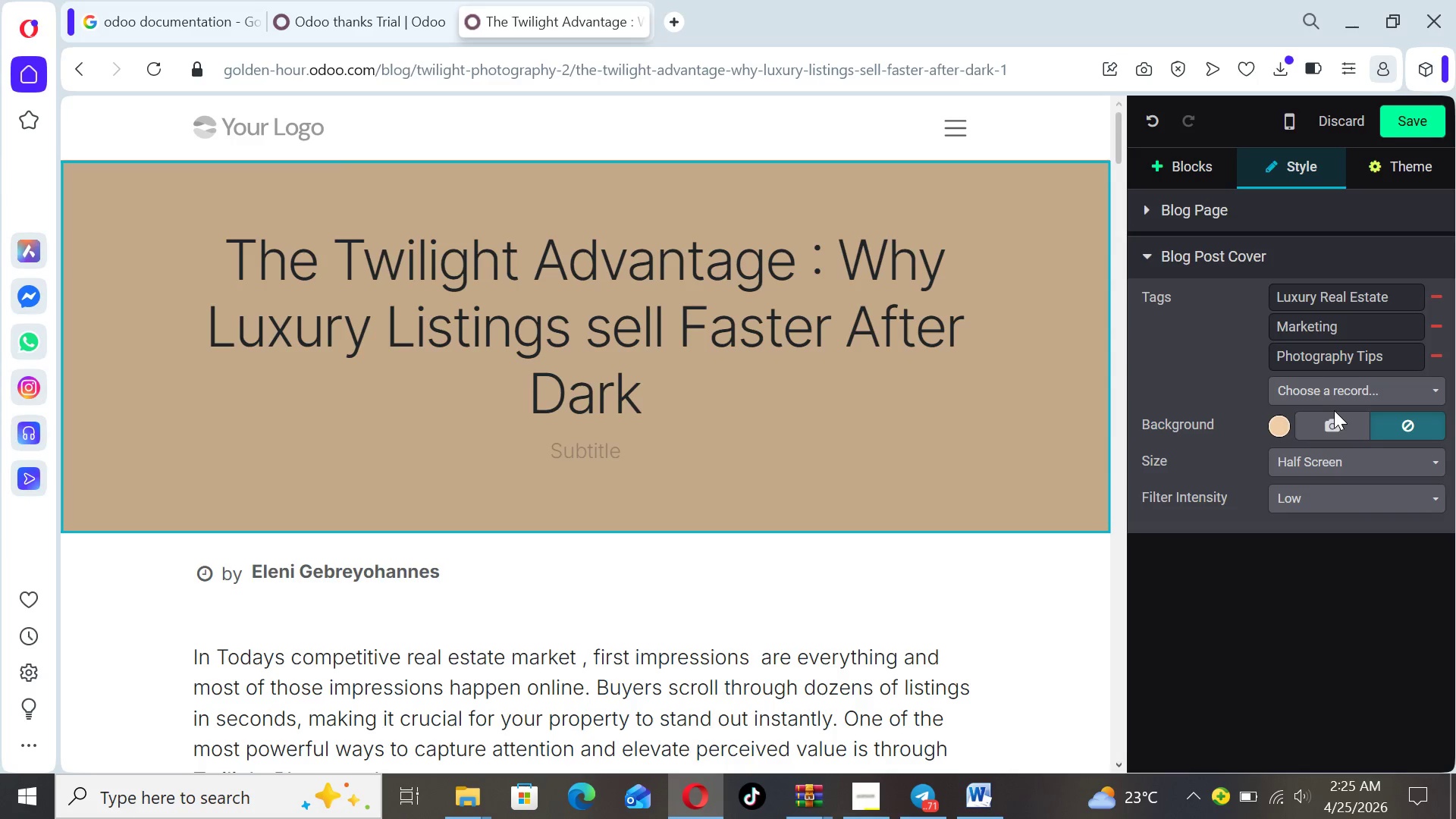 
wait(8.03)
 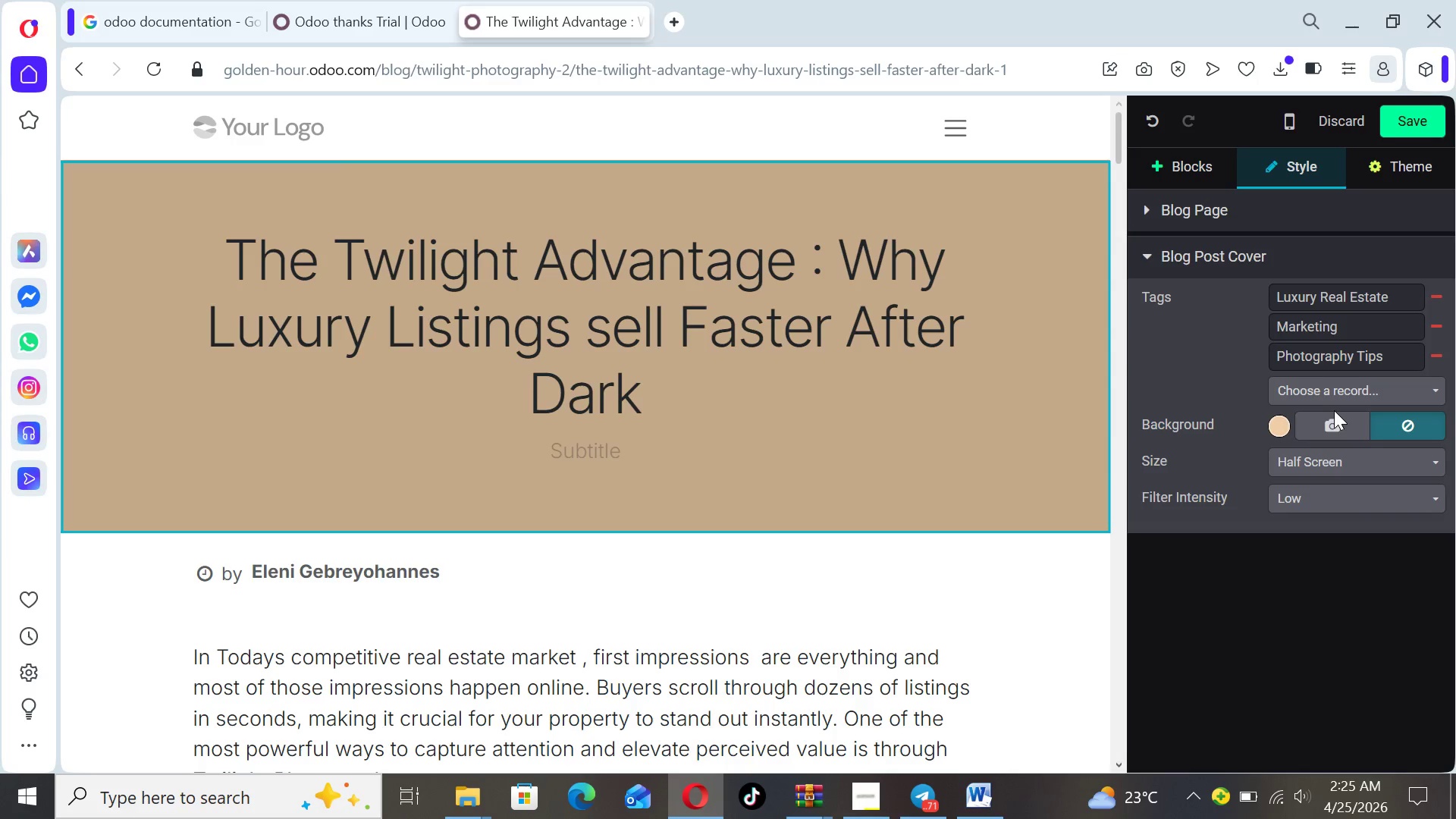 
left_click([1327, 418])
 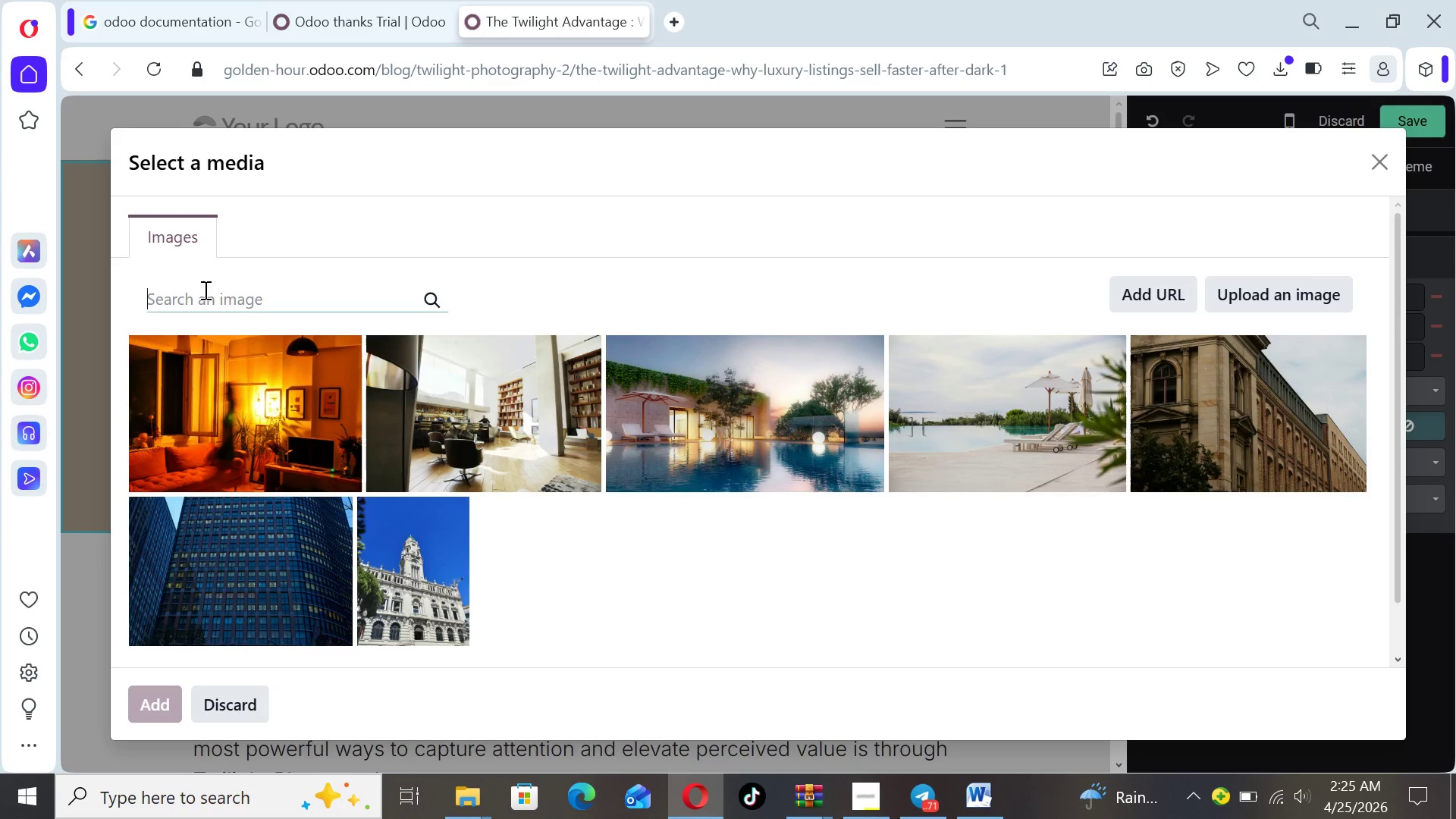 
wait(9.19)
 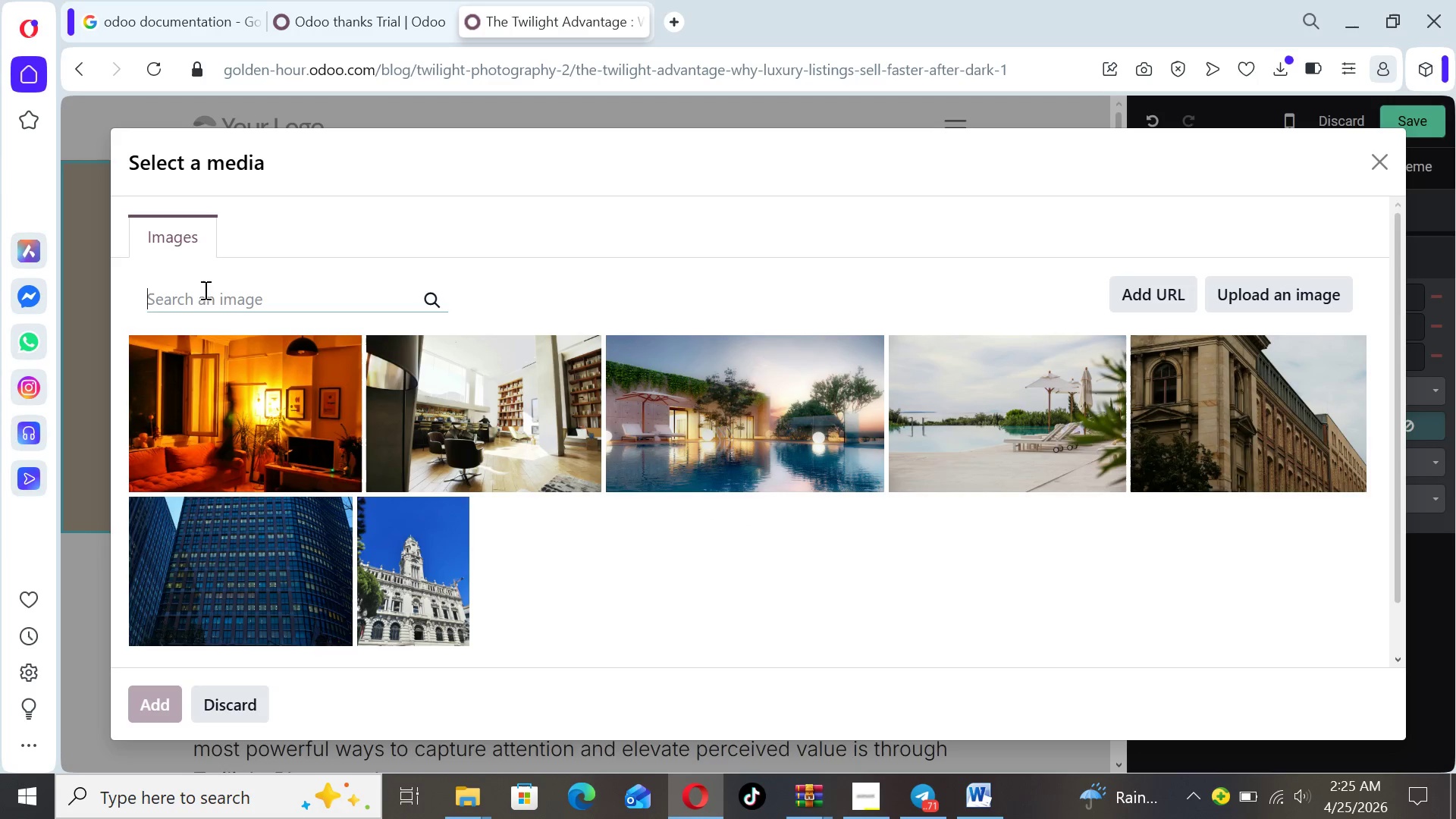 
type(interior )
 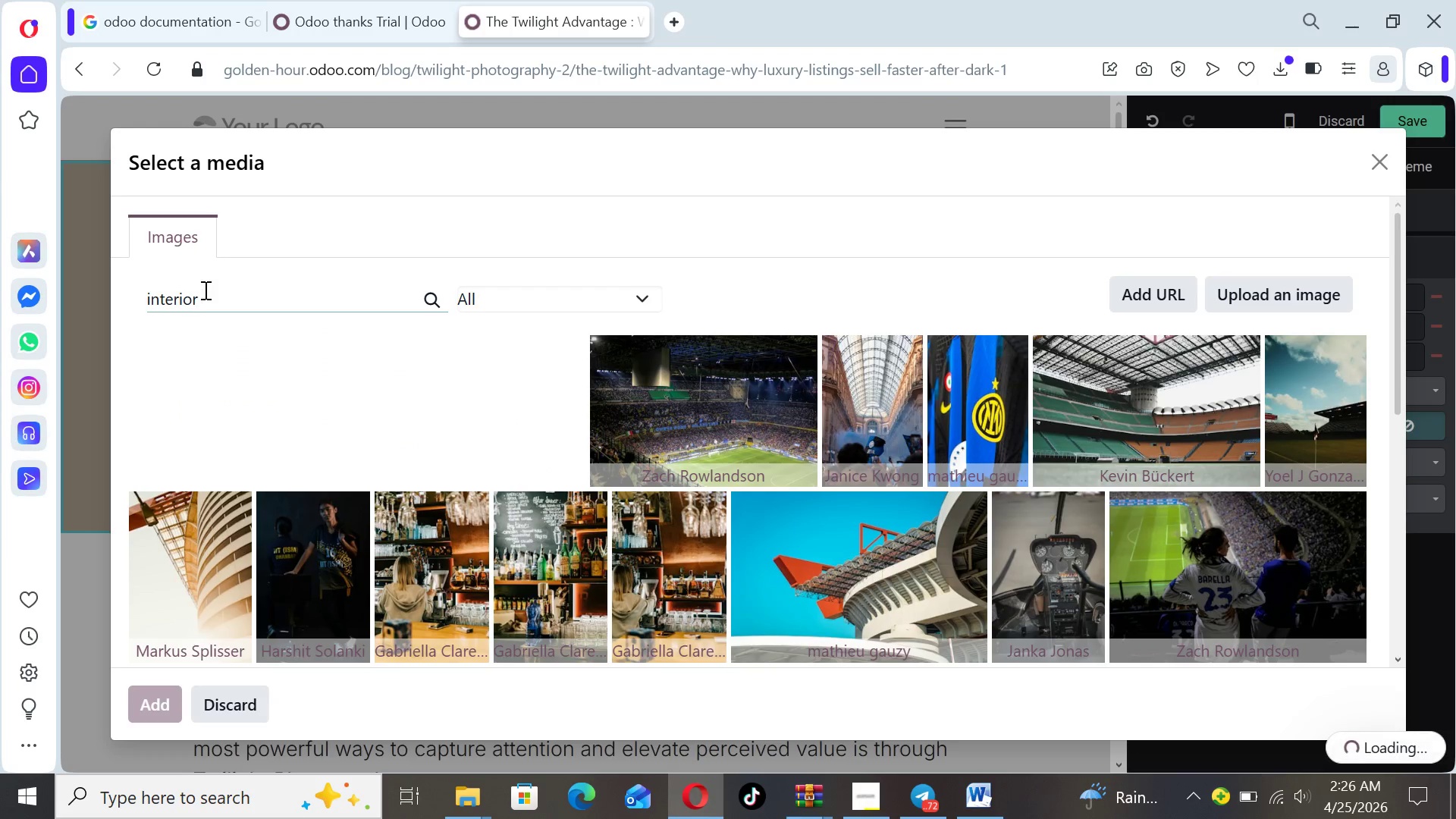 
hold_key(key=Backspace, duration=0.92)
 